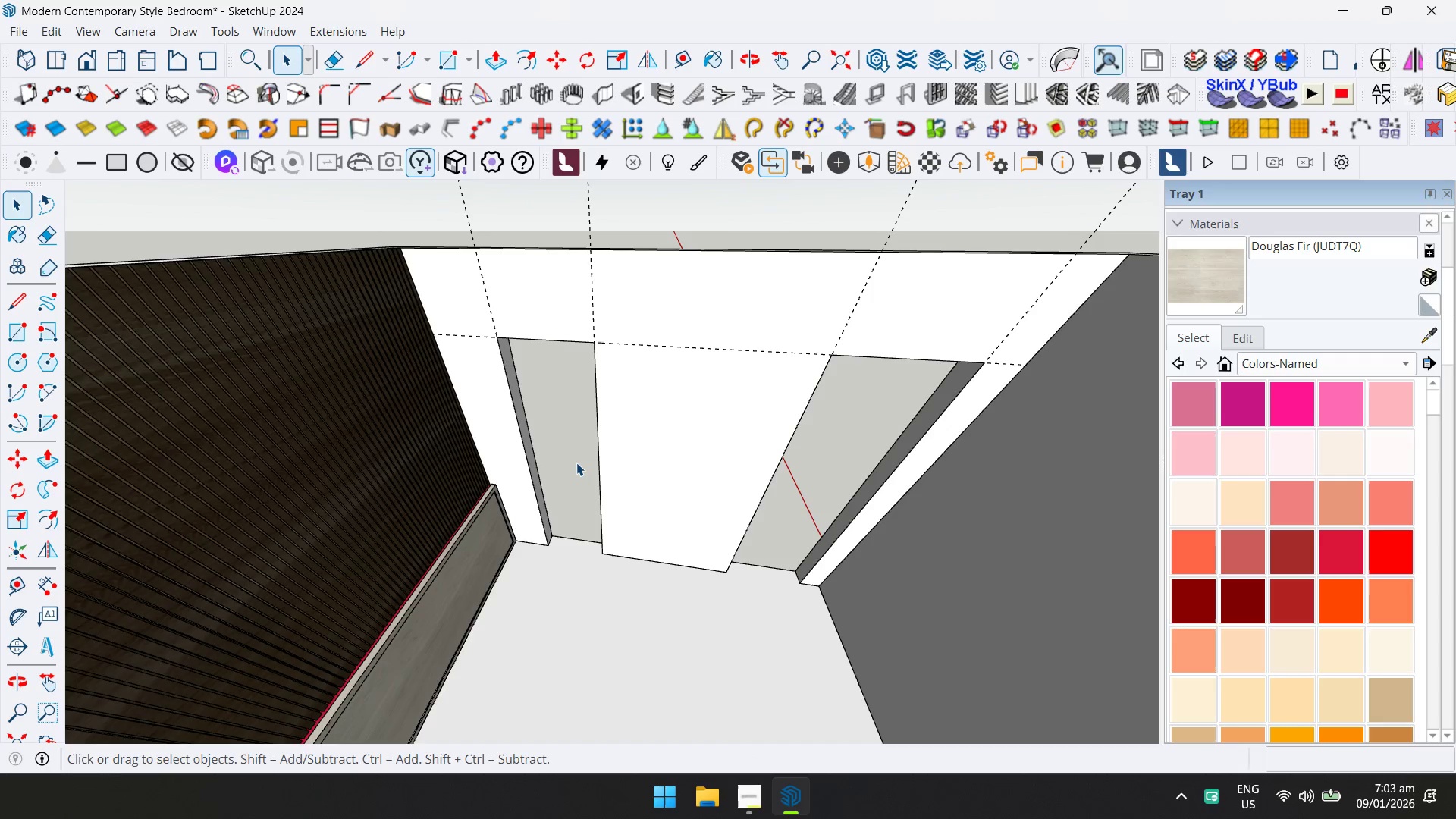 
key(Shift+1)
 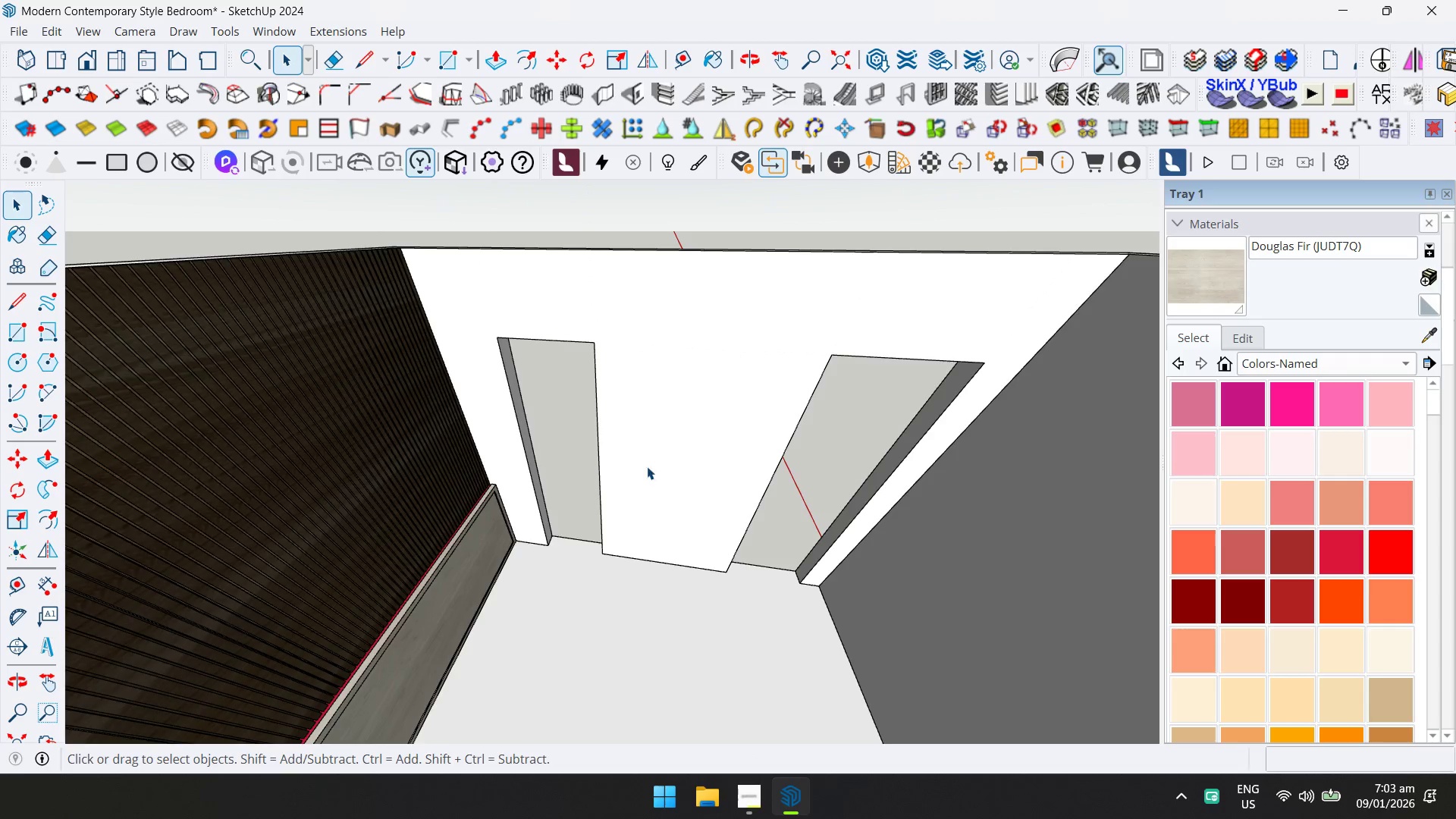 
key(Shift+ShiftLeft)
 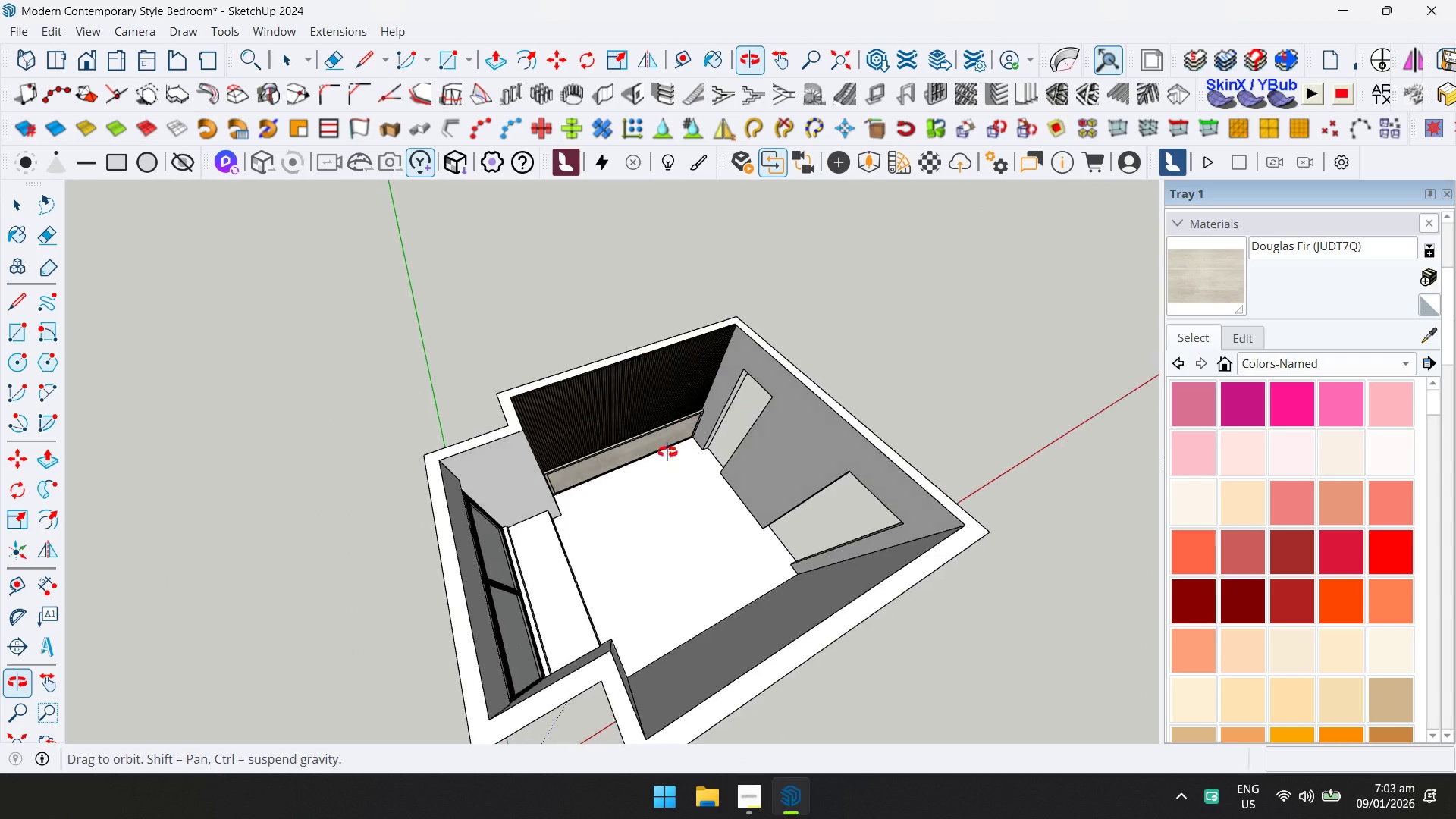 
scroll: coordinate [541, 535], scroll_direction: down, amount: 8.0
 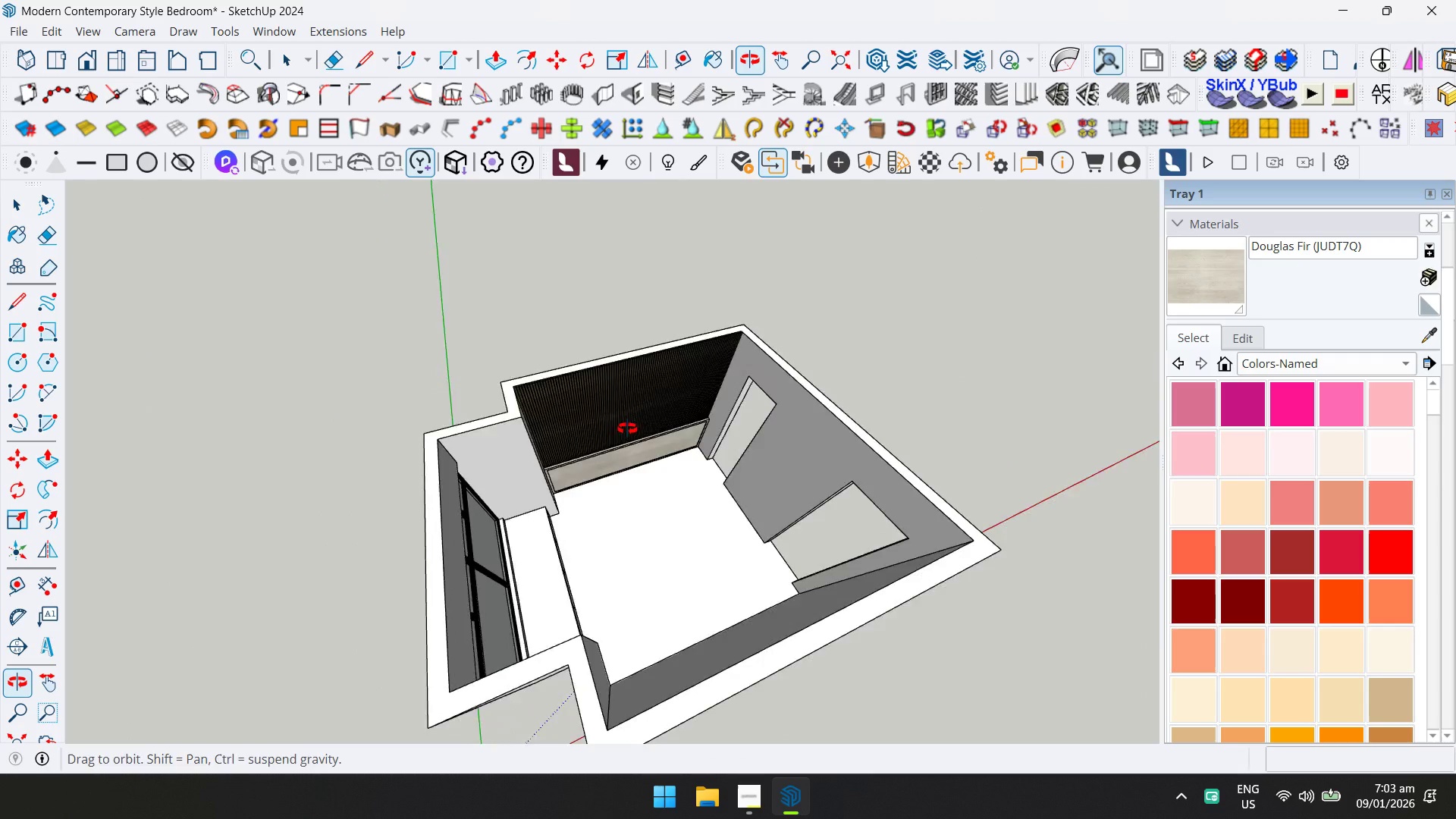 
key(Control+ControlLeft)
 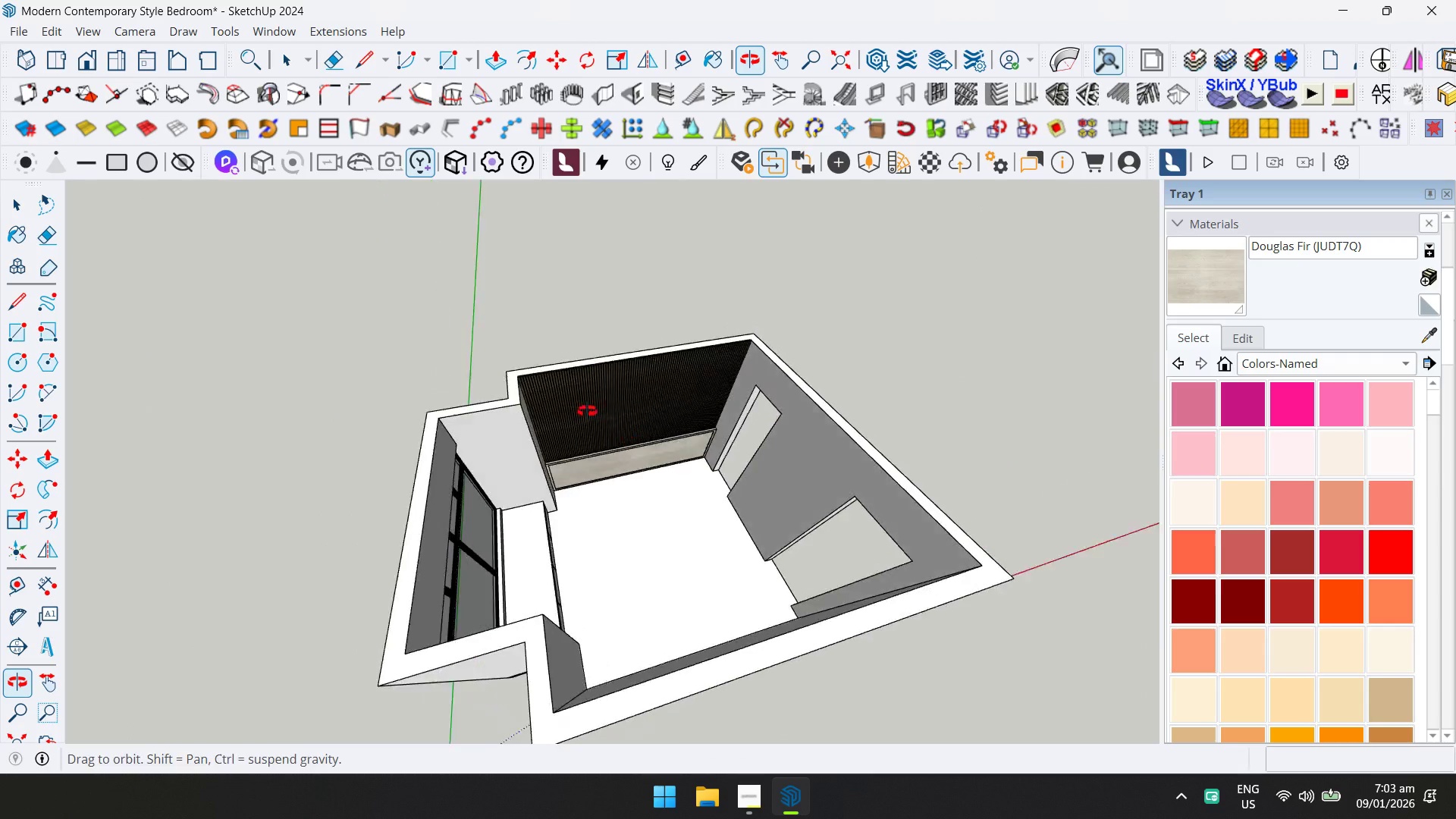 
key(Control+S)
 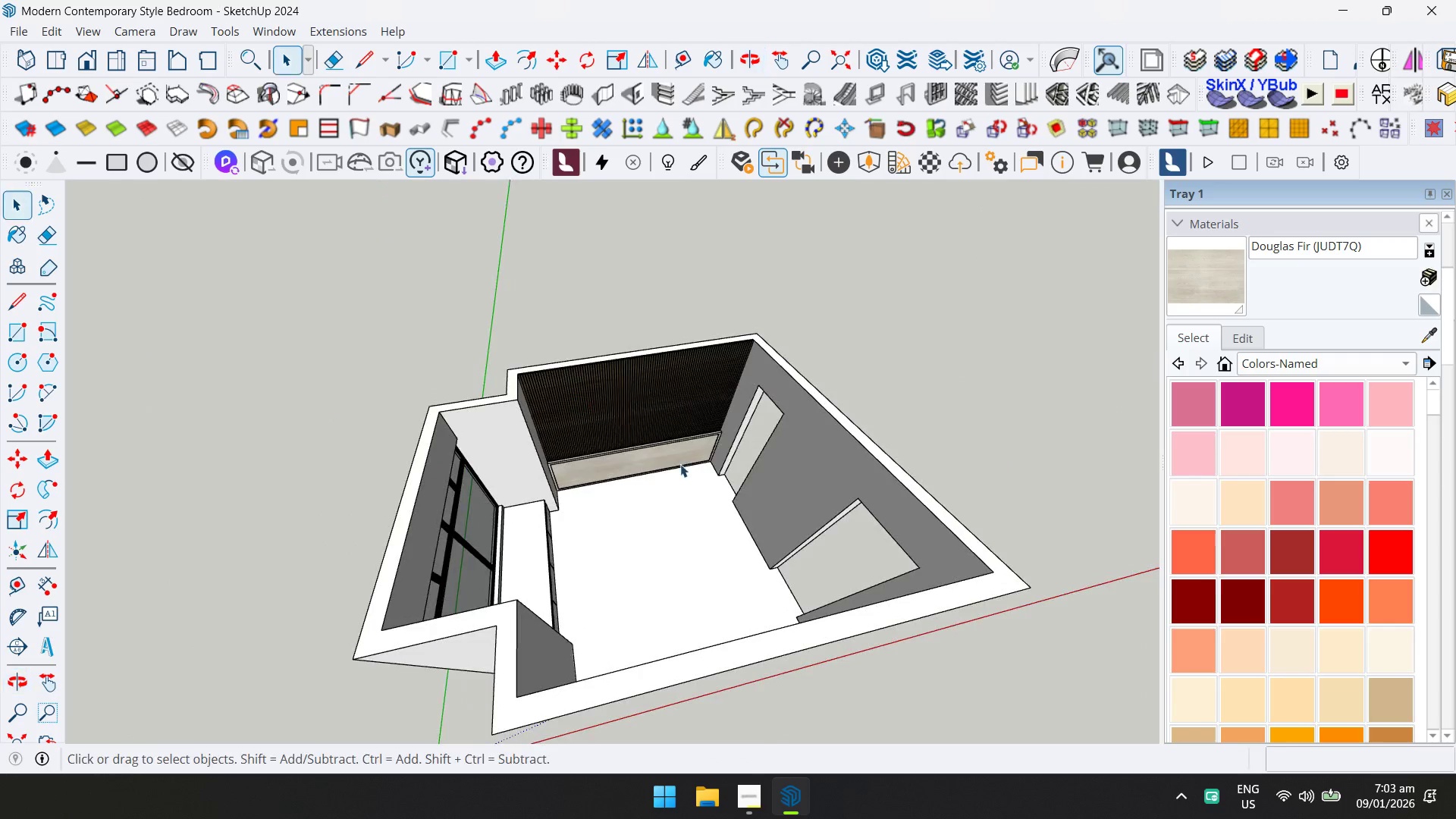 
scroll: coordinate [706, 465], scroll_direction: none, amount: 0.0
 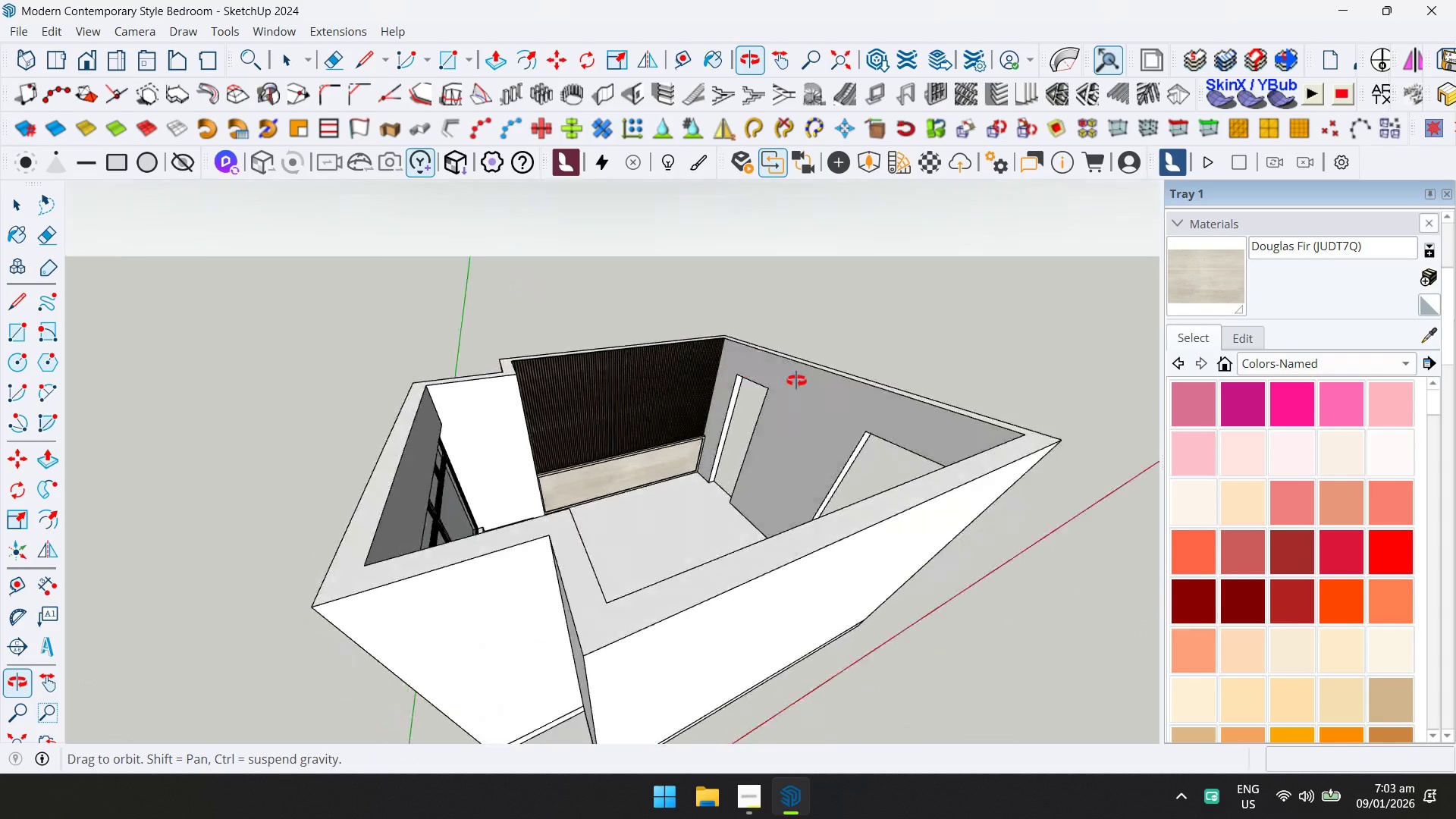 
scroll: coordinate [633, 478], scroll_direction: up, amount: 15.0
 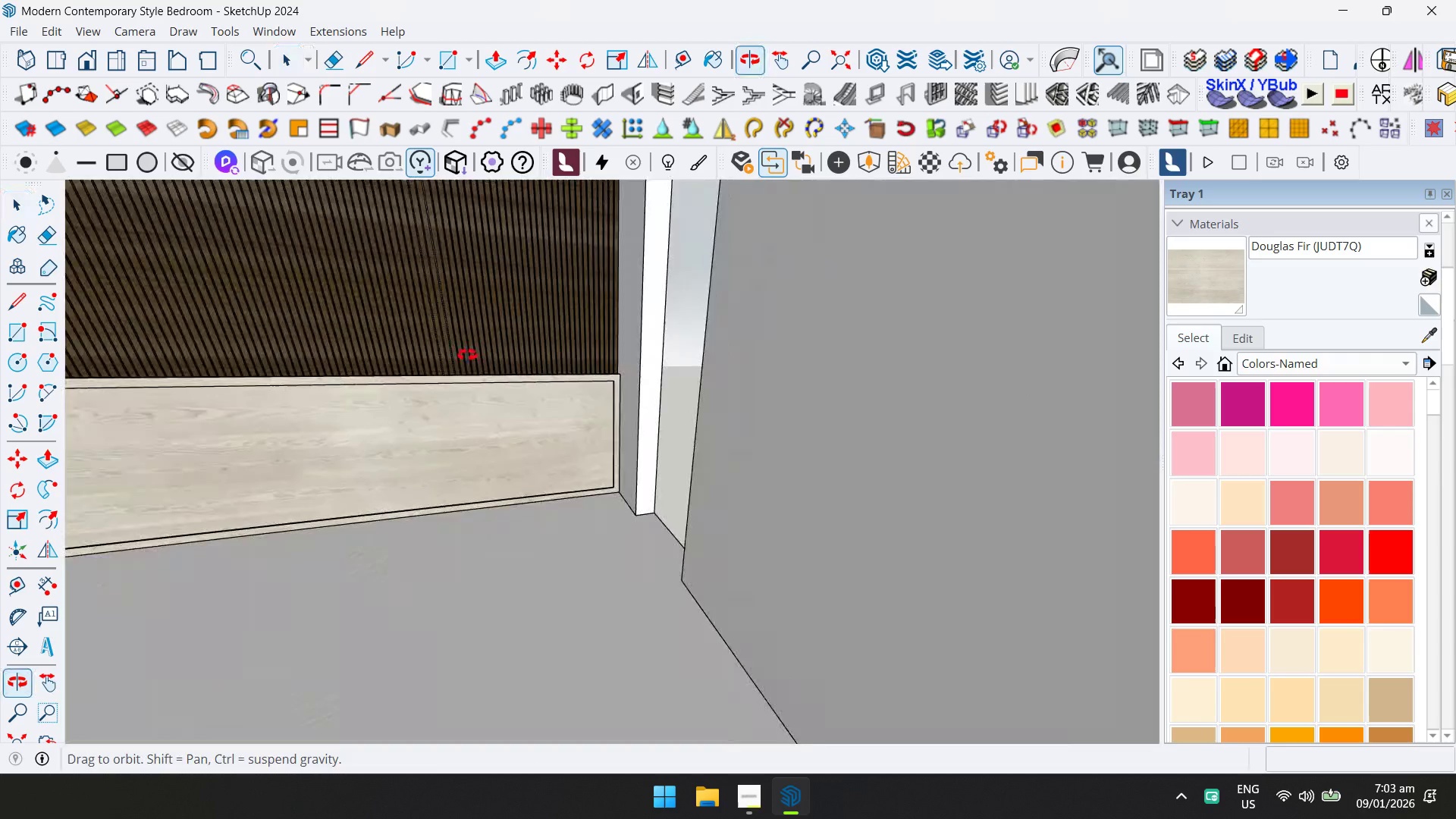 
hold_key(key=ShiftLeft, duration=0.41)
 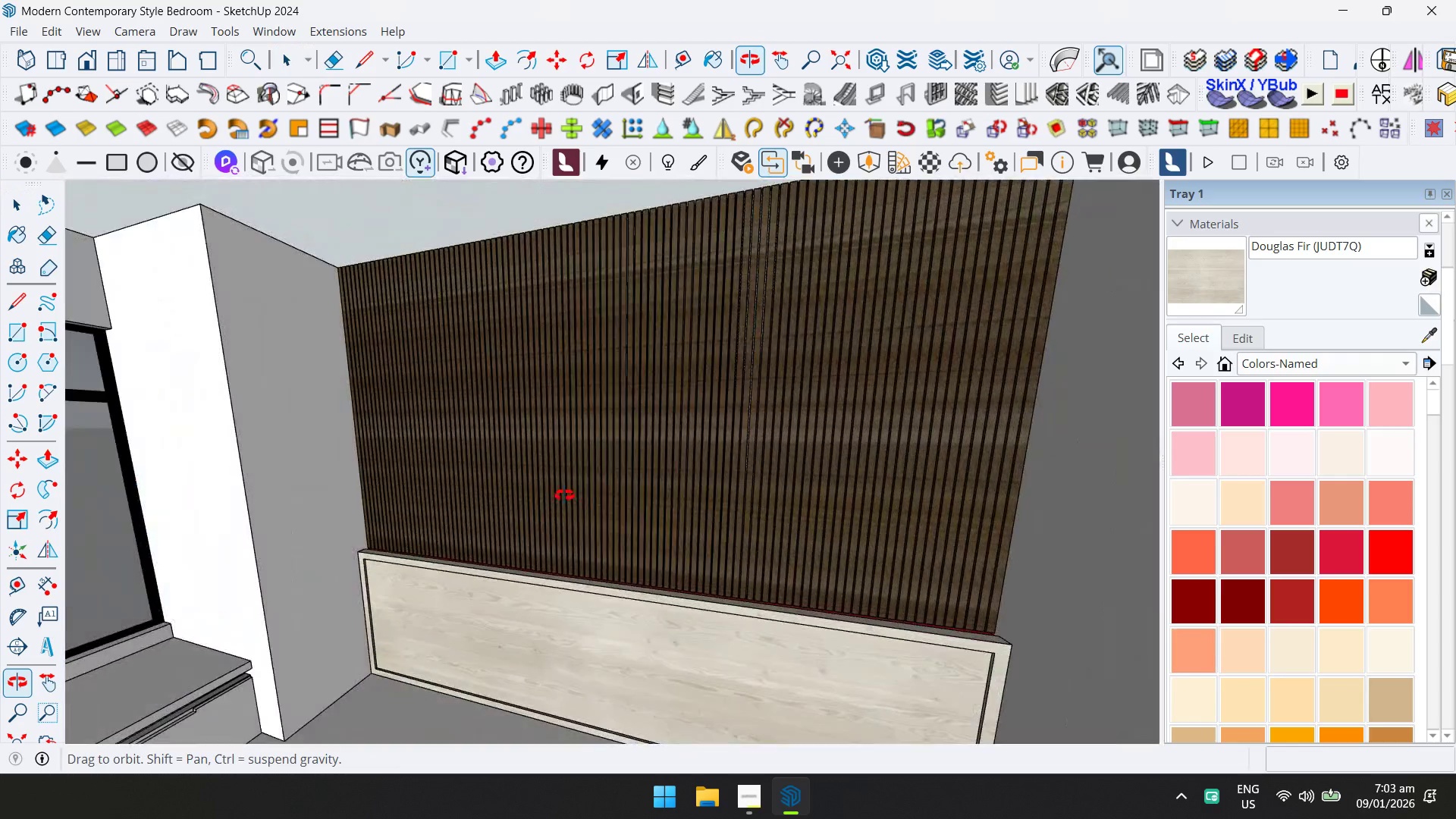 
hold_key(key=ShiftLeft, duration=0.41)
 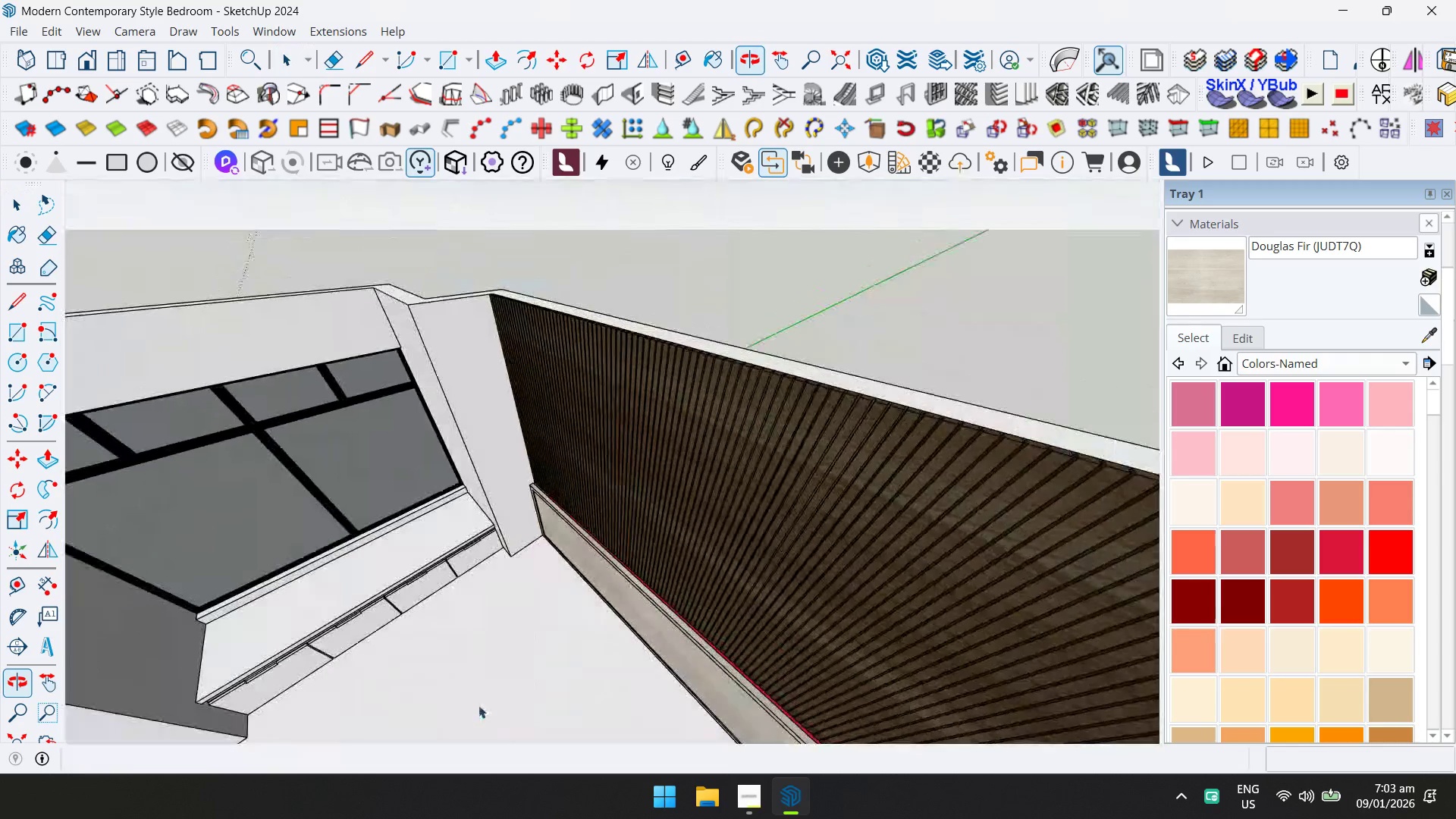 
scroll: coordinate [535, 543], scroll_direction: down, amount: 2.0
 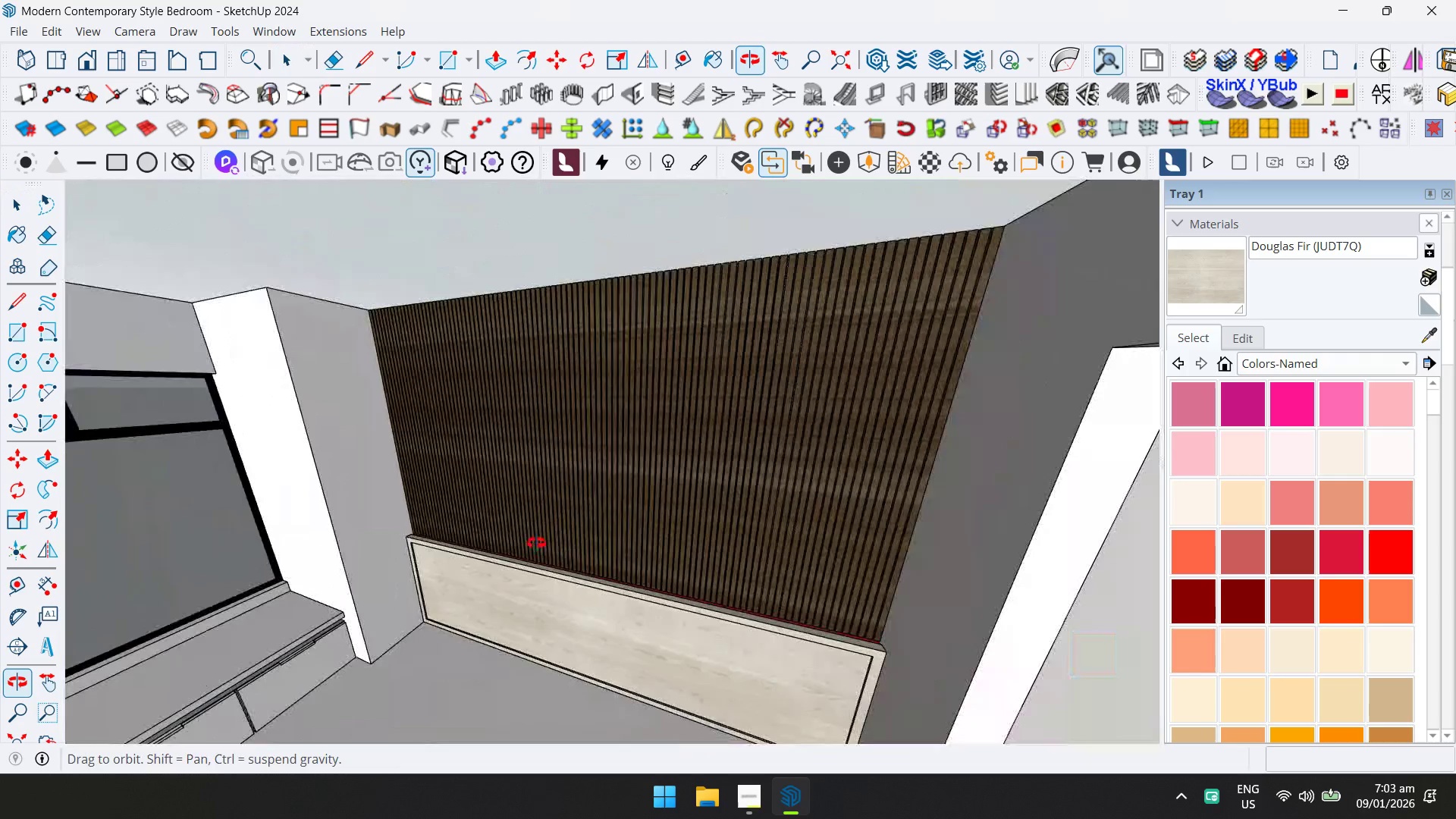 
hold_key(key=ShiftLeft, duration=0.36)
 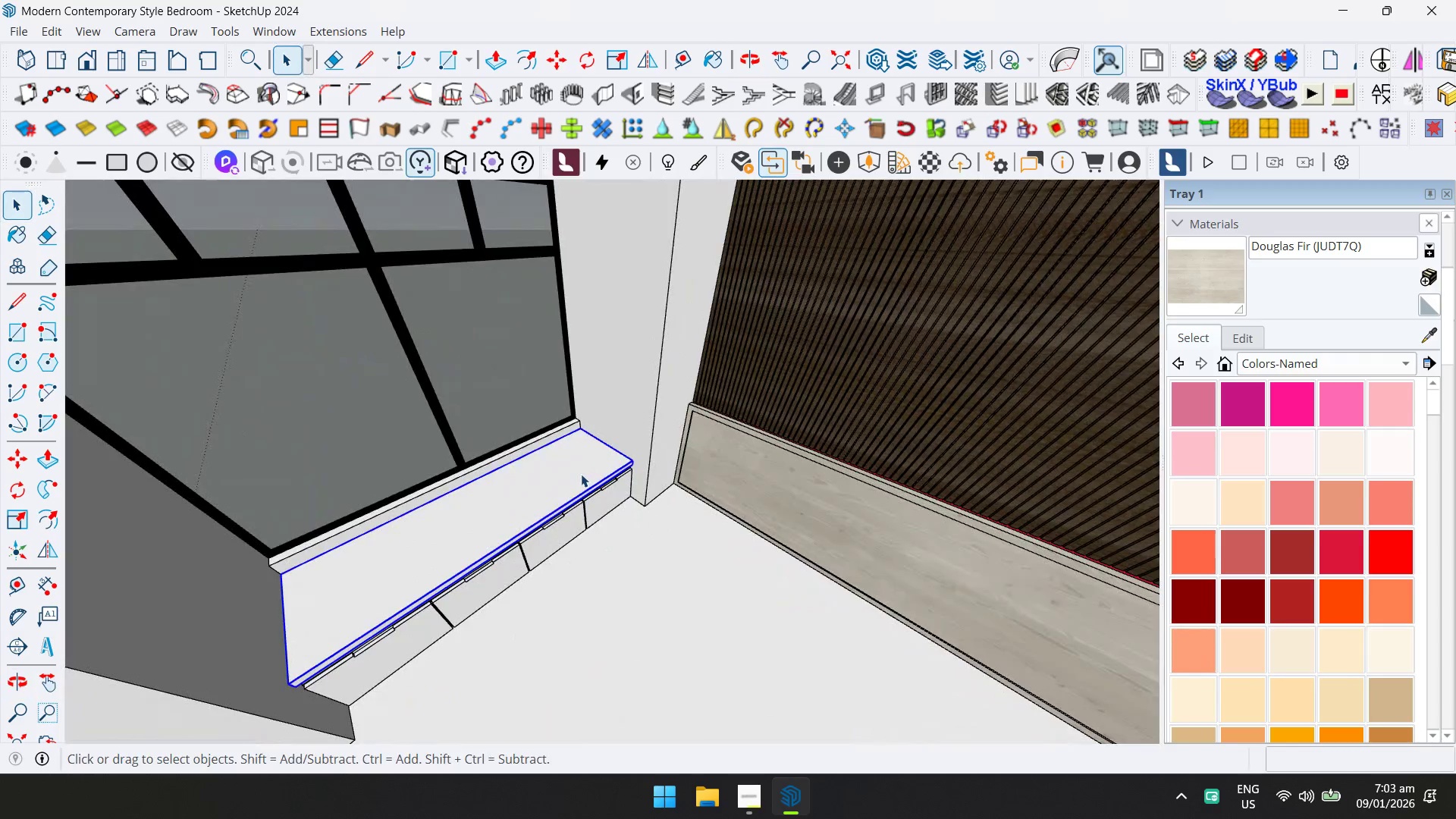 
double_click([580, 474])
 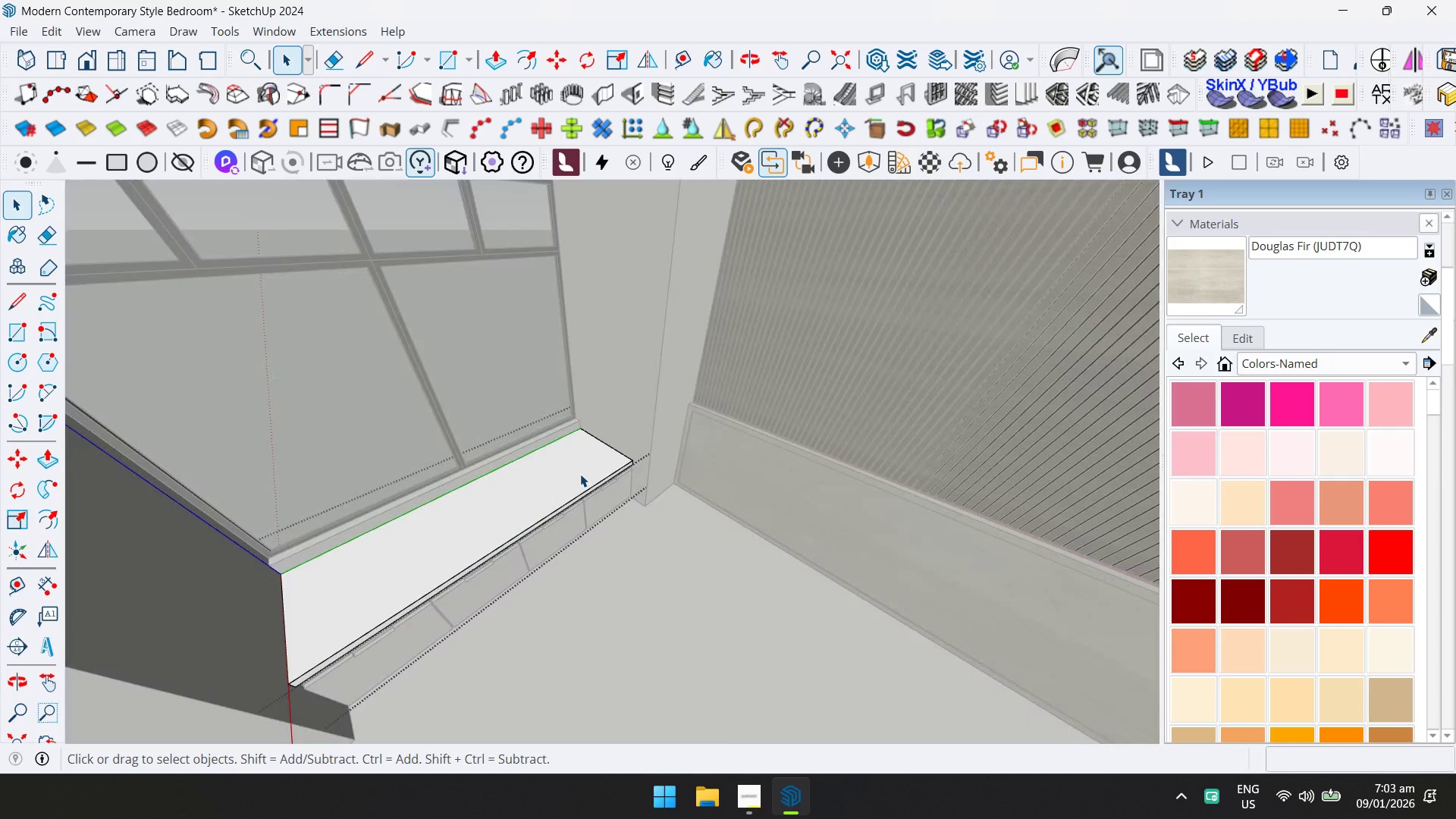 
scroll: coordinate [593, 519], scroll_direction: up, amount: 2.0
 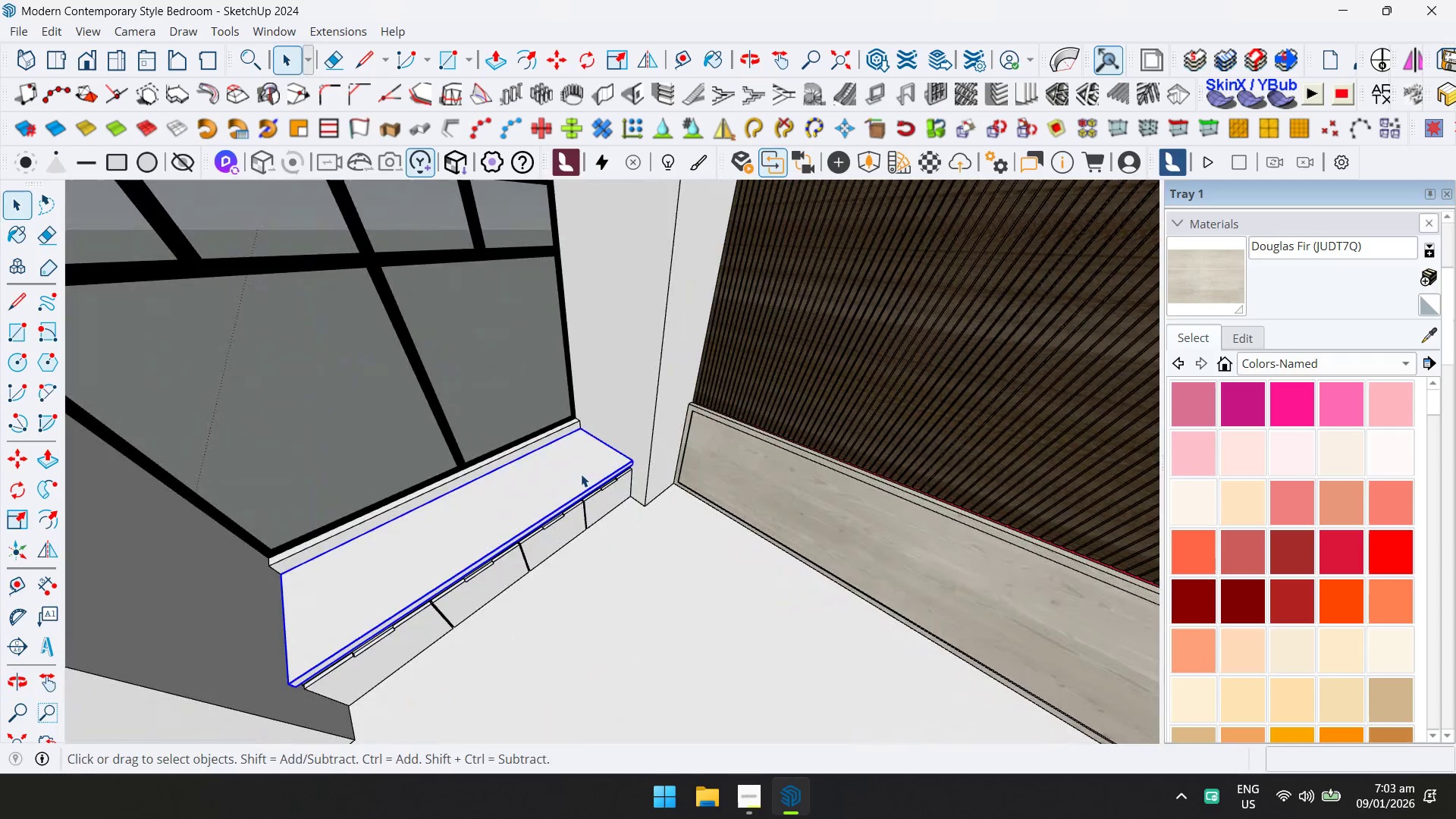 
key(Control+ControlLeft)
 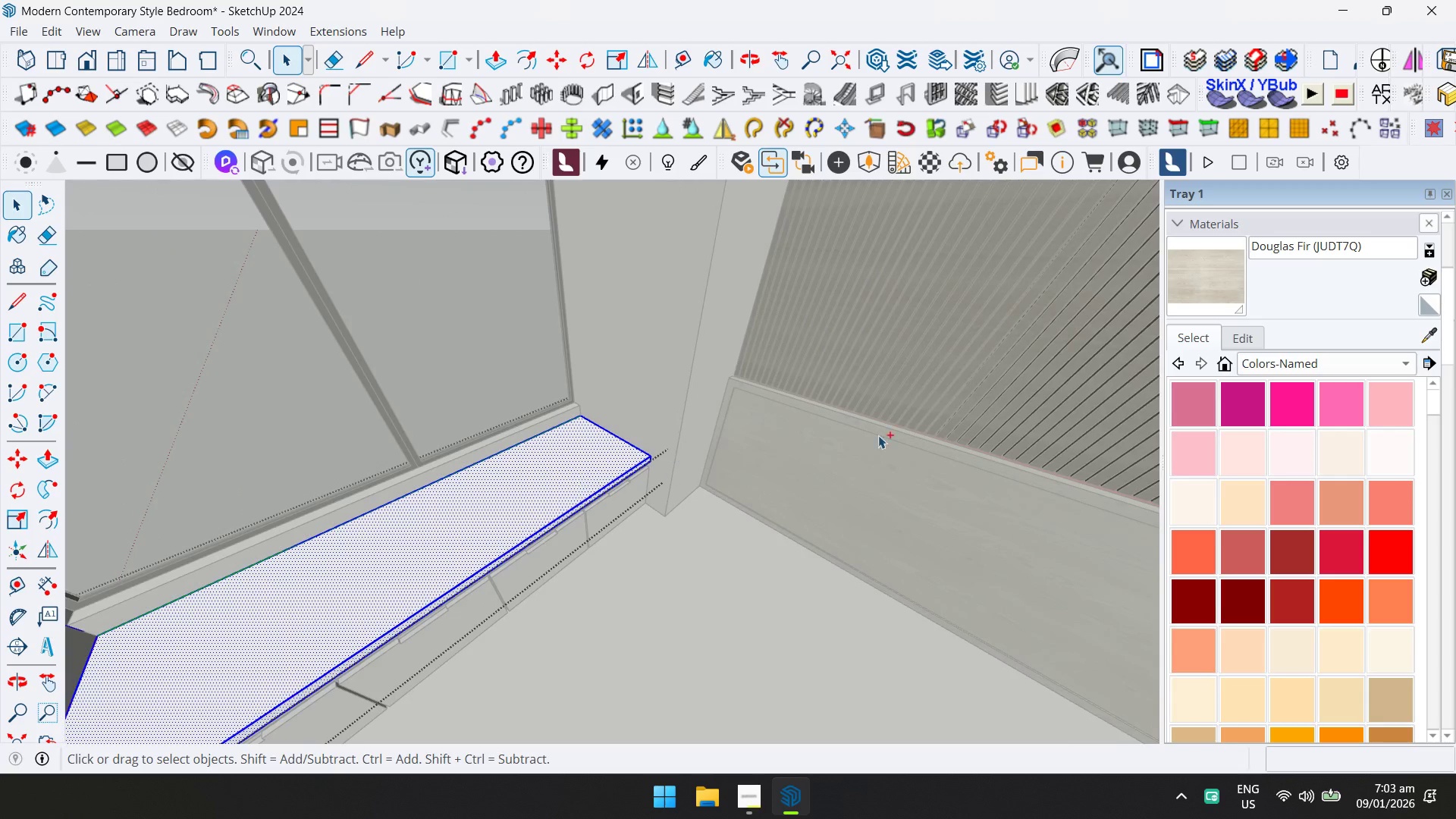 
scroll: coordinate [580, 474], scroll_direction: up, amount: 3.0
 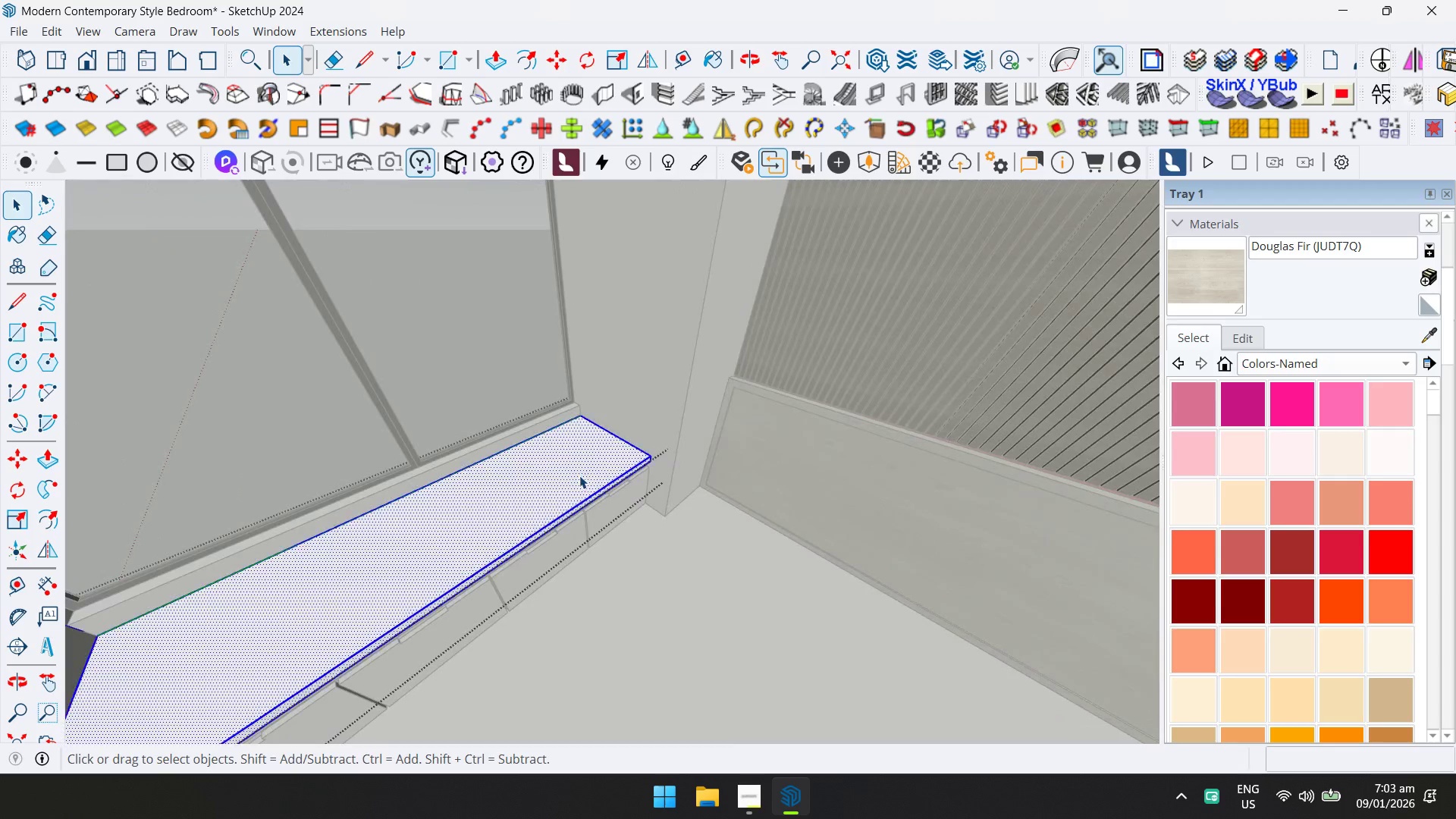 
key(Control+A)
 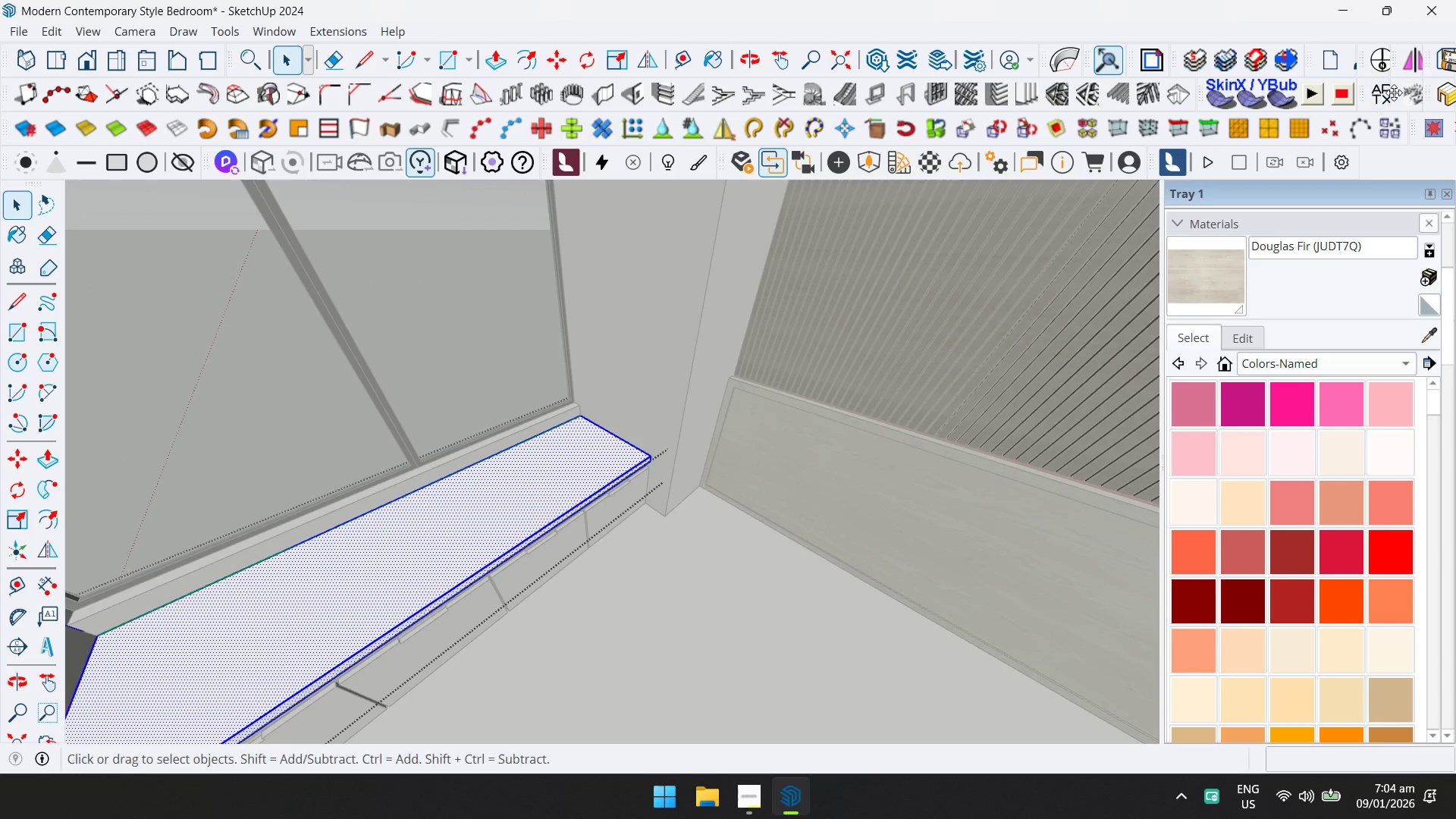 
key(Escape)
 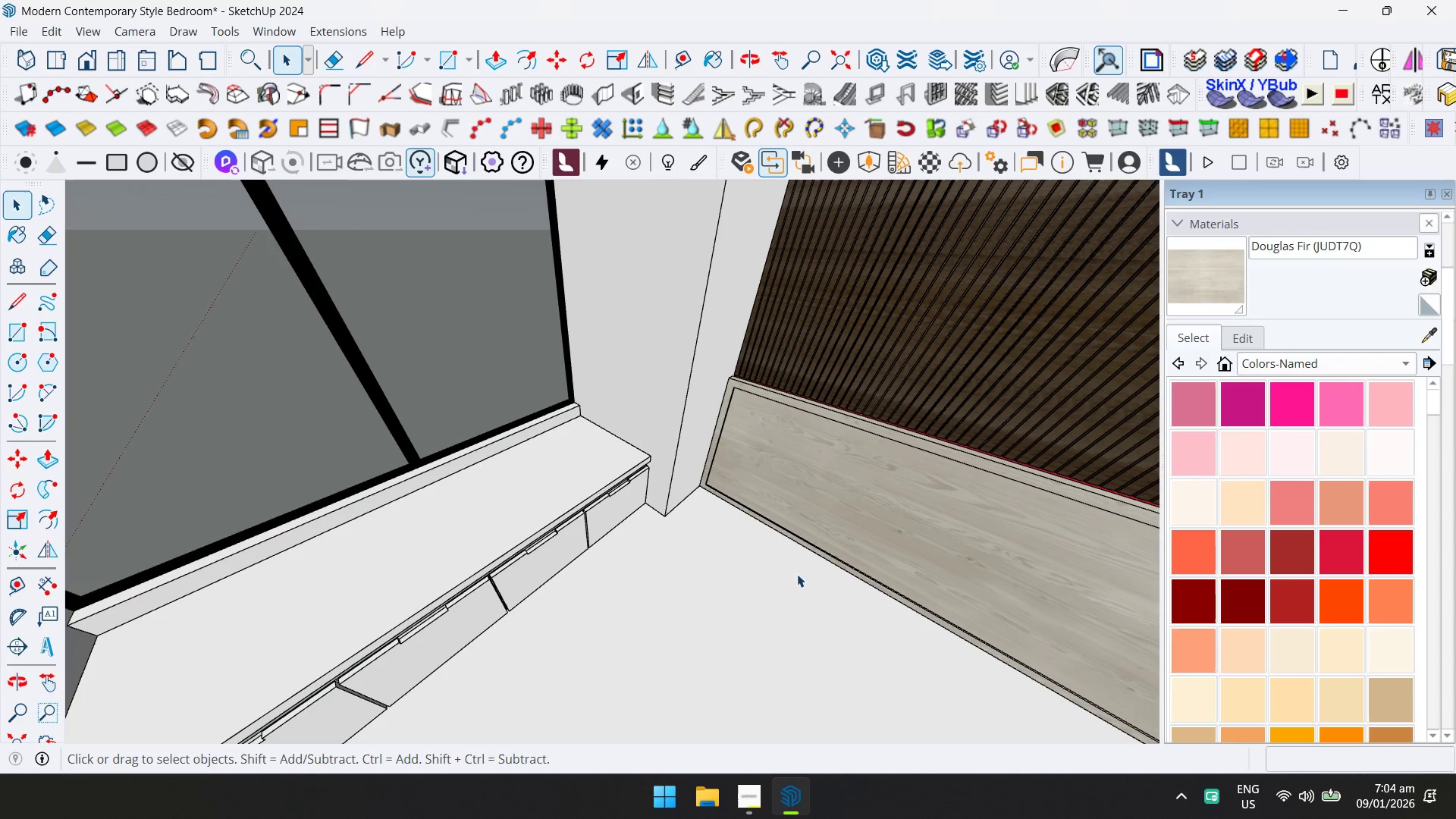 
key(Escape)
 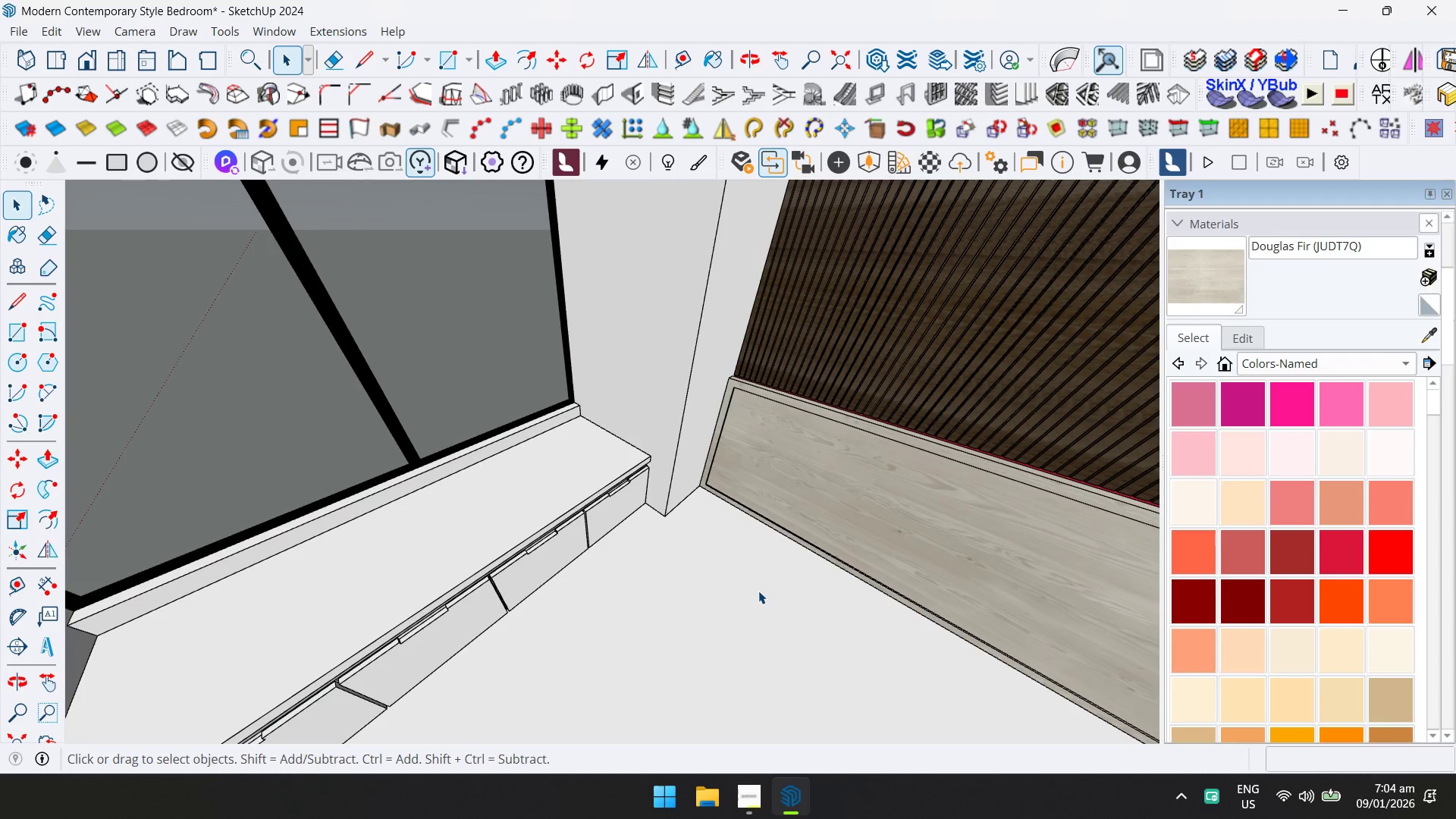 
double_click([758, 592])
 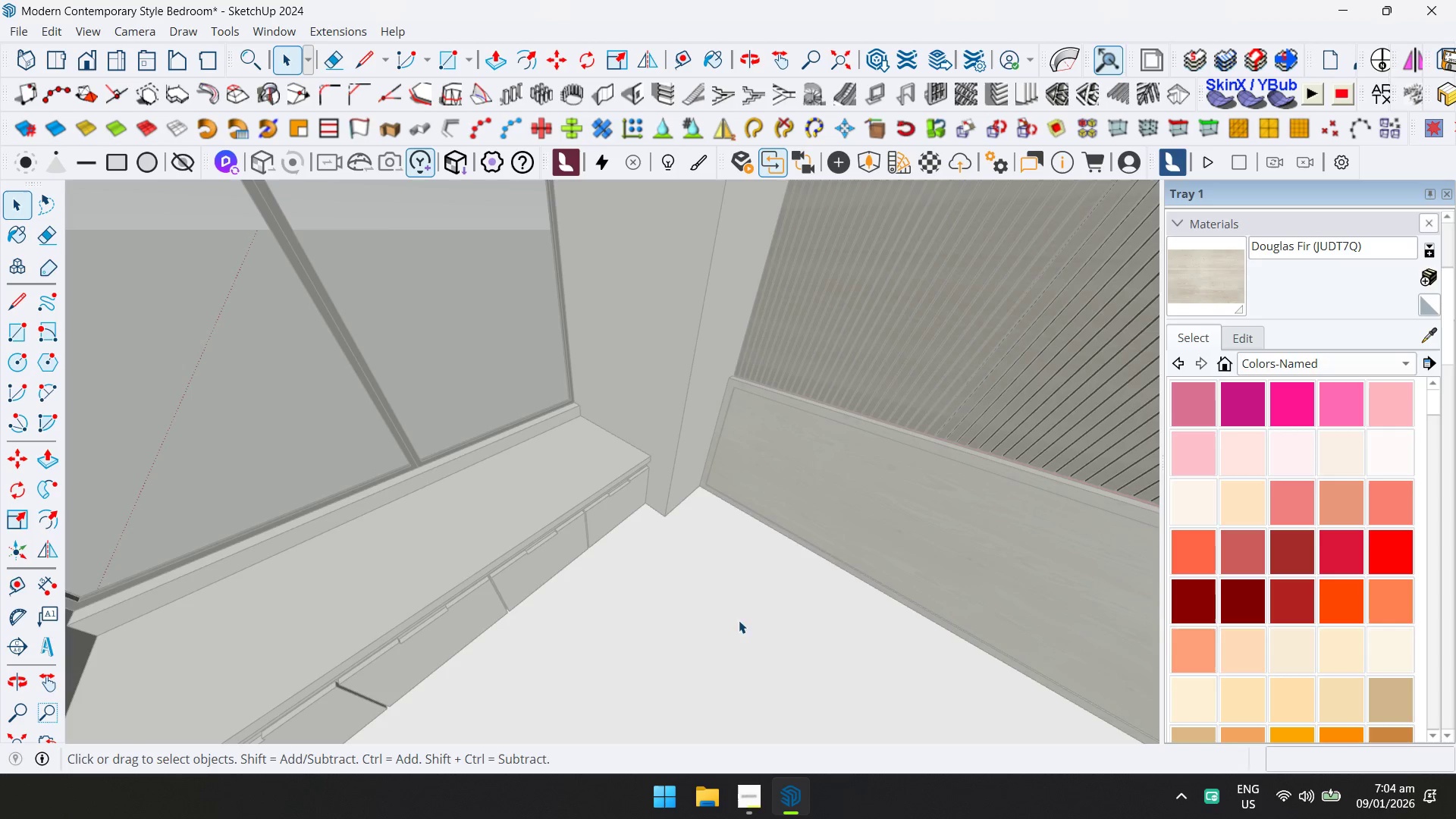 
triple_click([726, 632])
 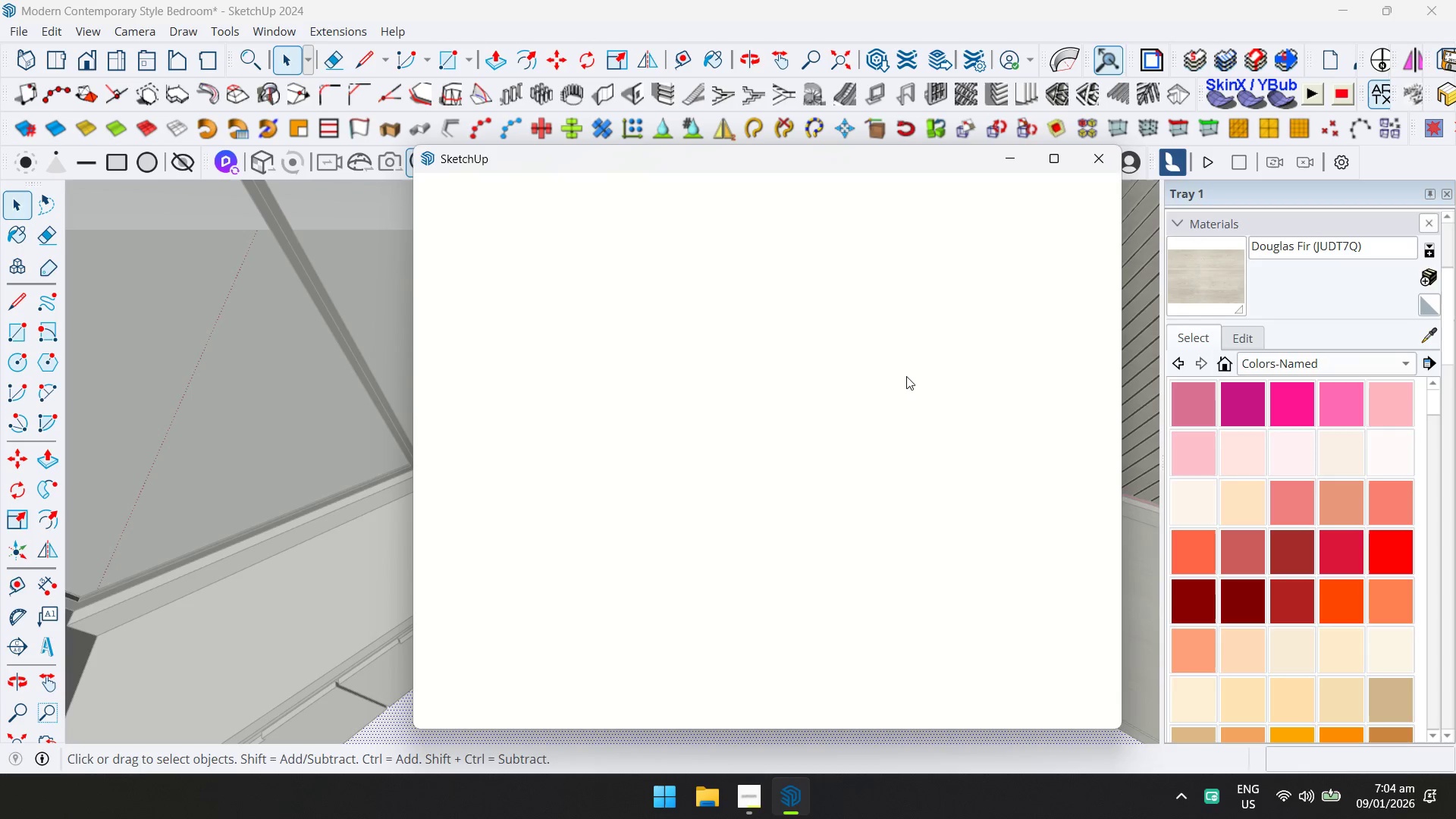 
left_click([589, 234])
 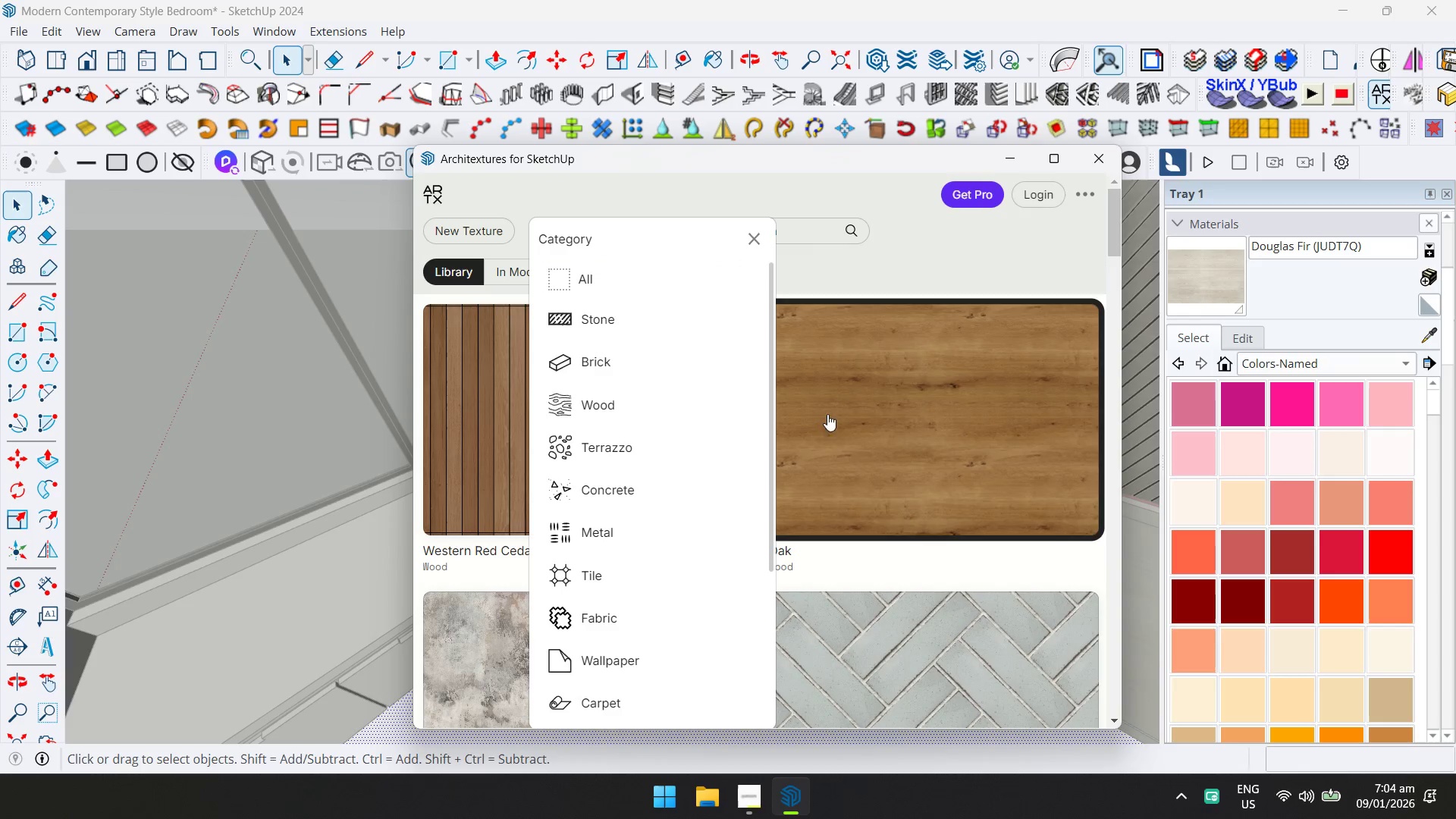 
left_click([931, 271])
 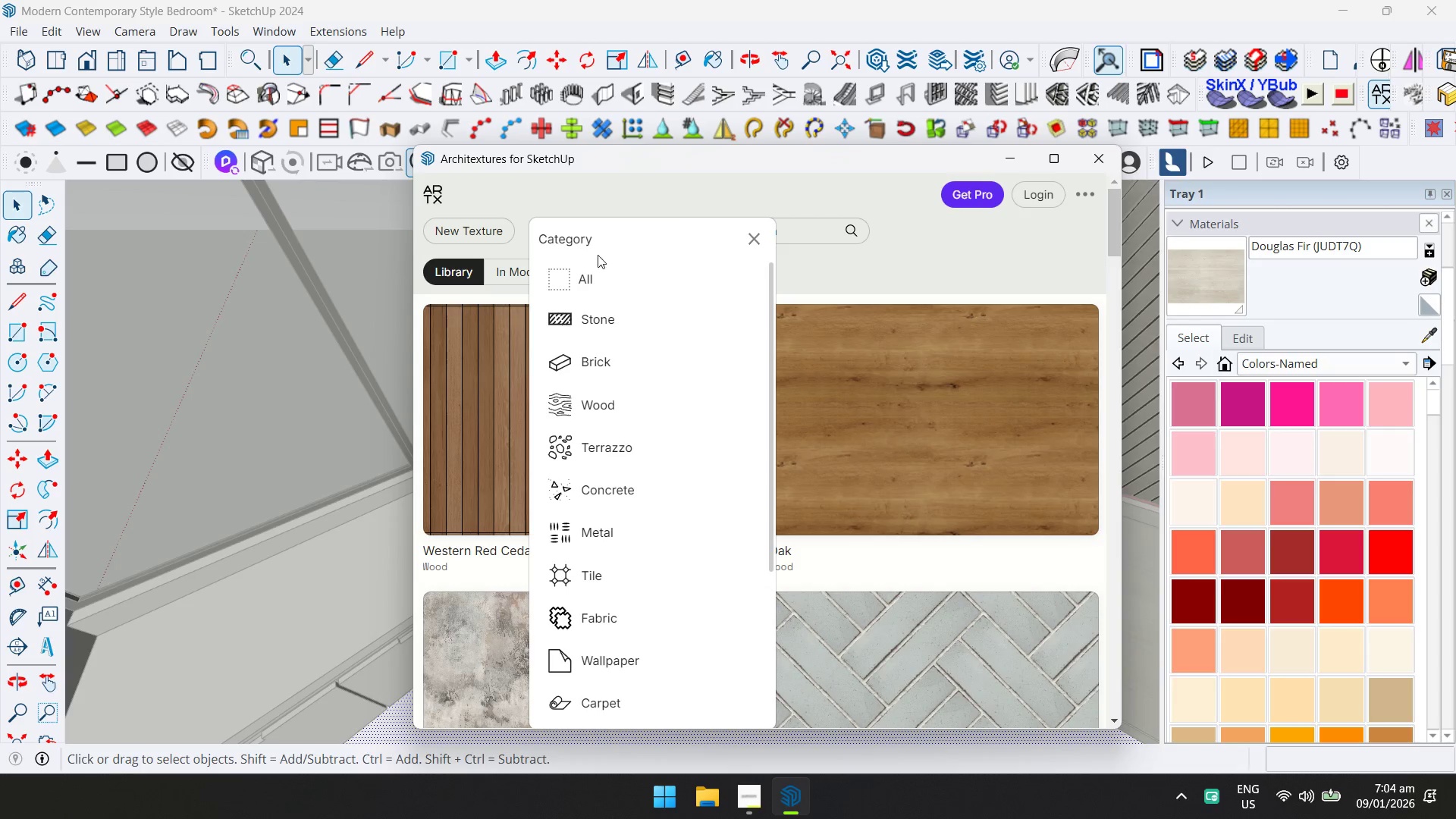 
left_click([620, 416])
 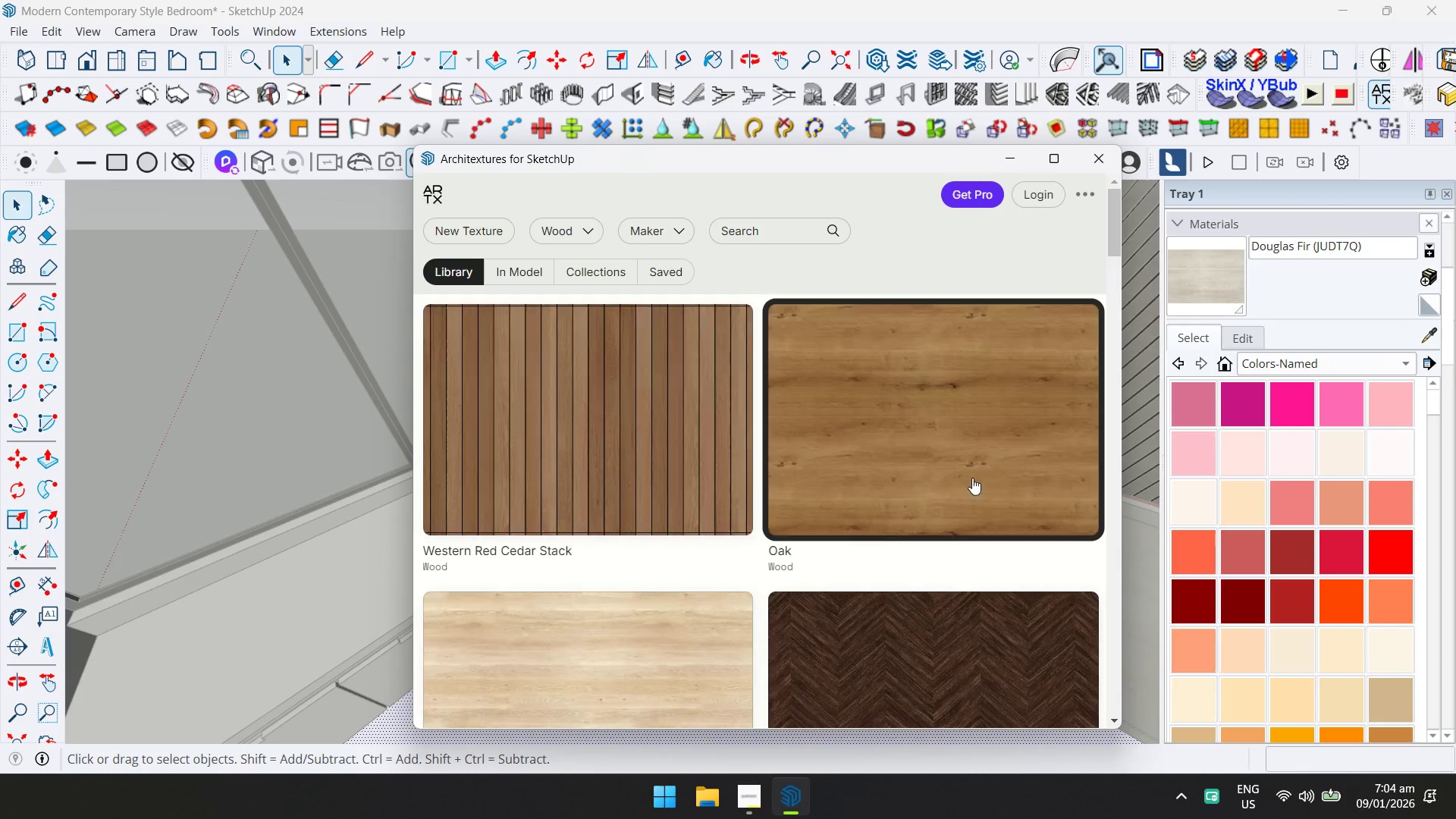 
scroll: coordinate [940, 493], scroll_direction: down, amount: 10.0
 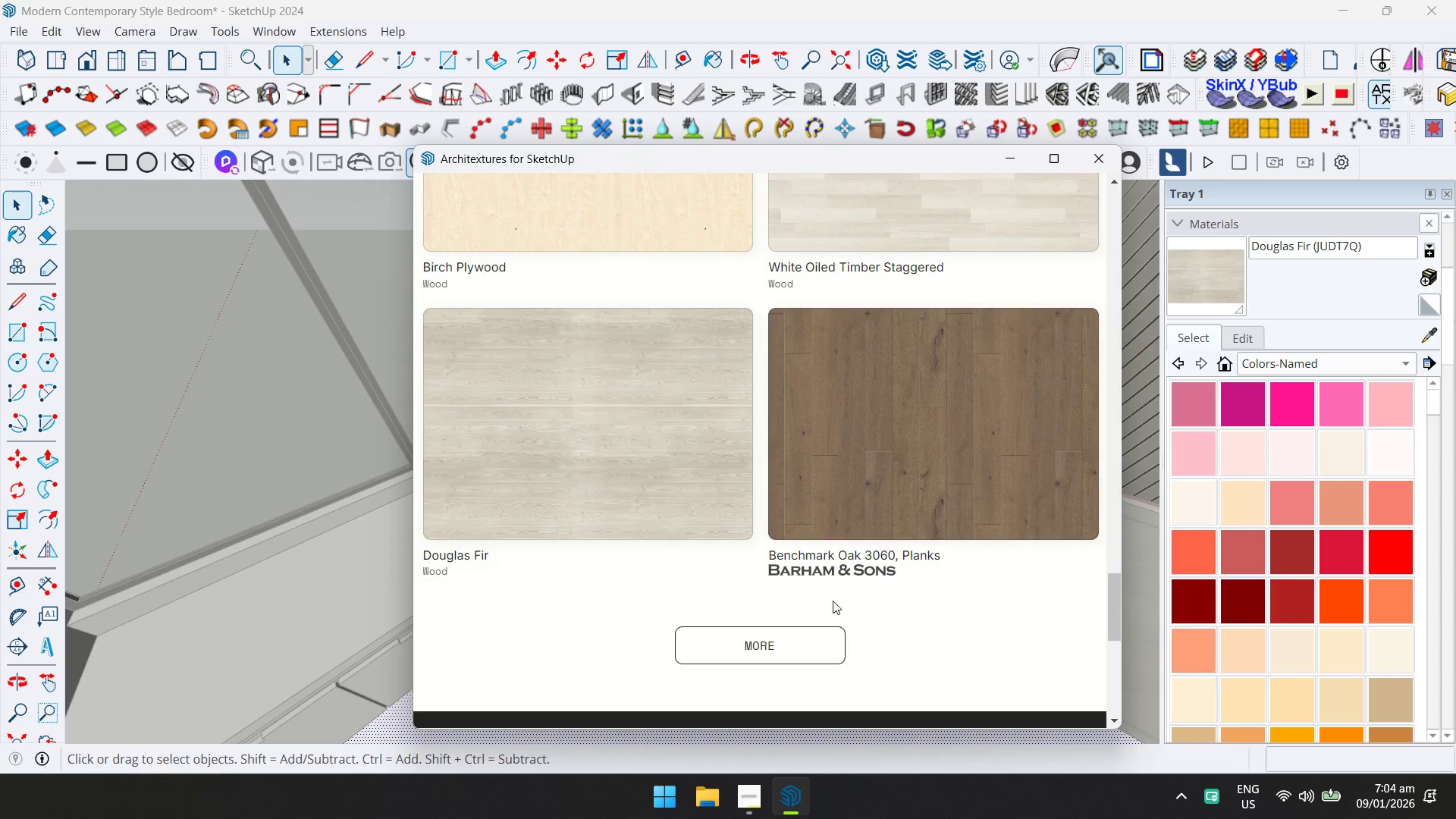 
left_click([815, 631])
 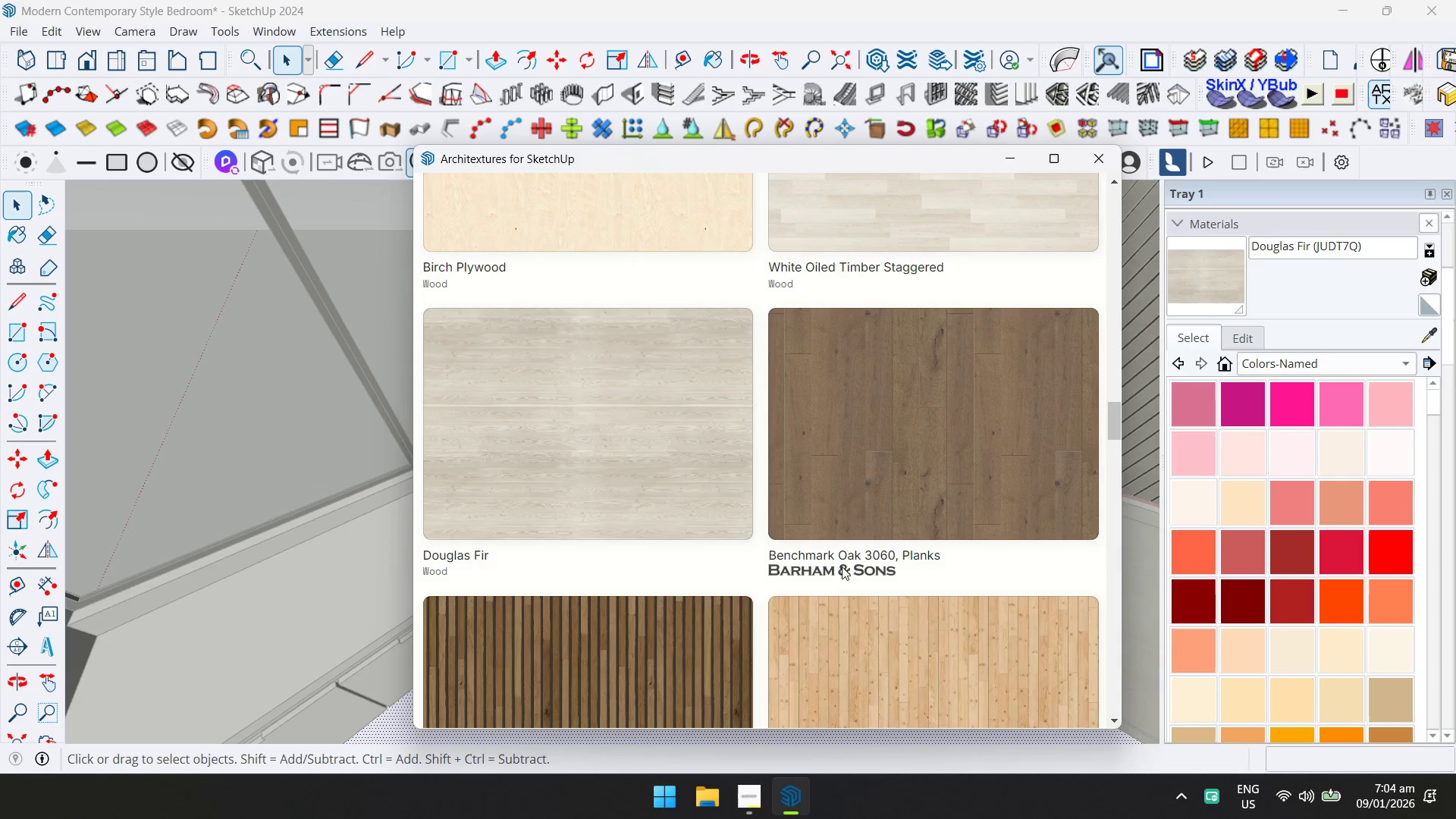 
left_click([873, 481])
 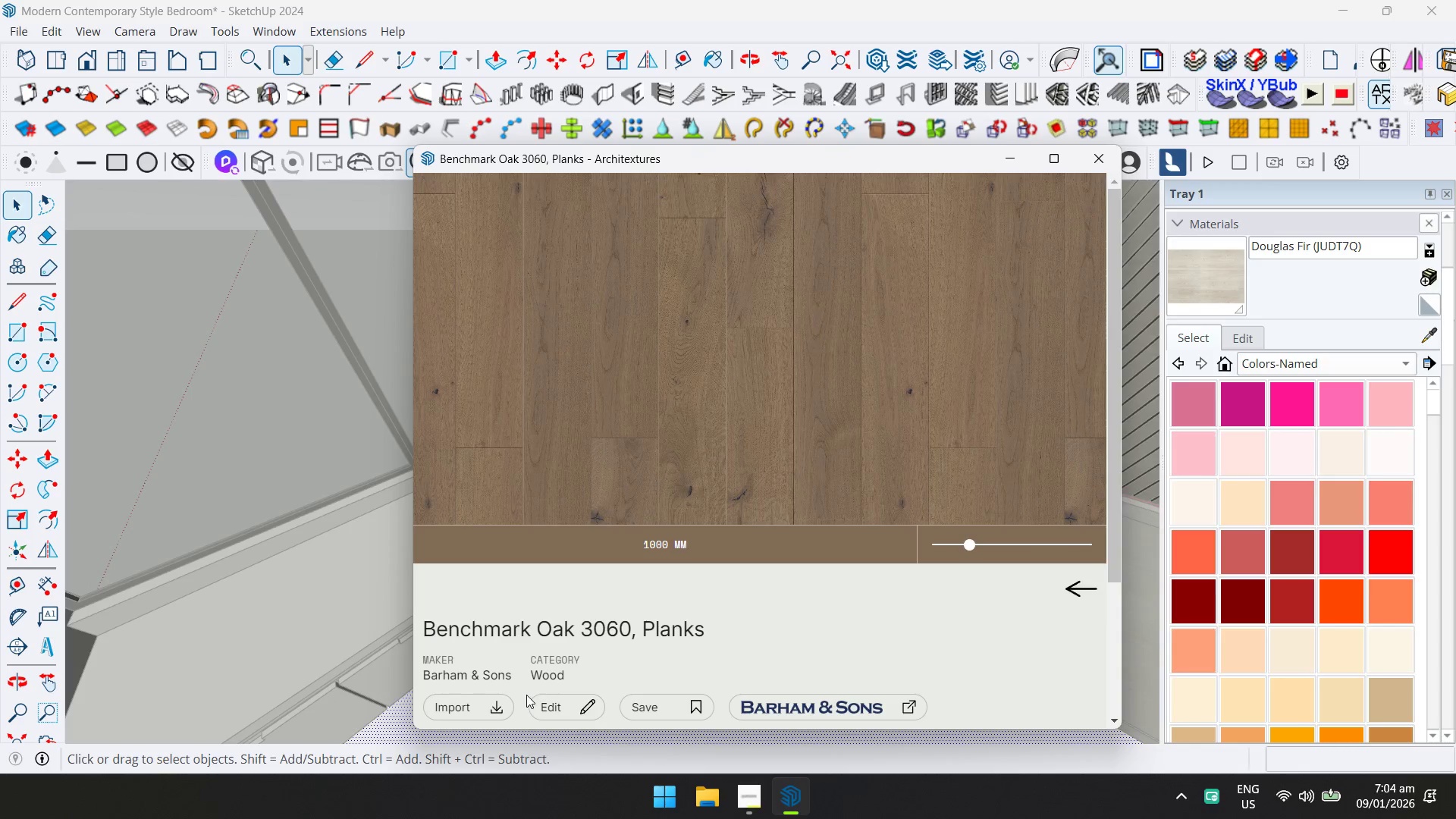 
left_click([514, 707])
 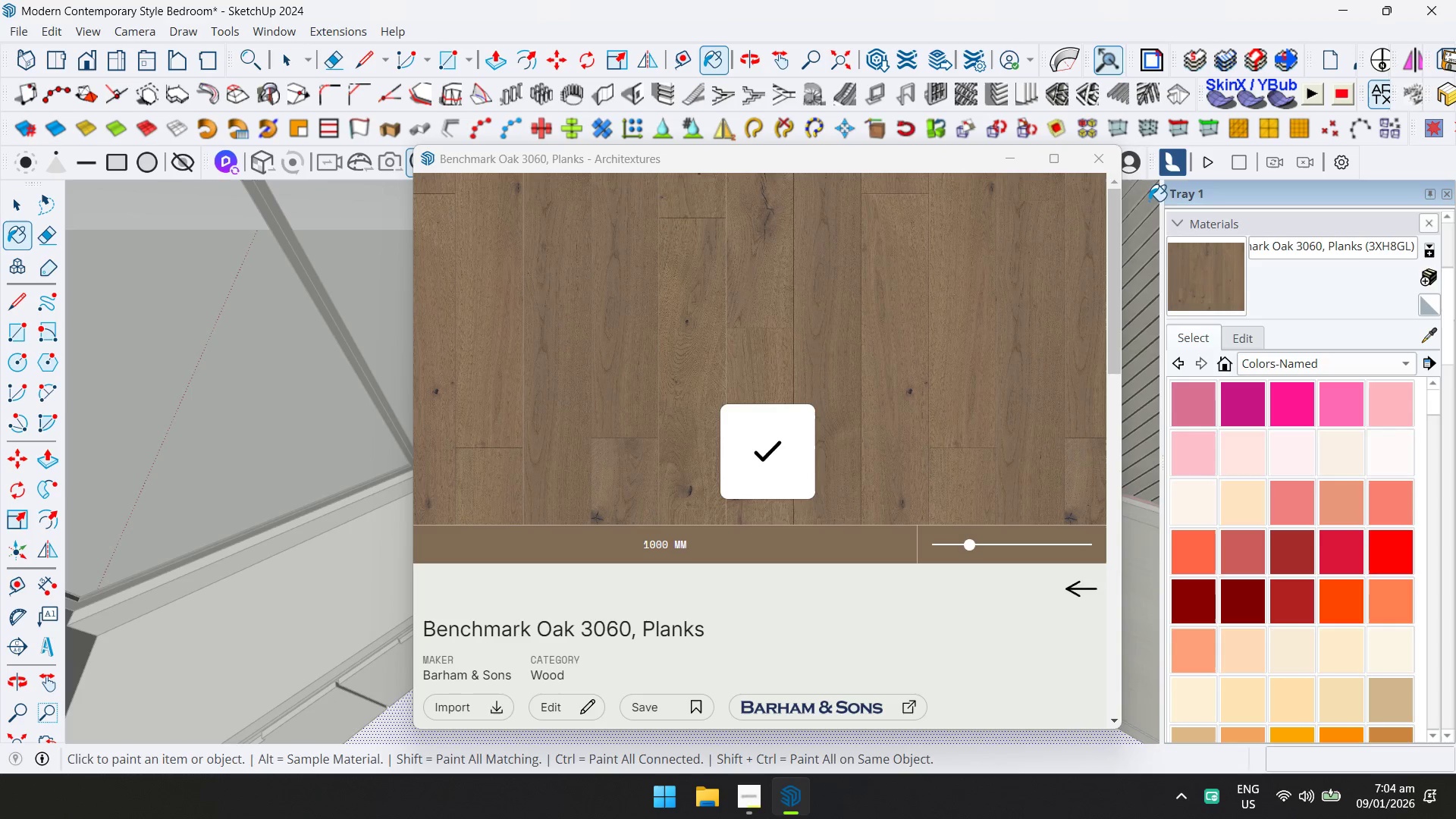 
left_click_drag(start_coordinate=[1089, 178], to_coordinate=[1099, 164])
 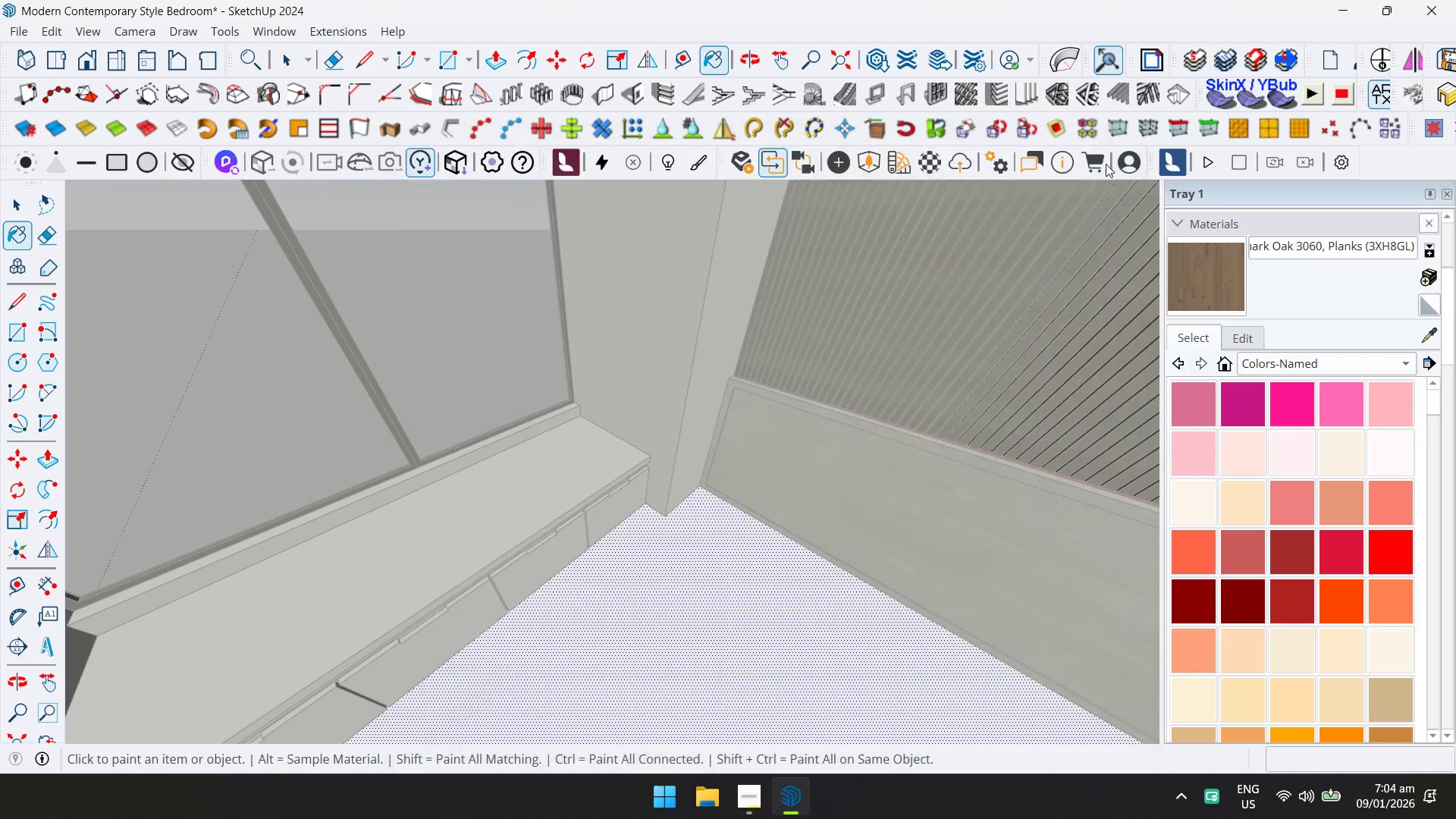 
double_click([498, 510])
 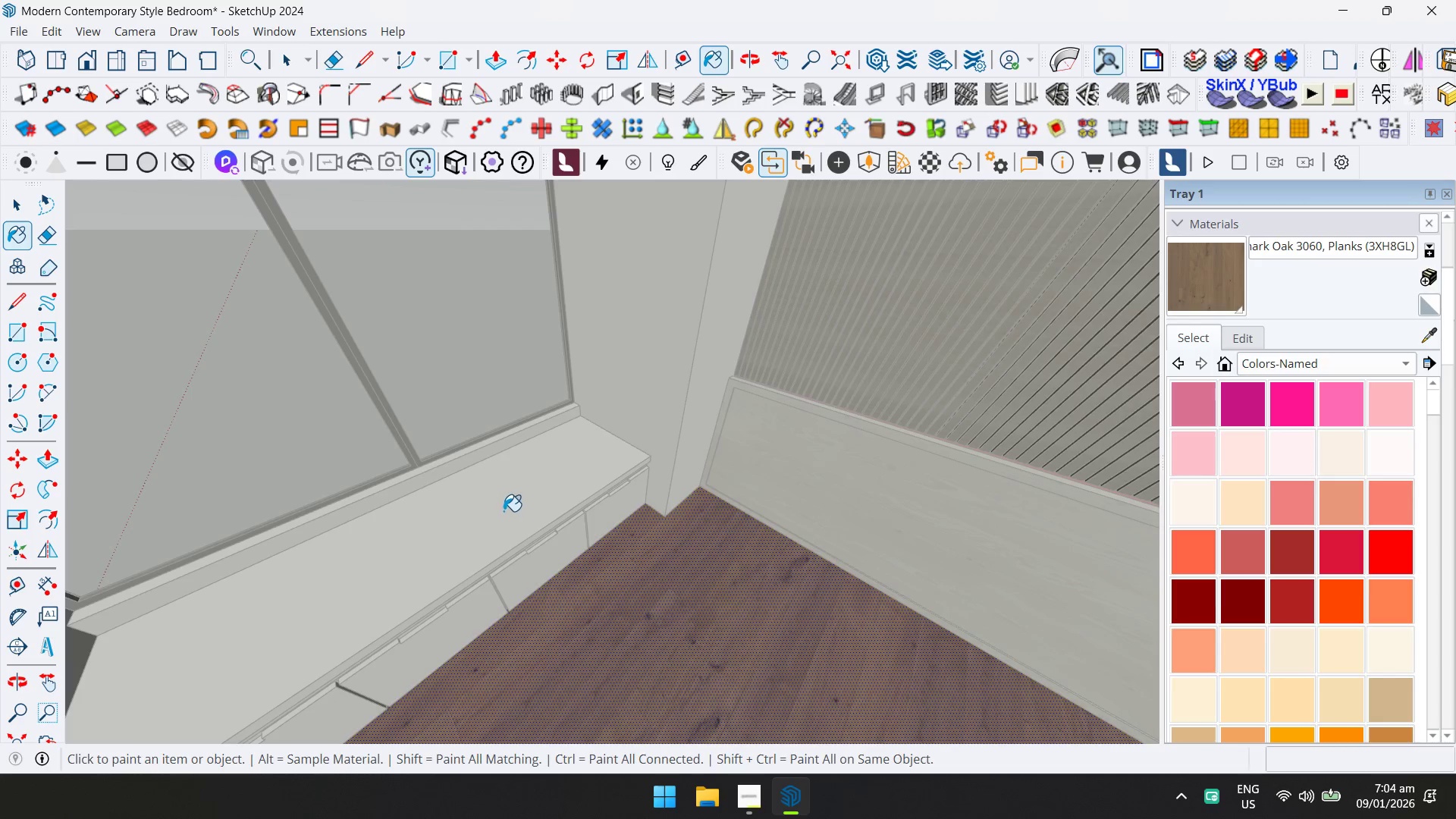 
key(Space)
 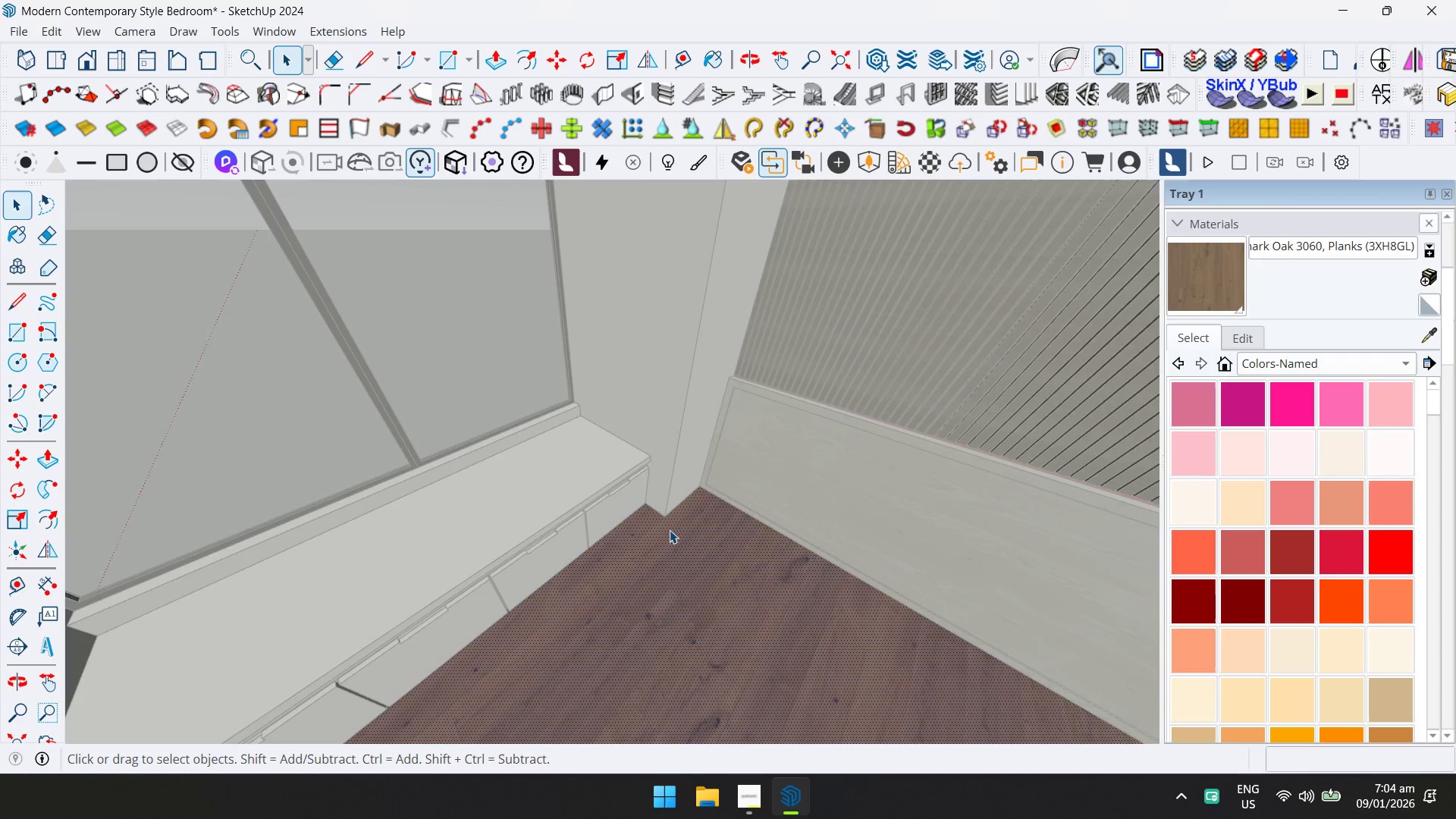 
key(D)
 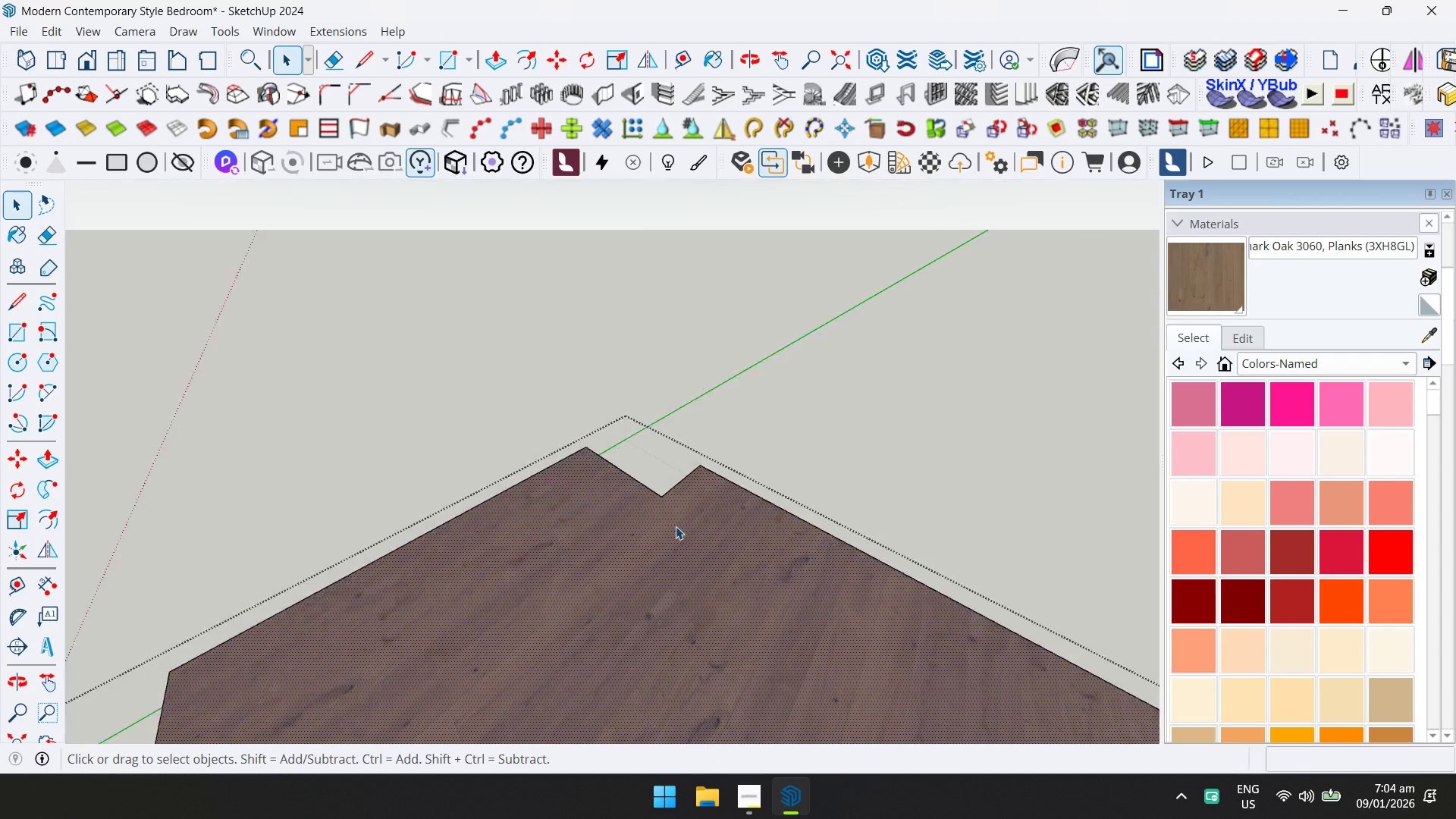 
key(Escape)
 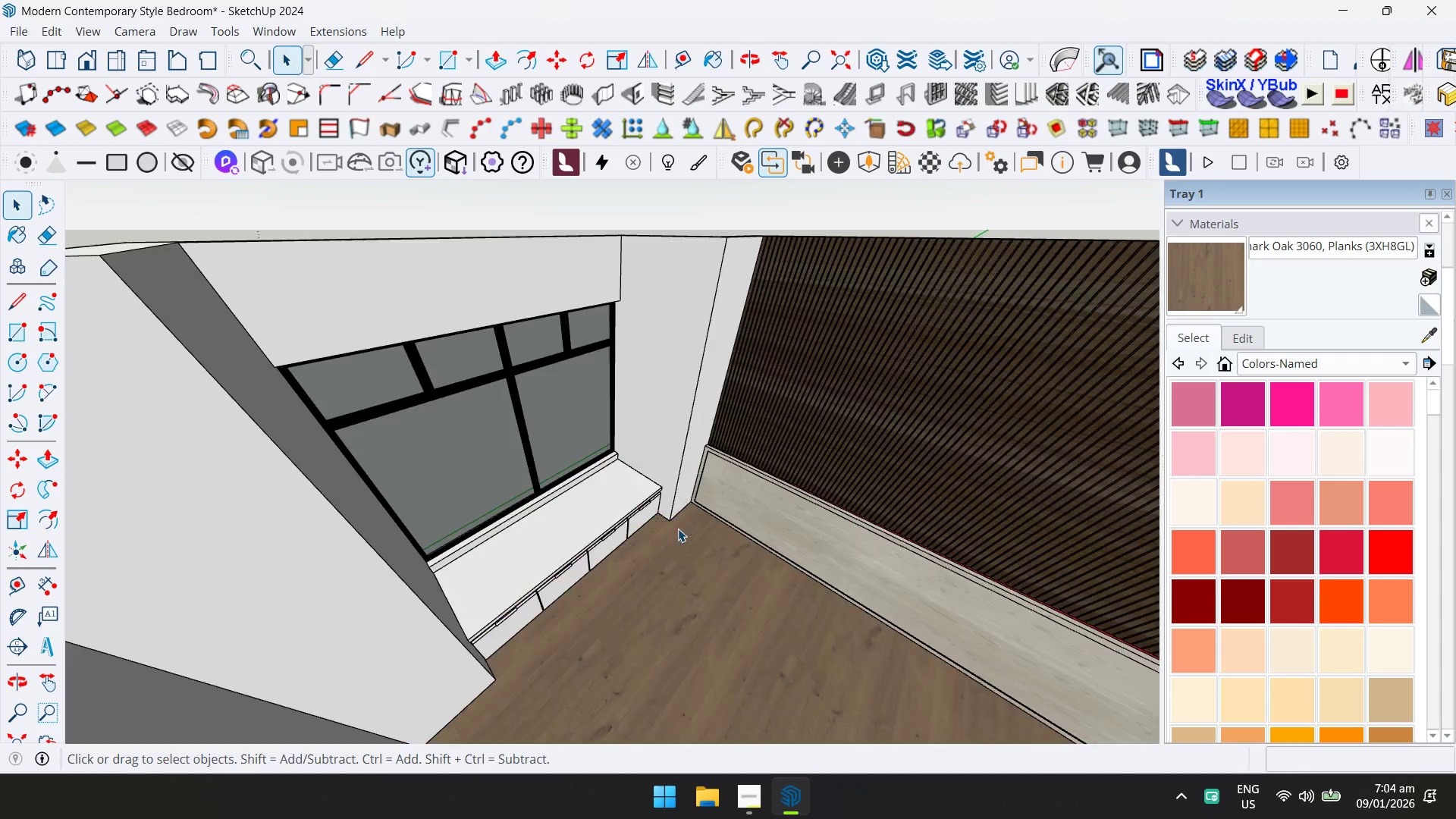 
key(Escape)
 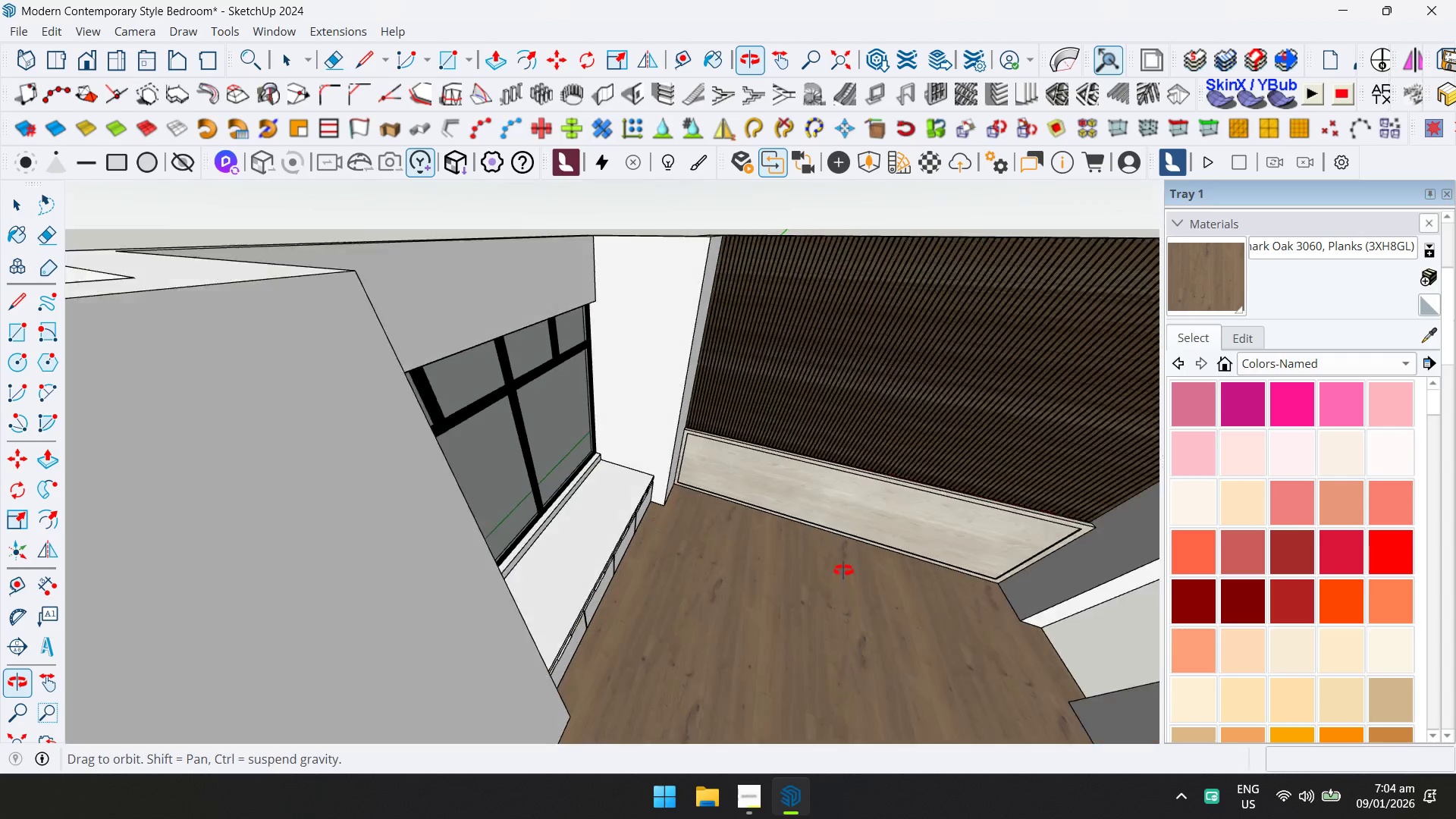 
scroll: coordinate [677, 529], scroll_direction: down, amount: 6.0
 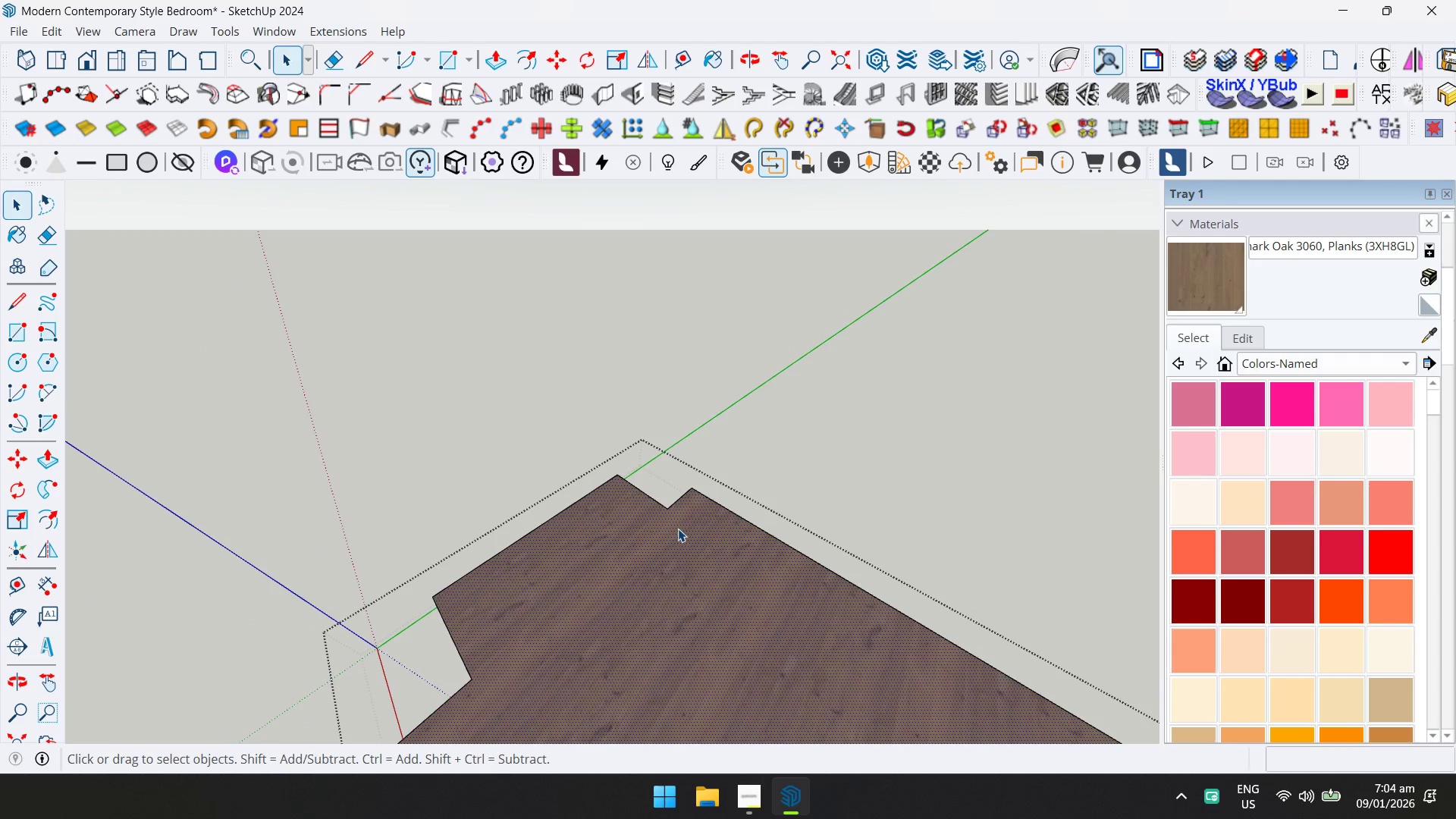 
key(Shift+ShiftLeft)
 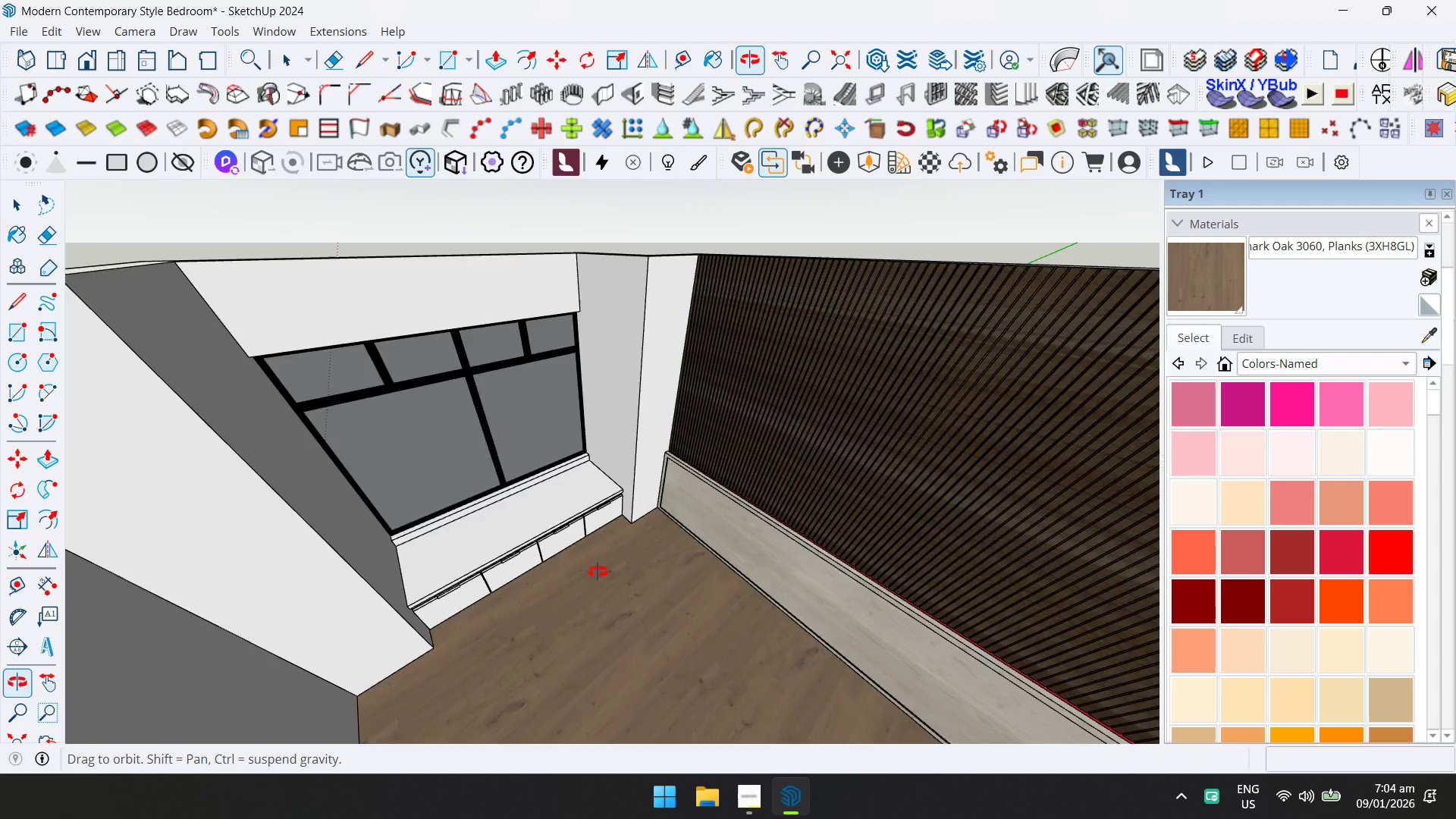 
double_click([570, 494])
 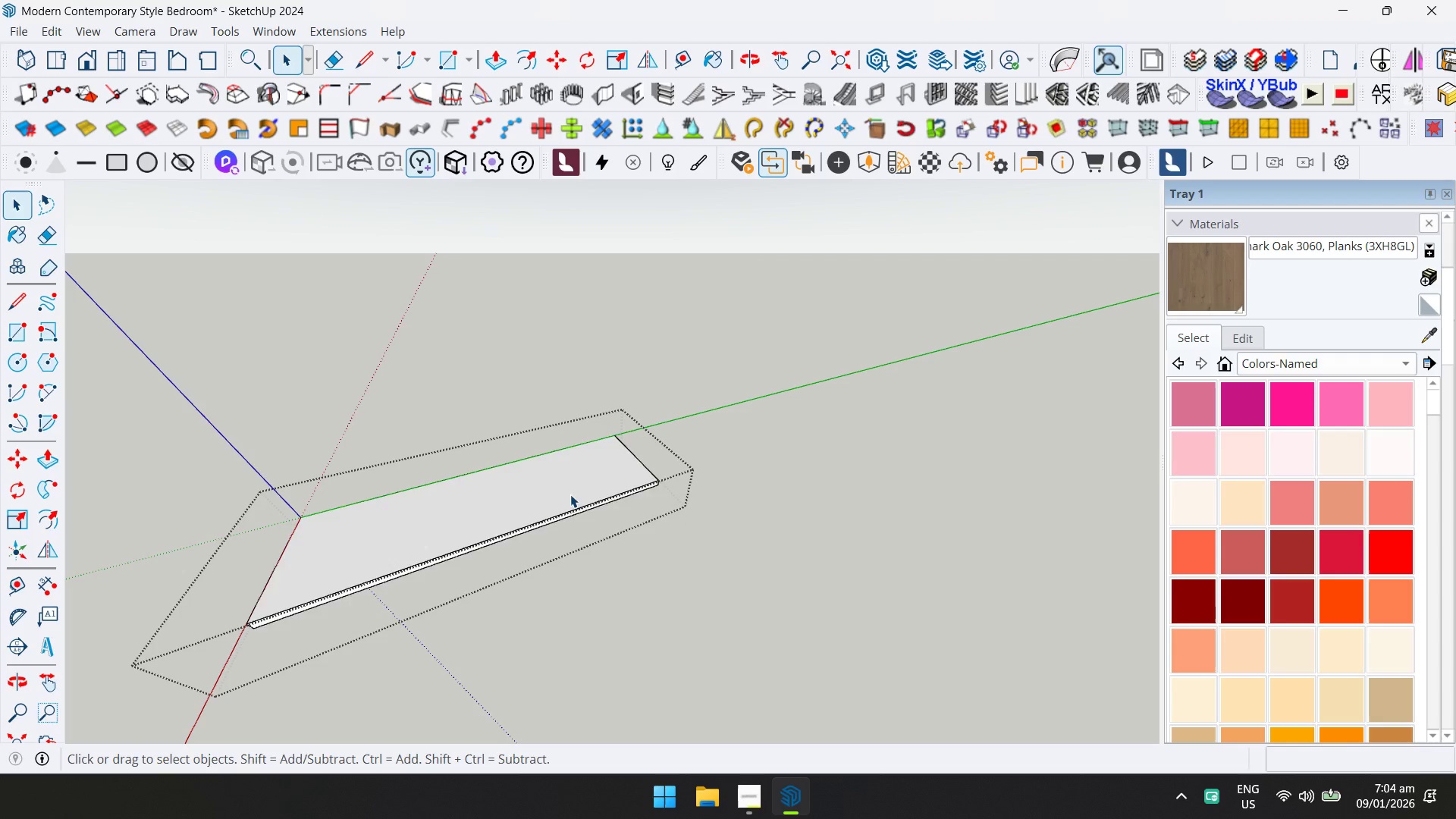 
triple_click([570, 494])
 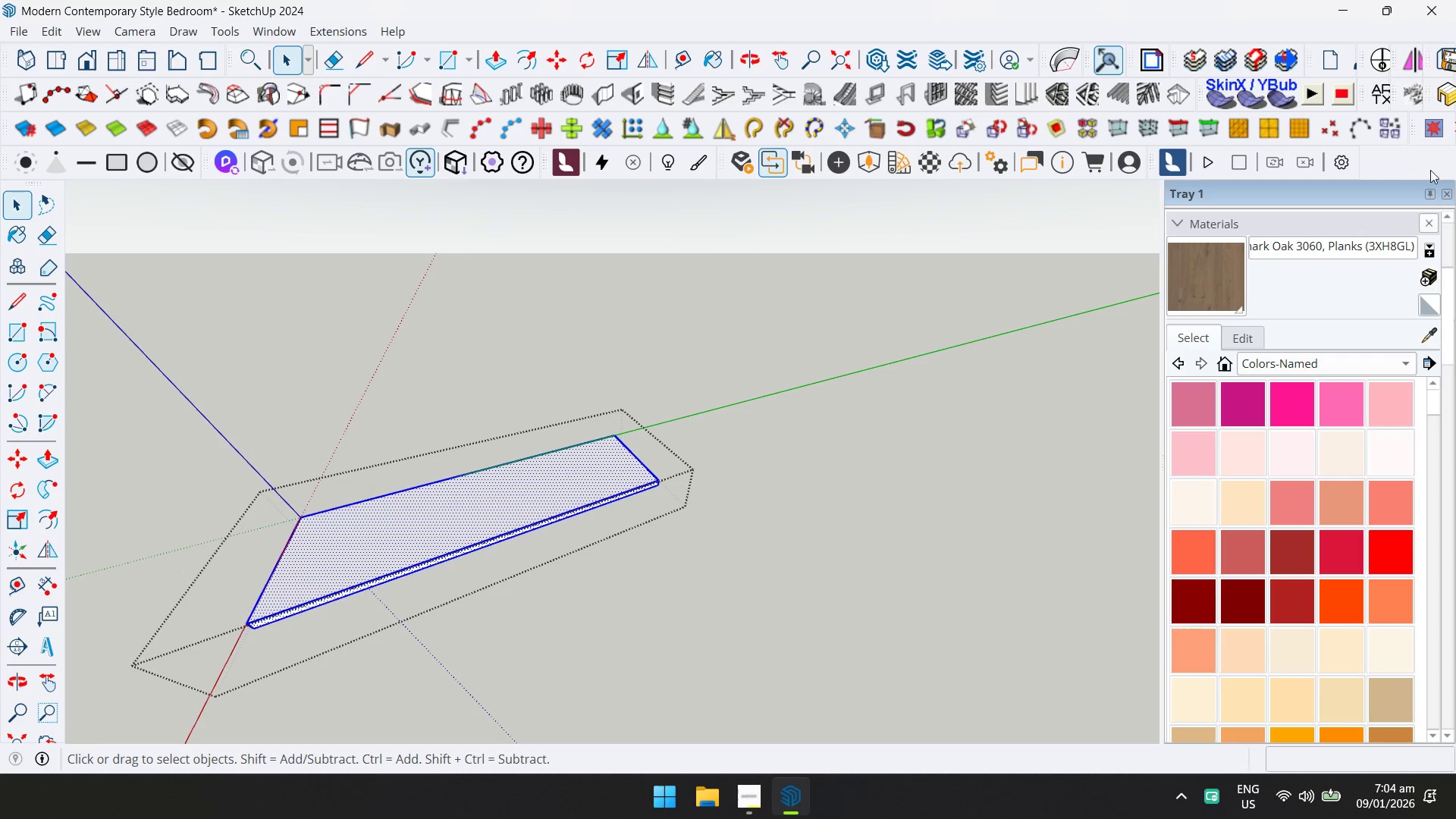 
scroll: coordinate [571, 507], scroll_direction: up, amount: 5.0
 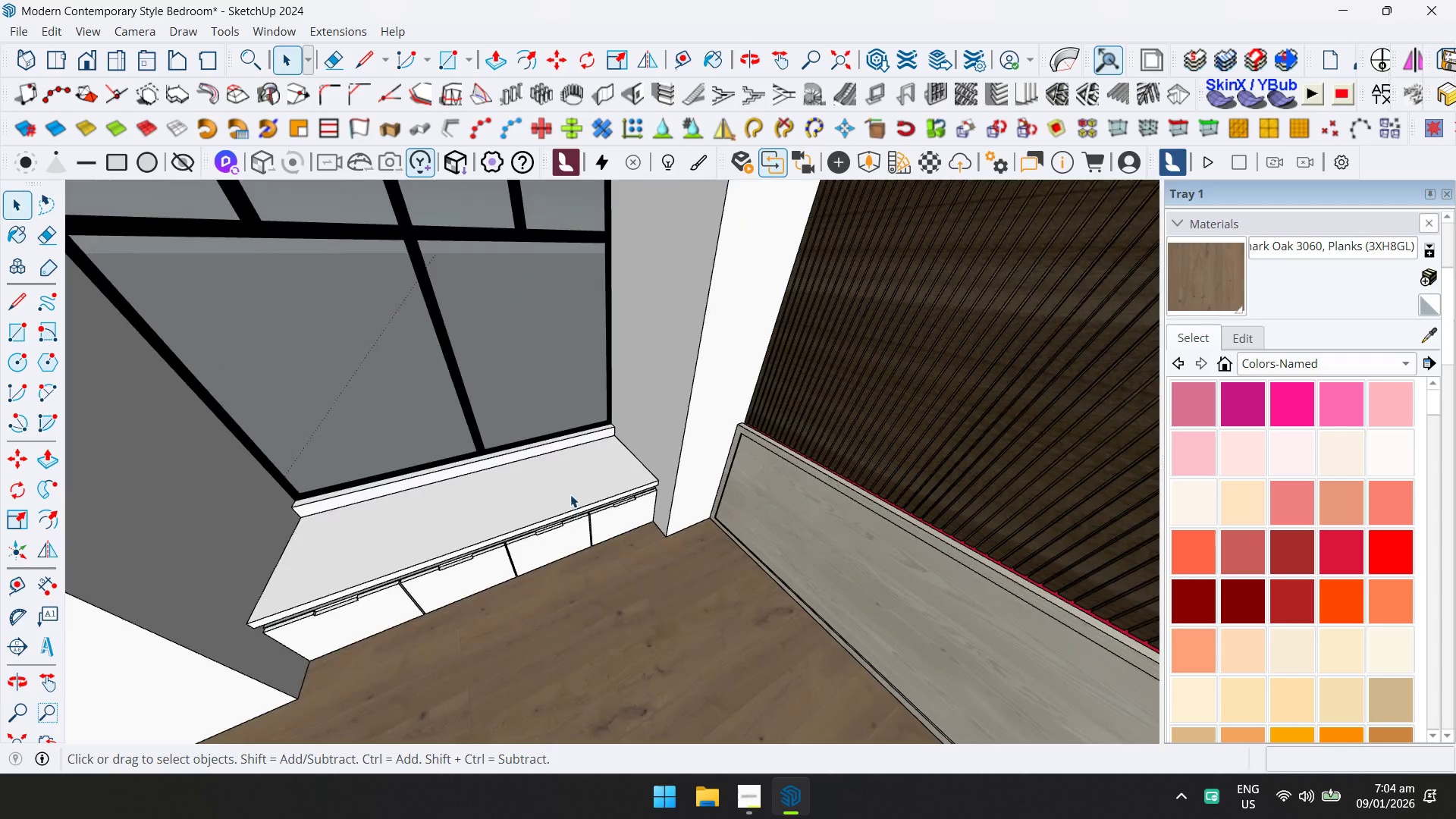 
left_click([1437, 334])
 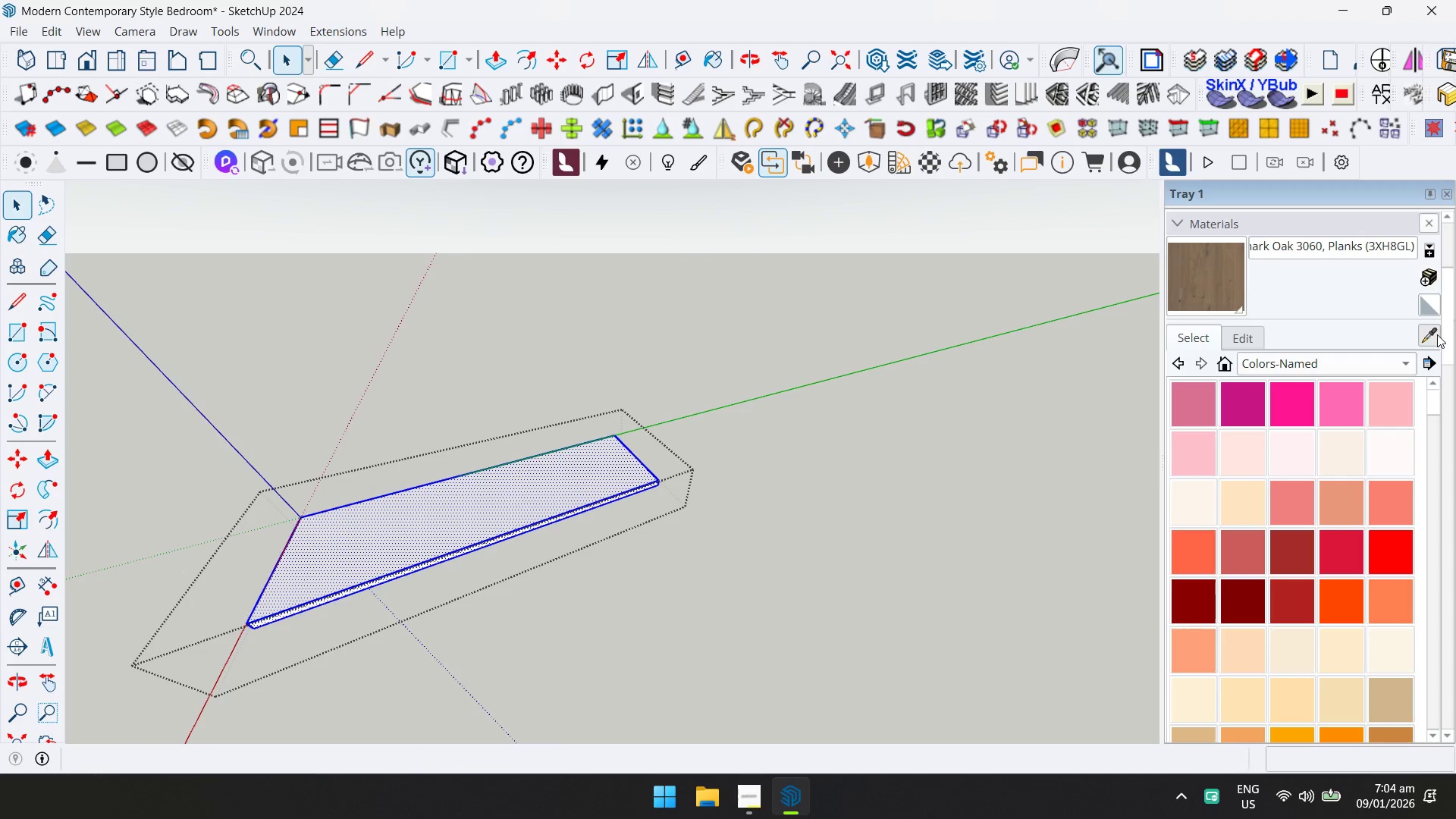 
key(D)
 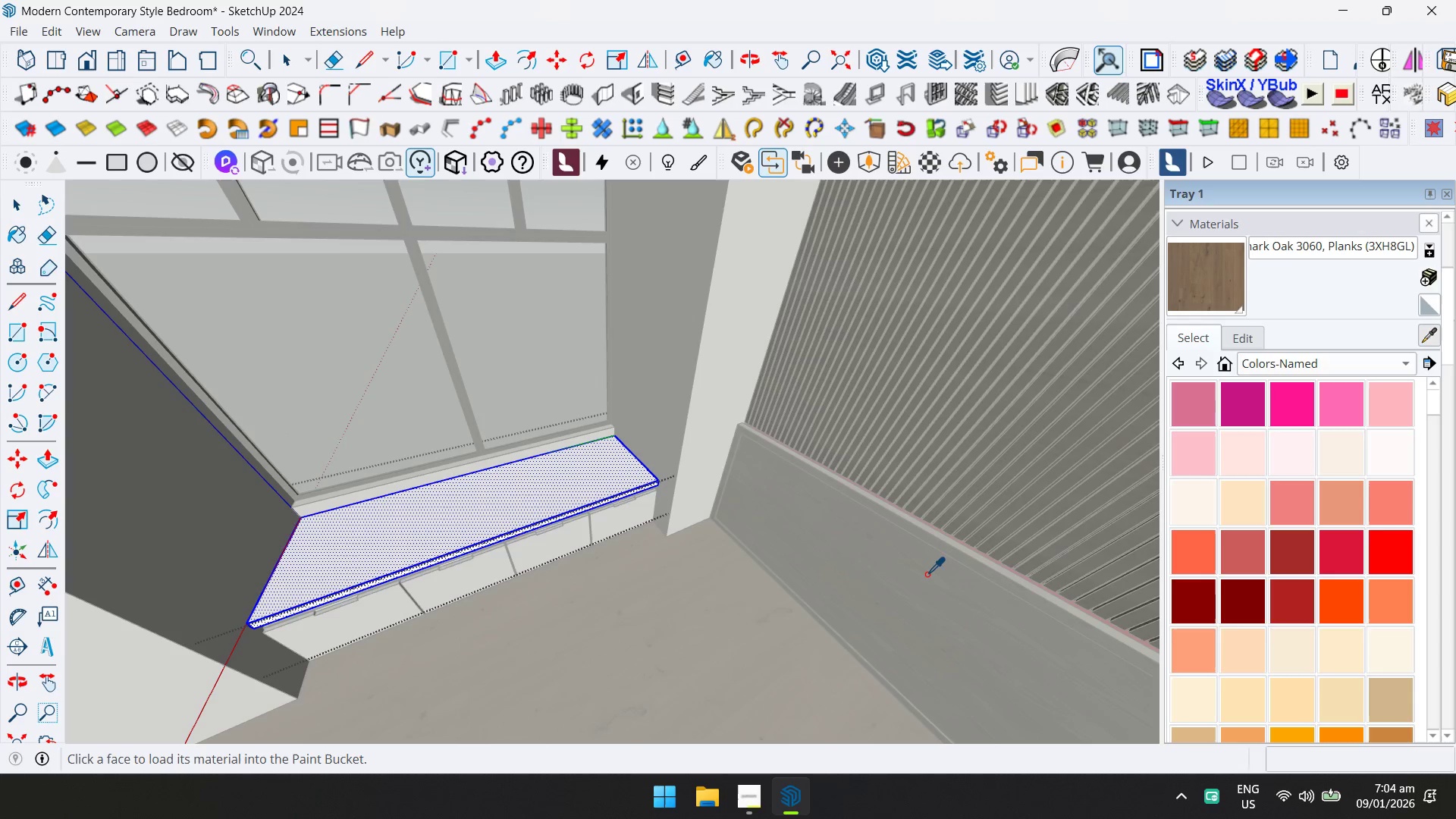 
left_click([923, 578])
 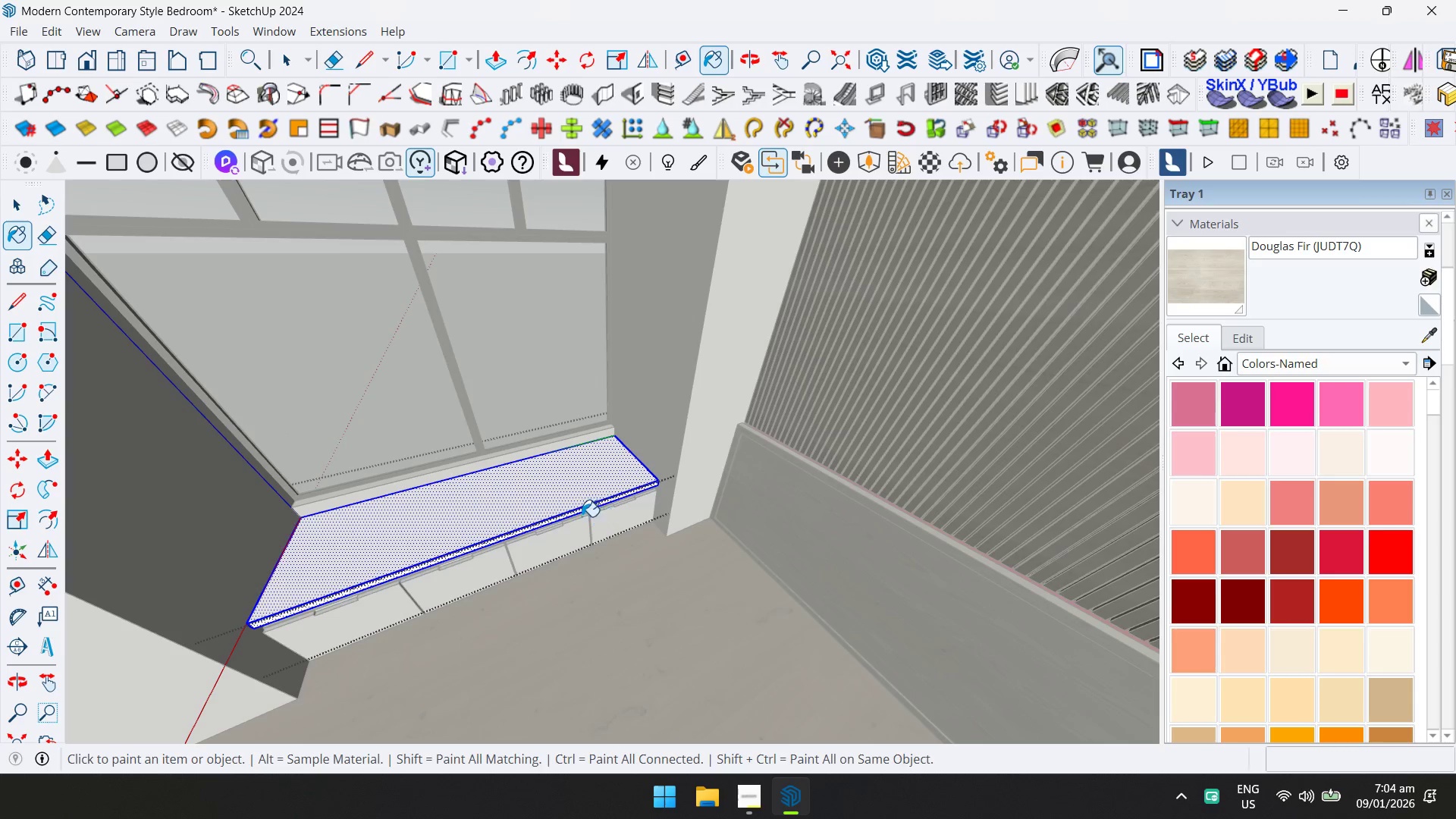 
left_click([570, 504])
 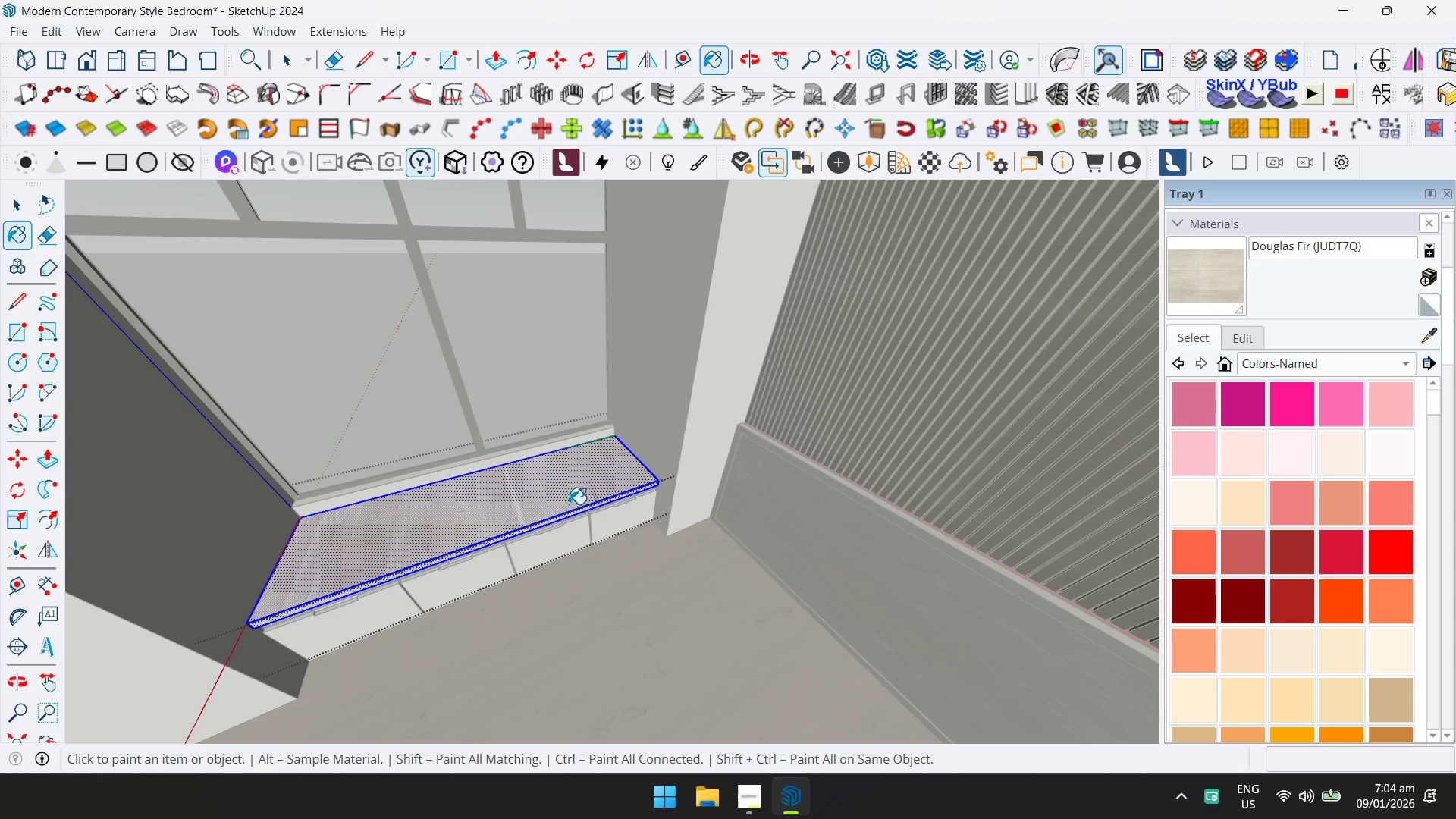 
key(Space)
 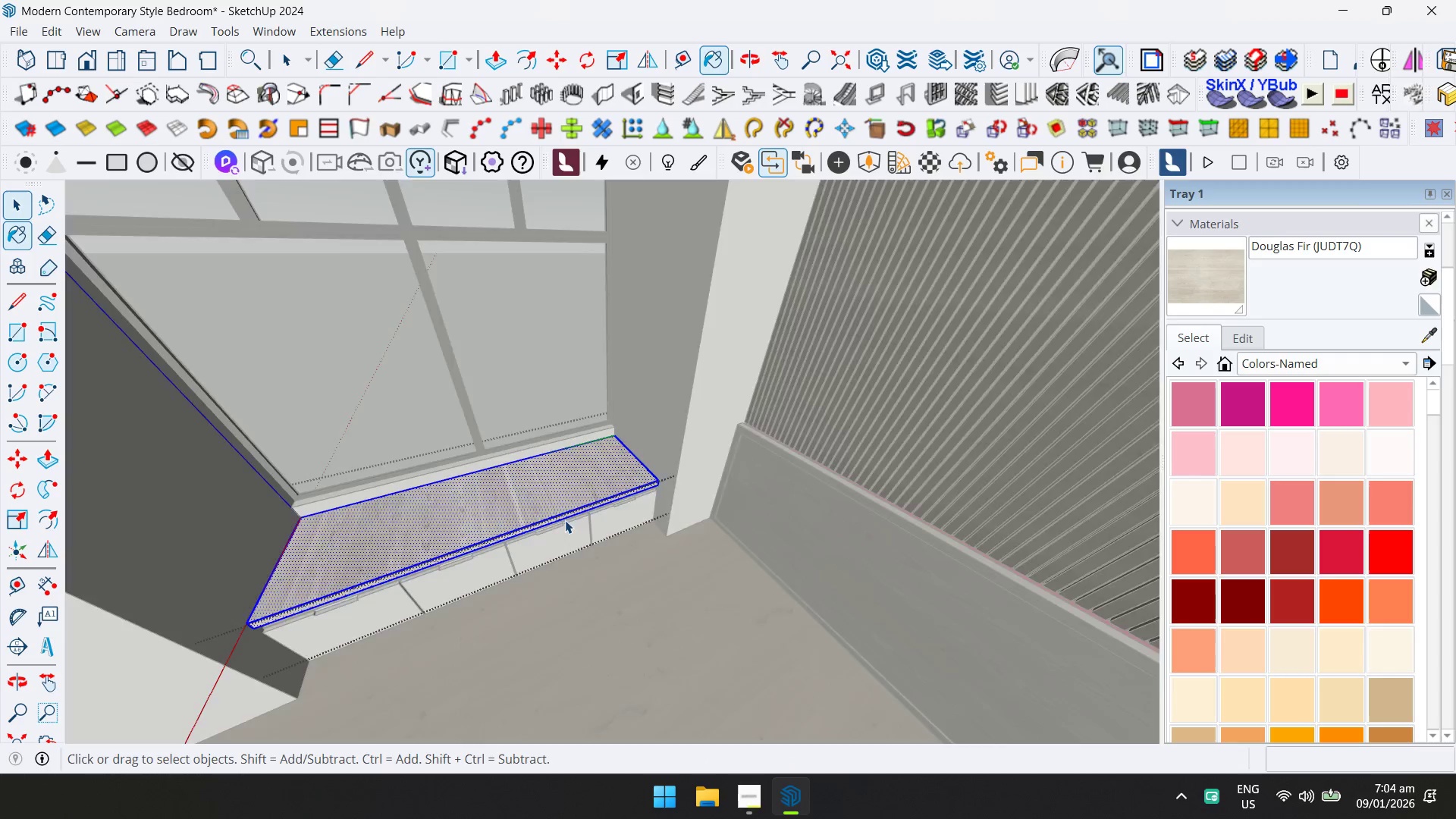 
key(Escape)
 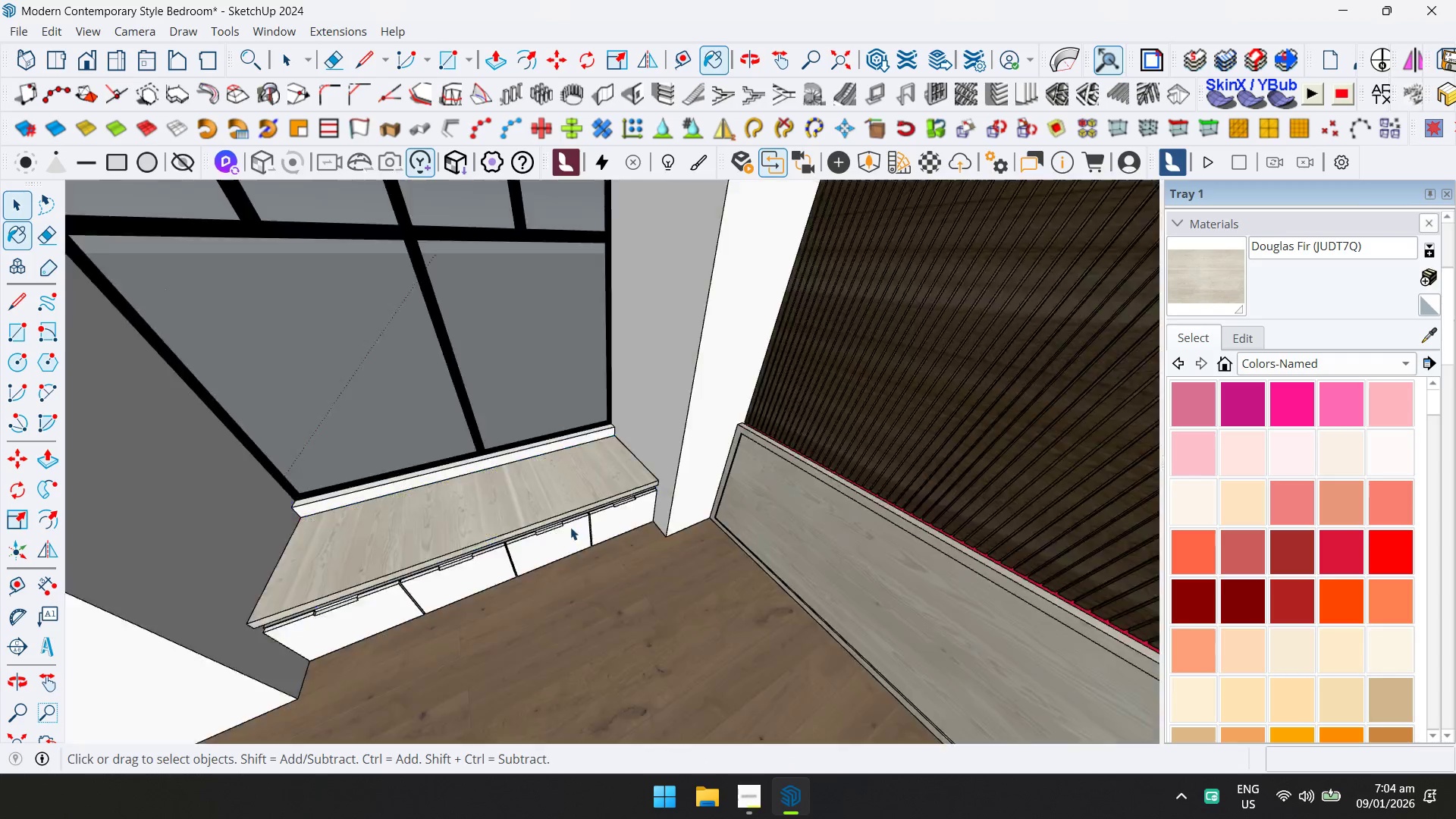 
key(Escape)
 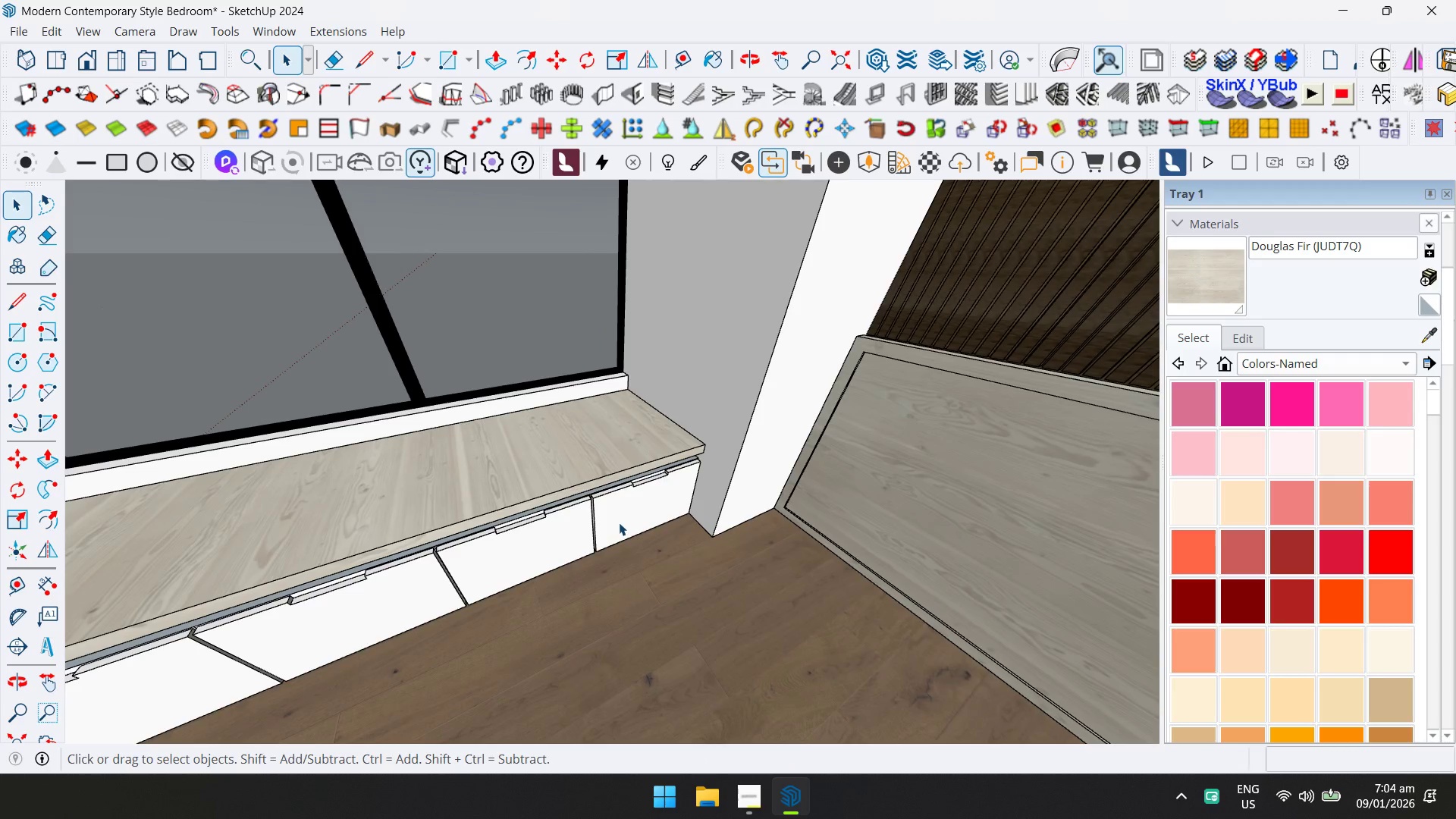 
double_click([619, 522])
 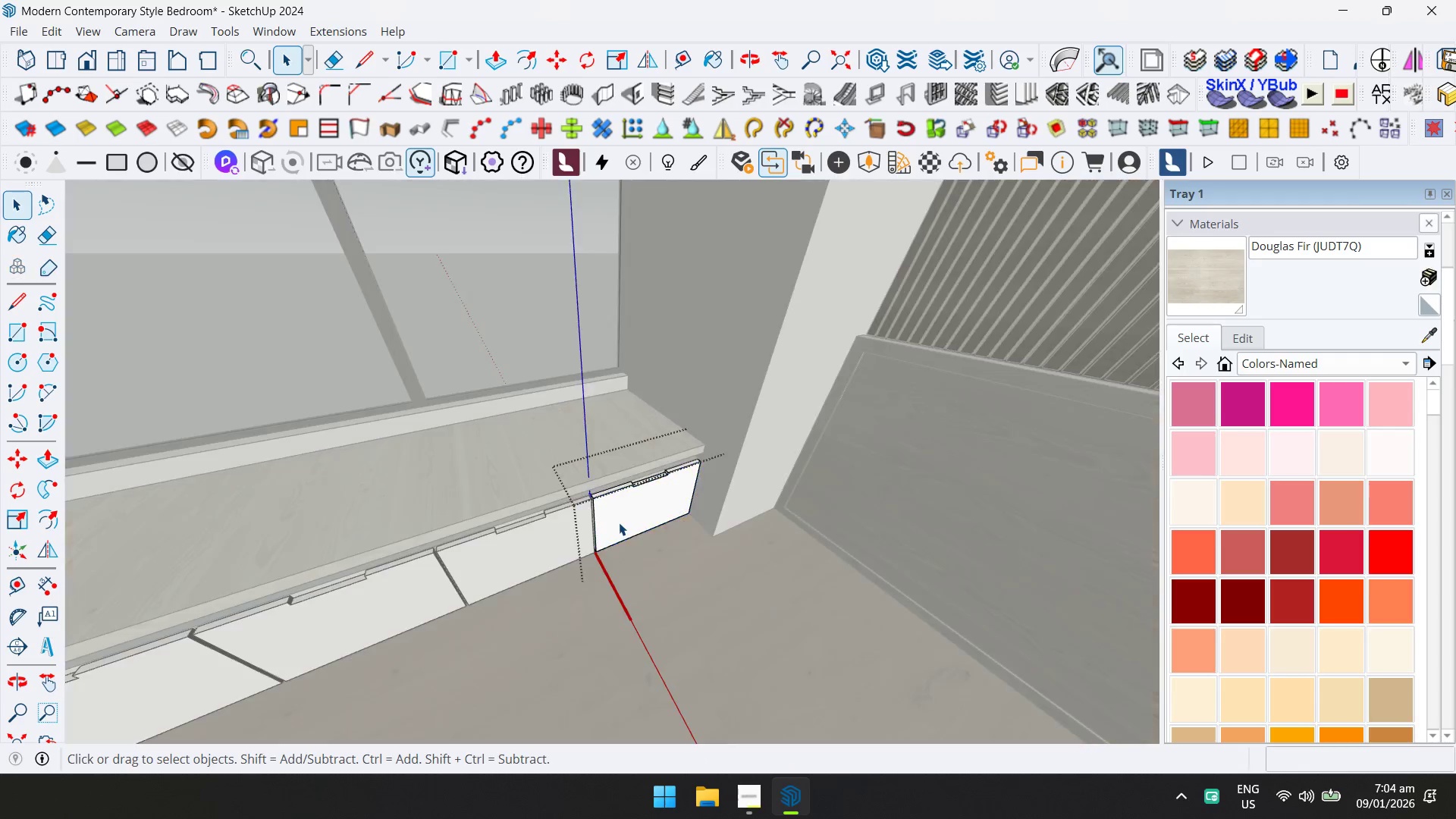 
scroll: coordinate [594, 540], scroll_direction: up, amount: 5.0
 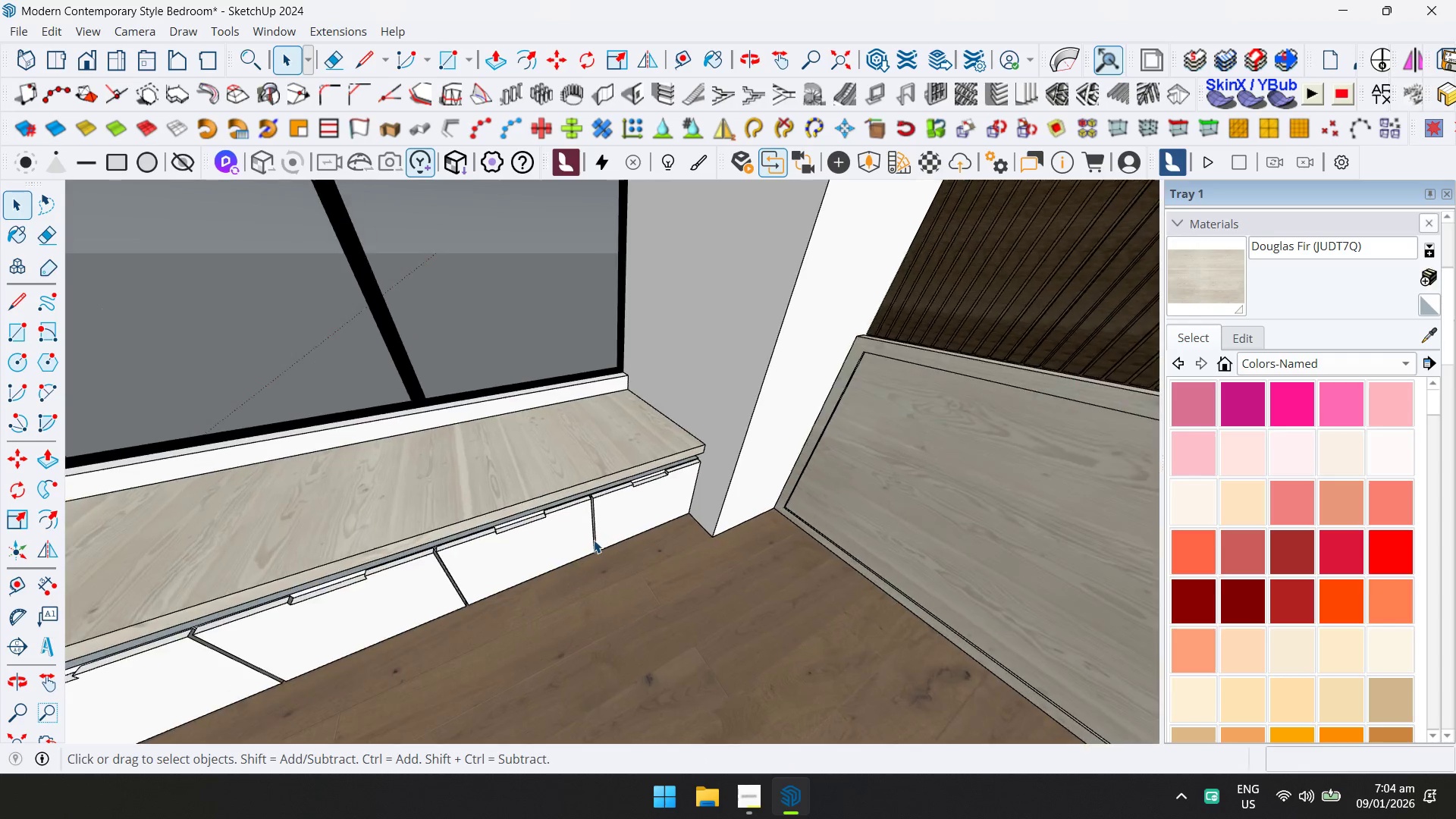 
triple_click([619, 522])
 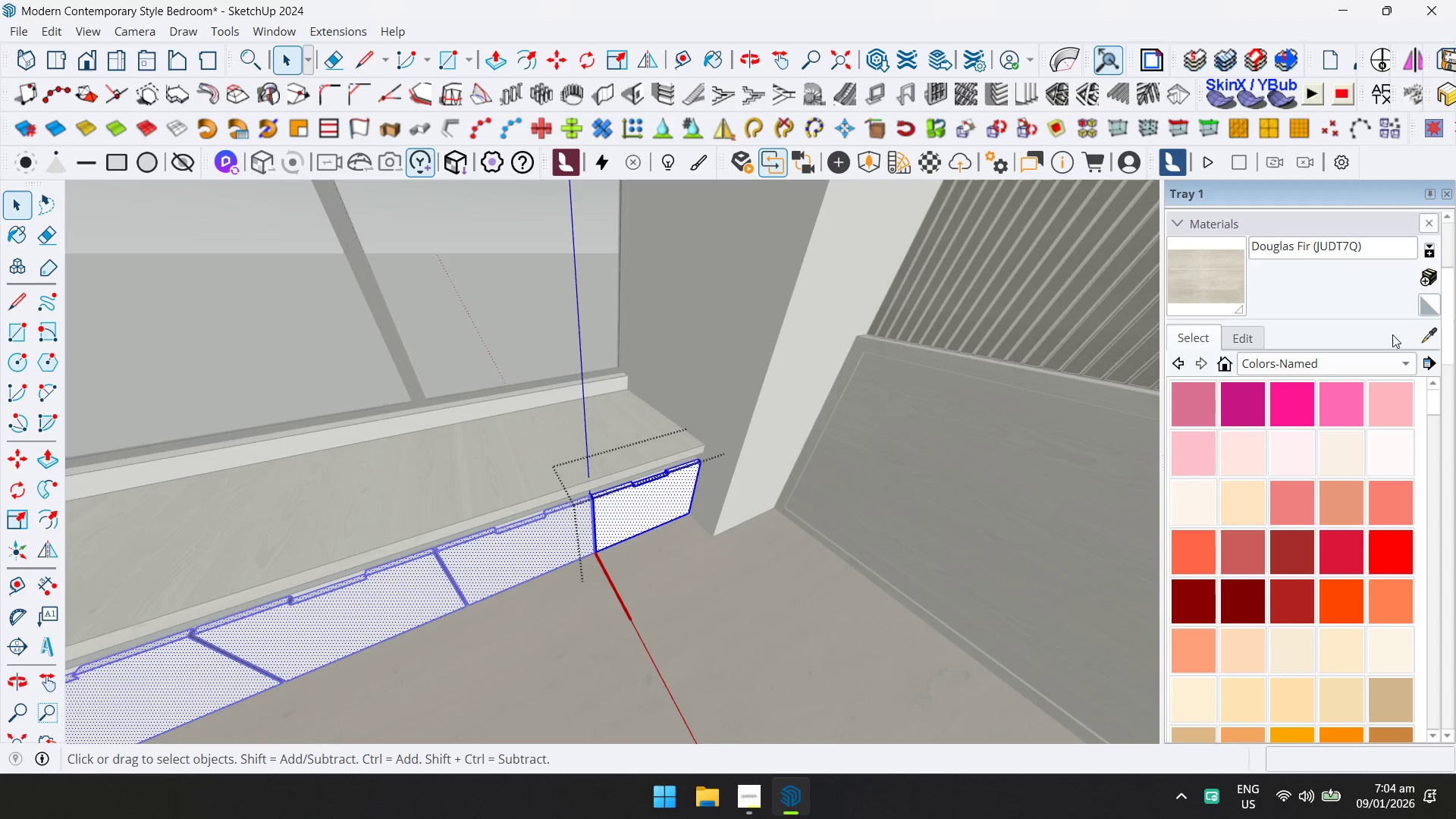 
left_click([1436, 334])
 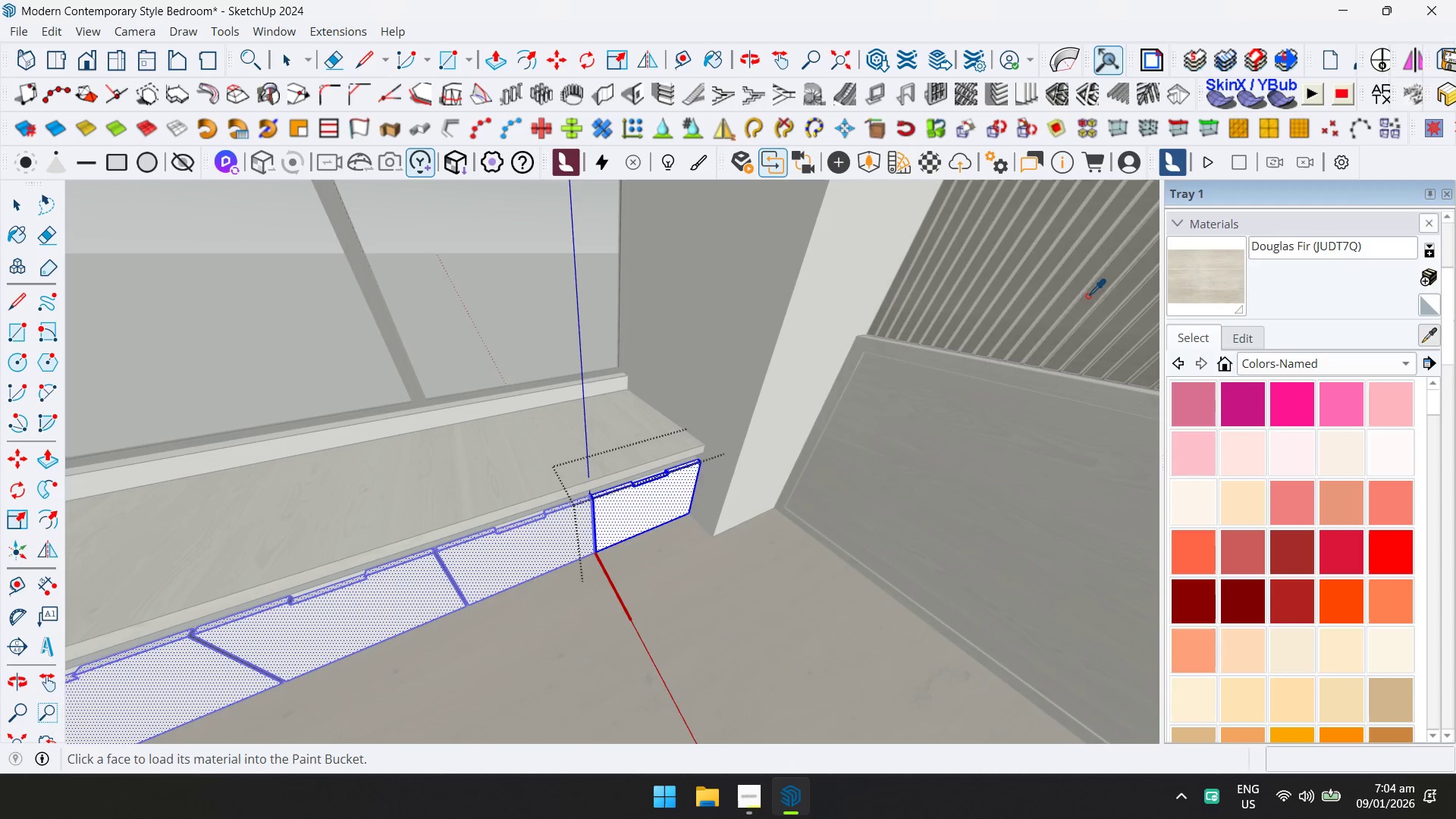 
left_click([1094, 301])
 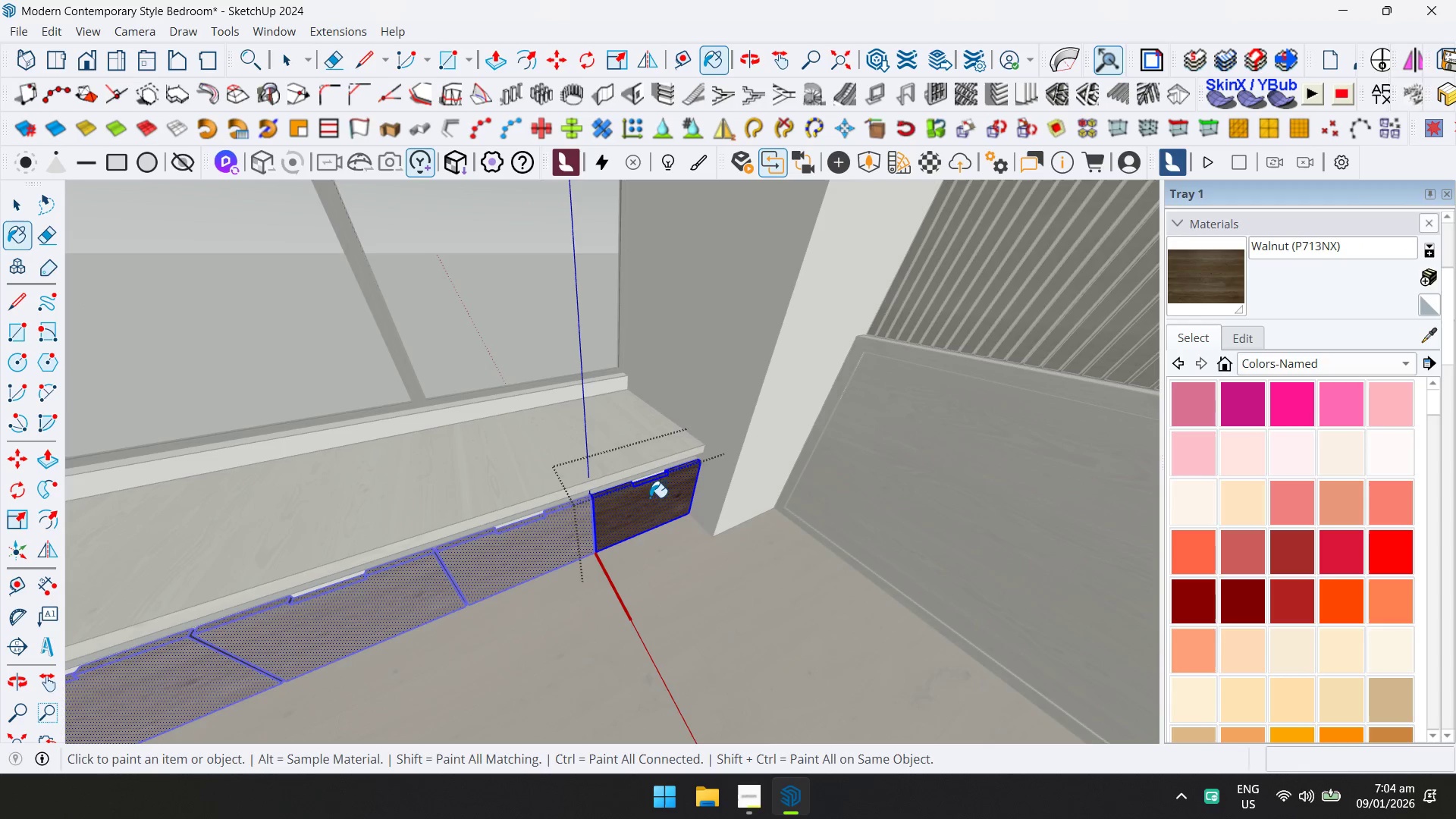 
key(Space)
 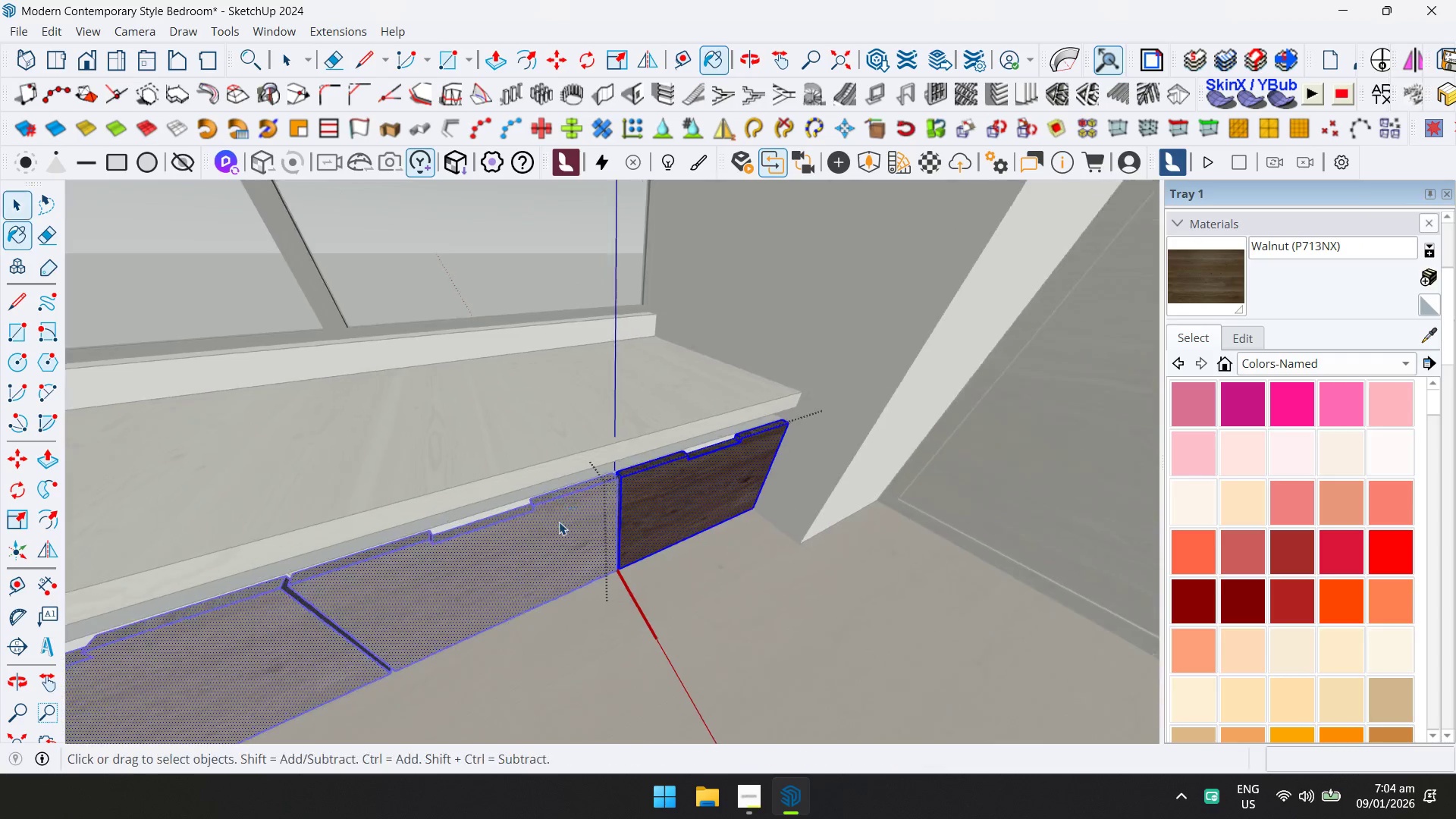 
key(Escape)
 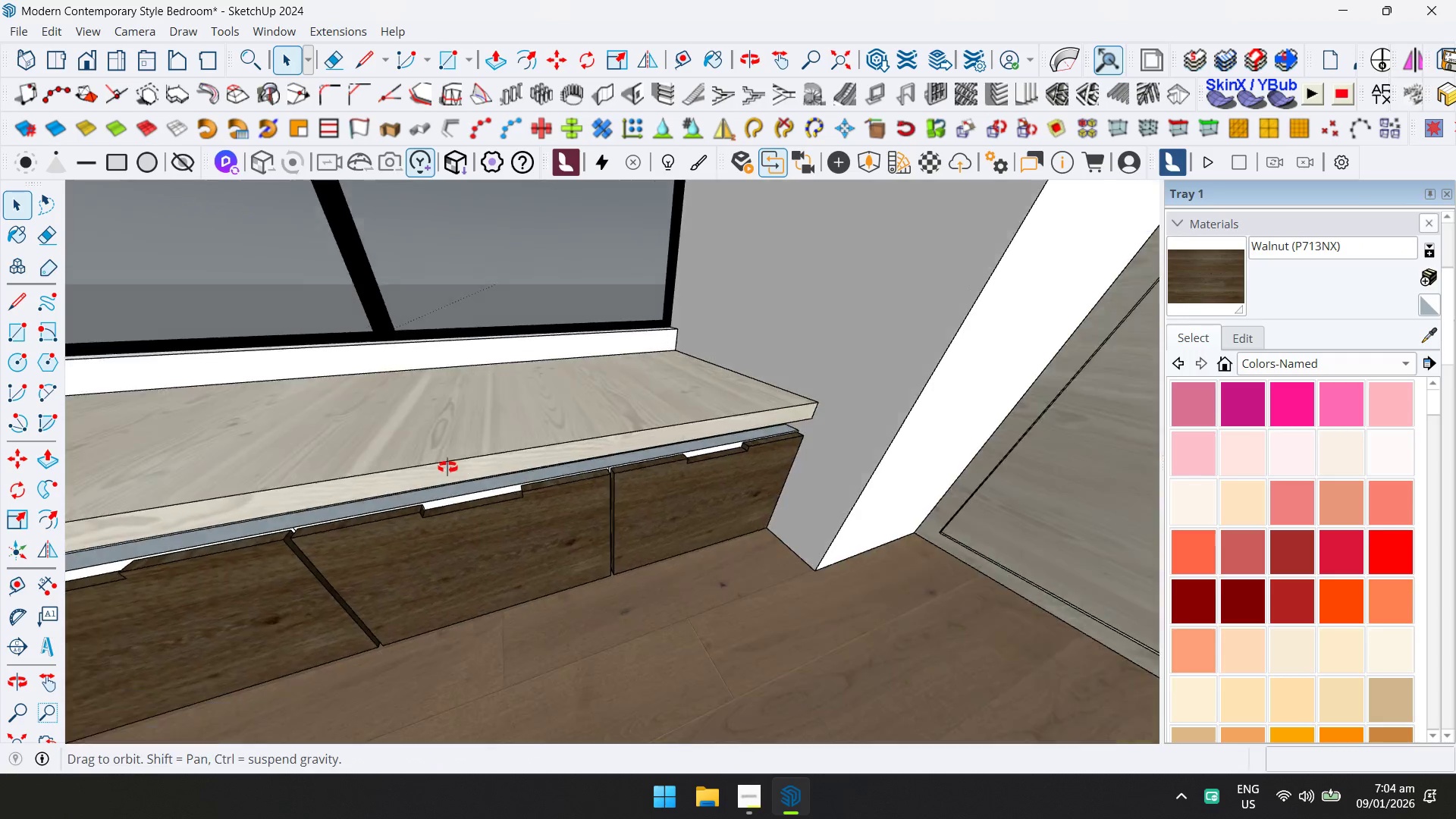 
scroll: coordinate [449, 466], scroll_direction: up, amount: 11.0
 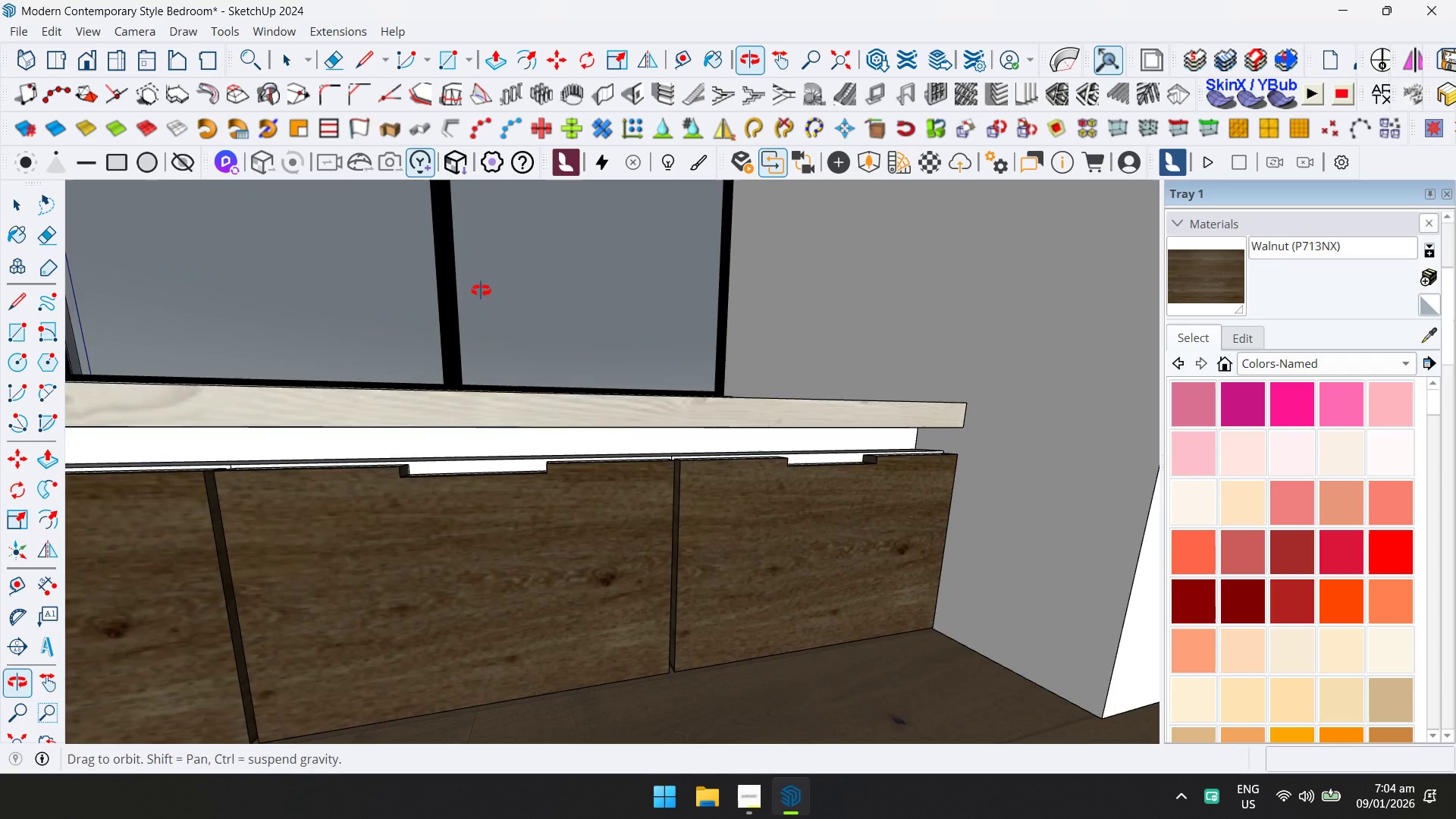 
left_click([502, 435])
 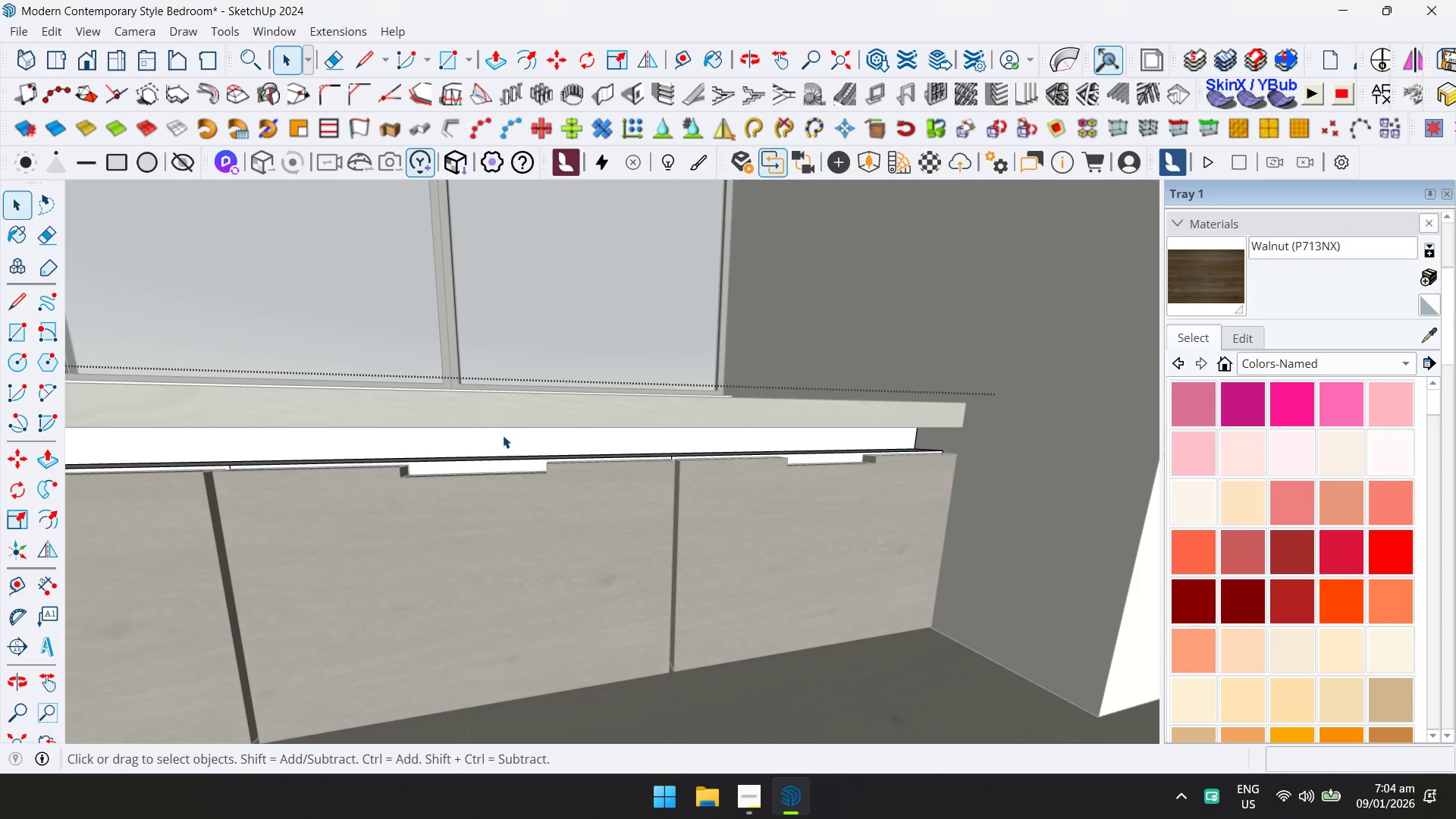 
key(Control+ControlLeft)
 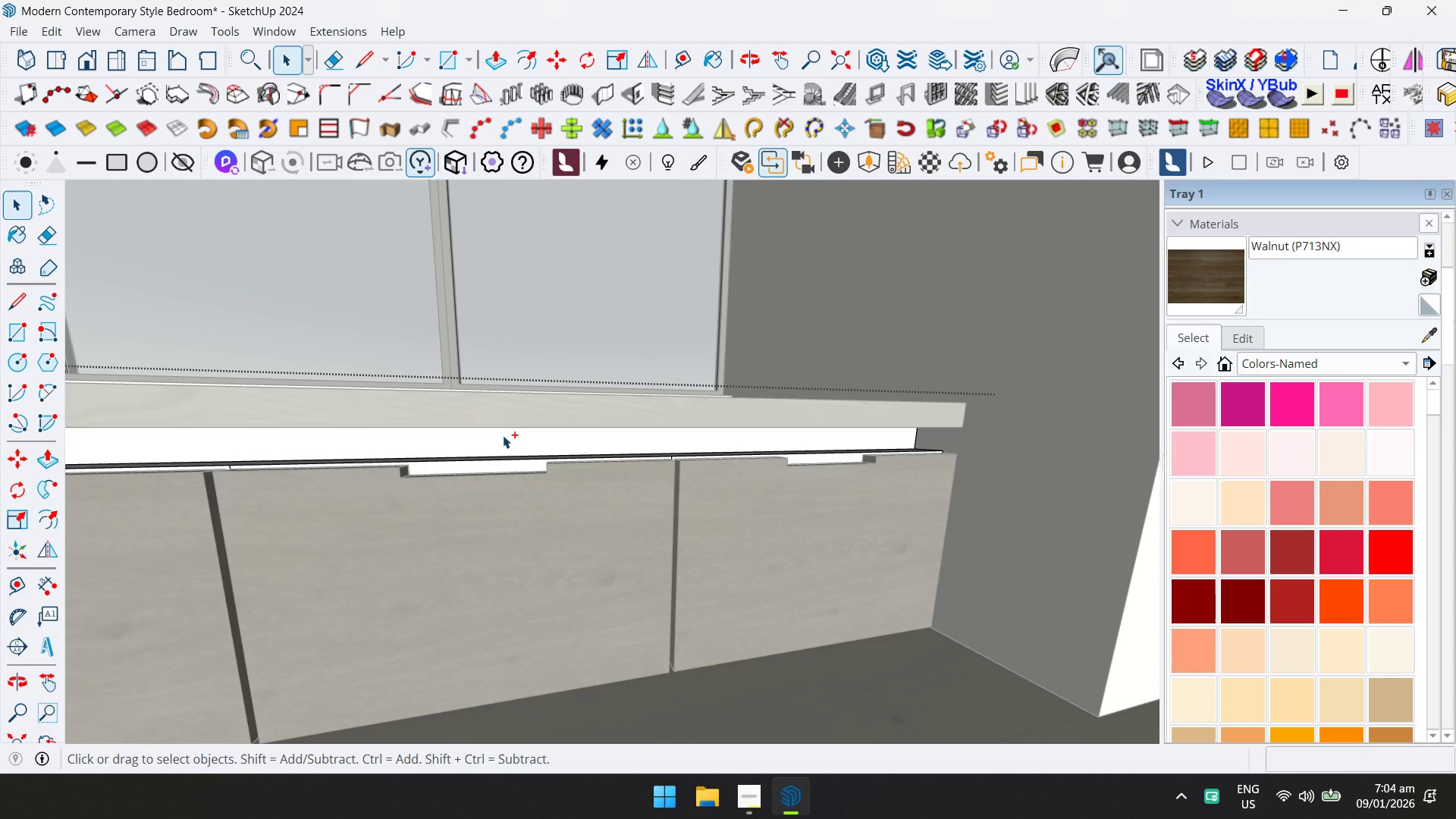 
key(Control+A)
 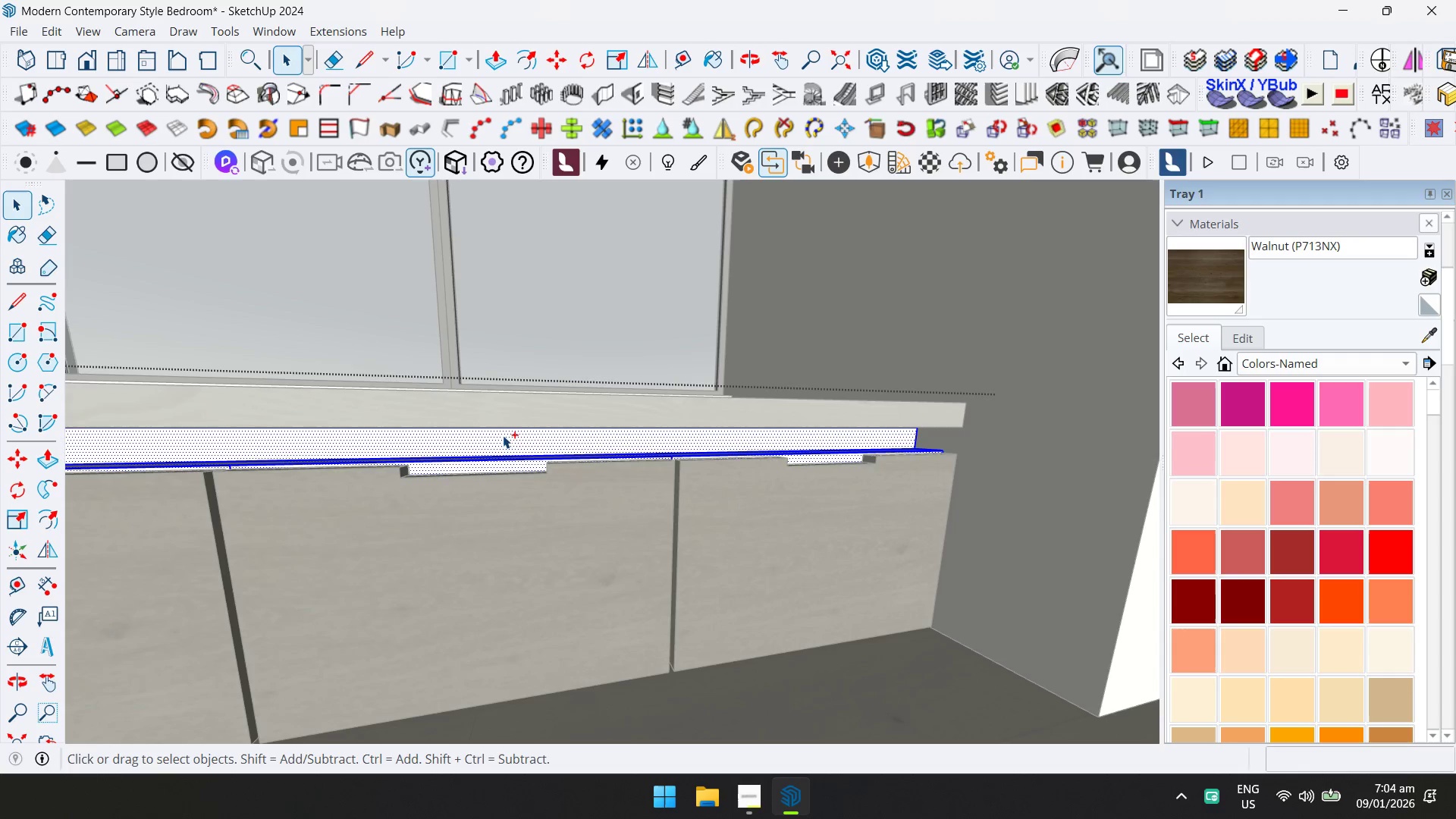 
key(D)
 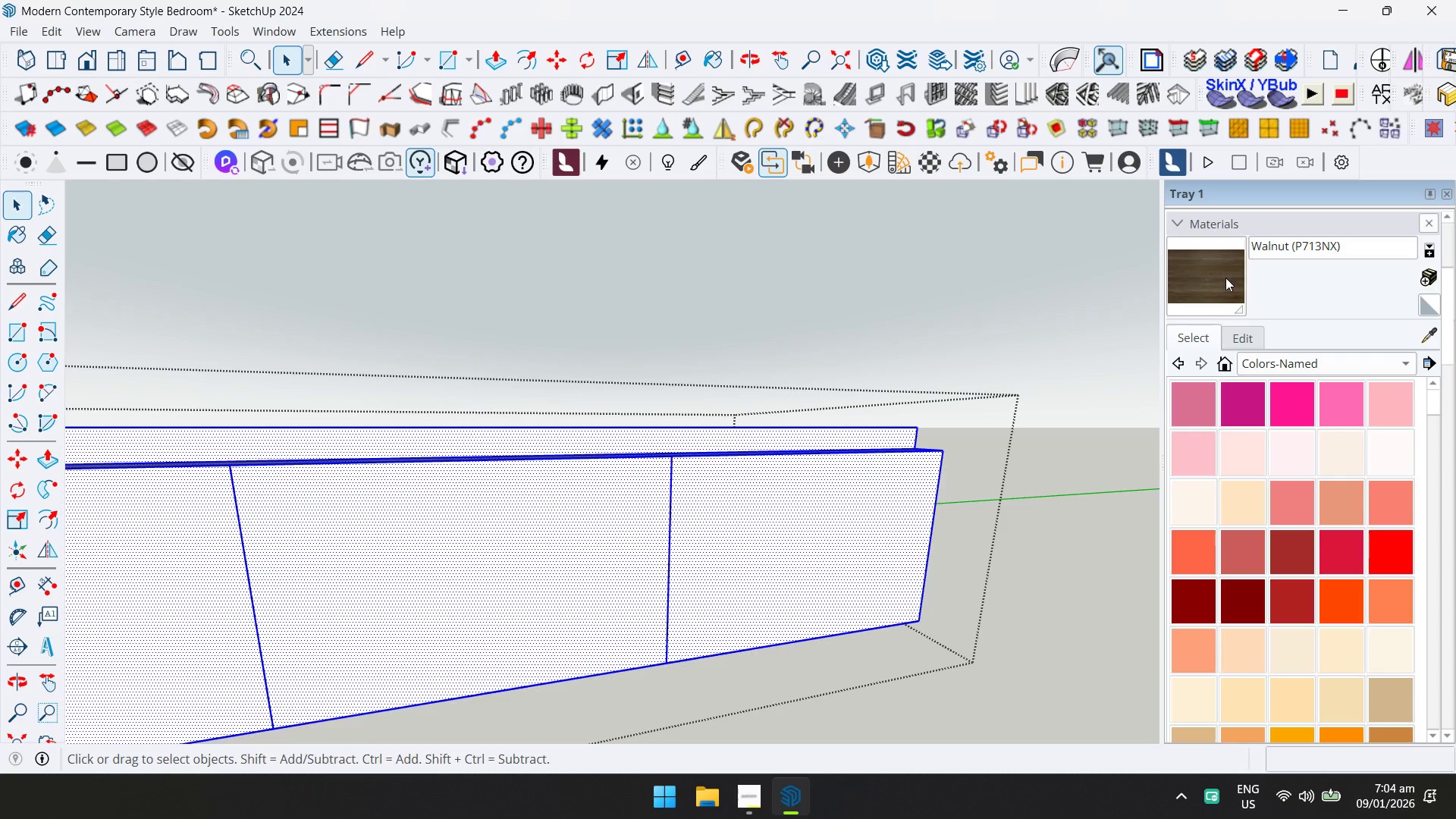 
double_click([821, 513])
 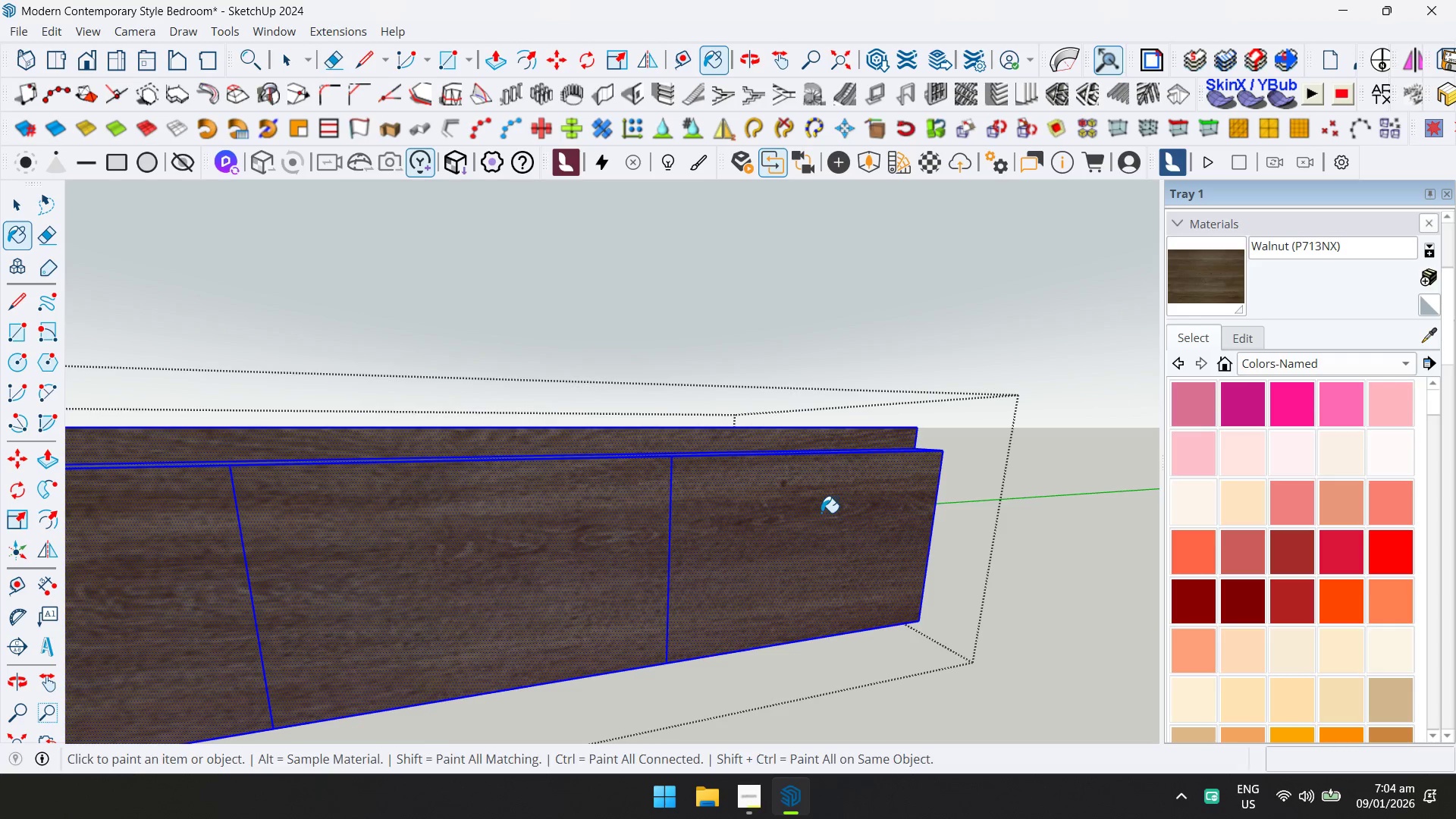 
key(Space)
 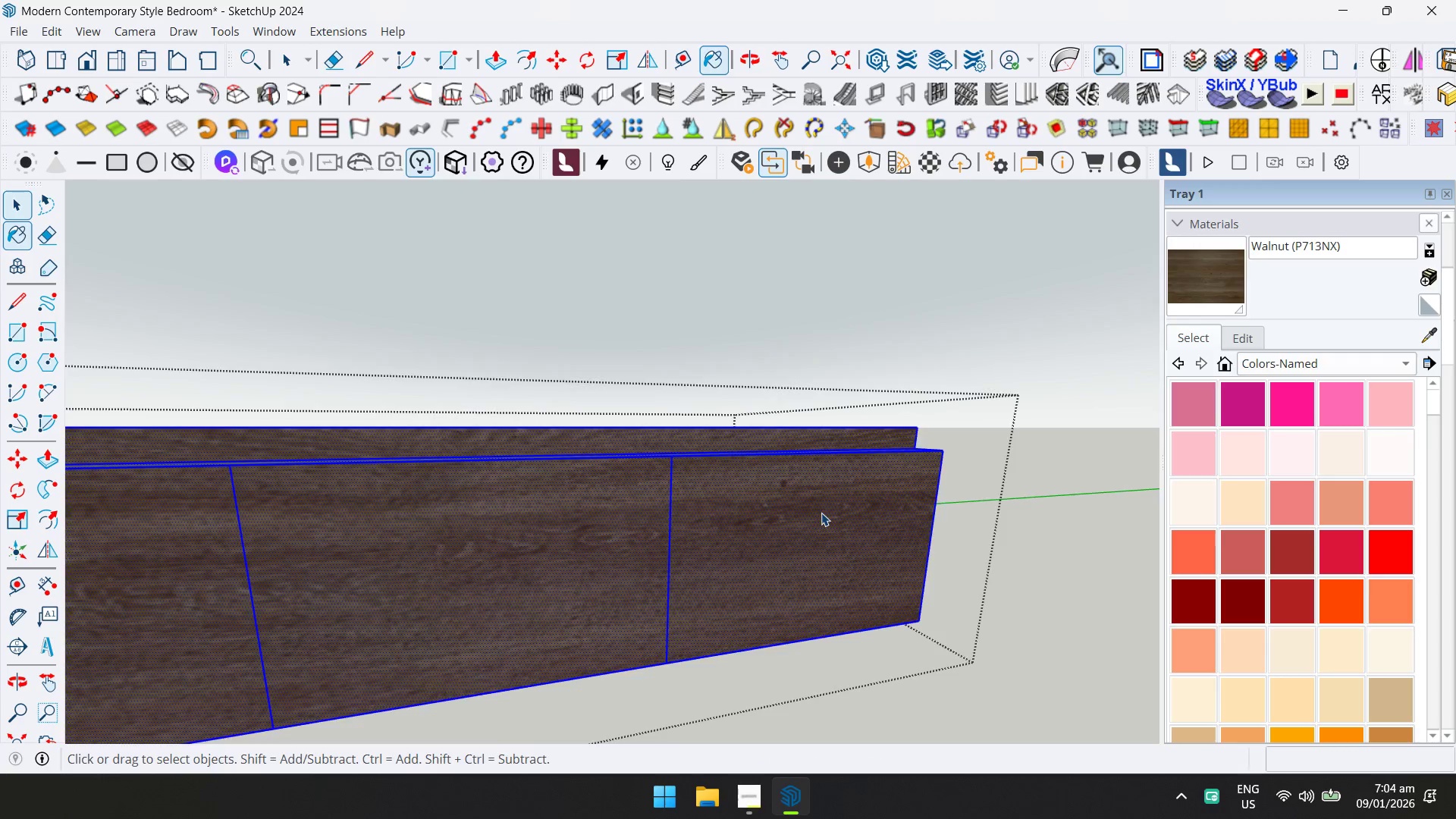 
key(Escape)
 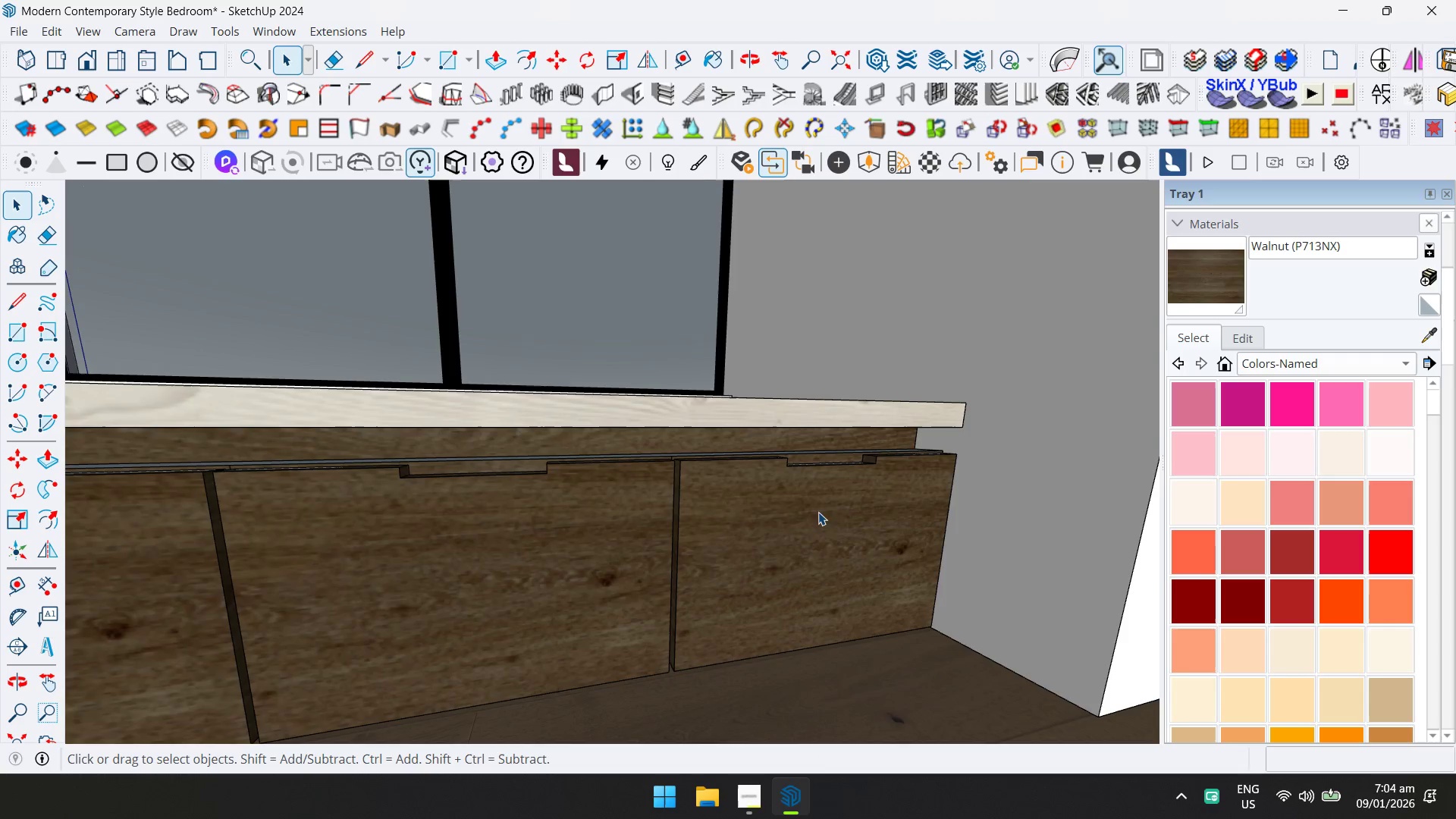 
key(Escape)
 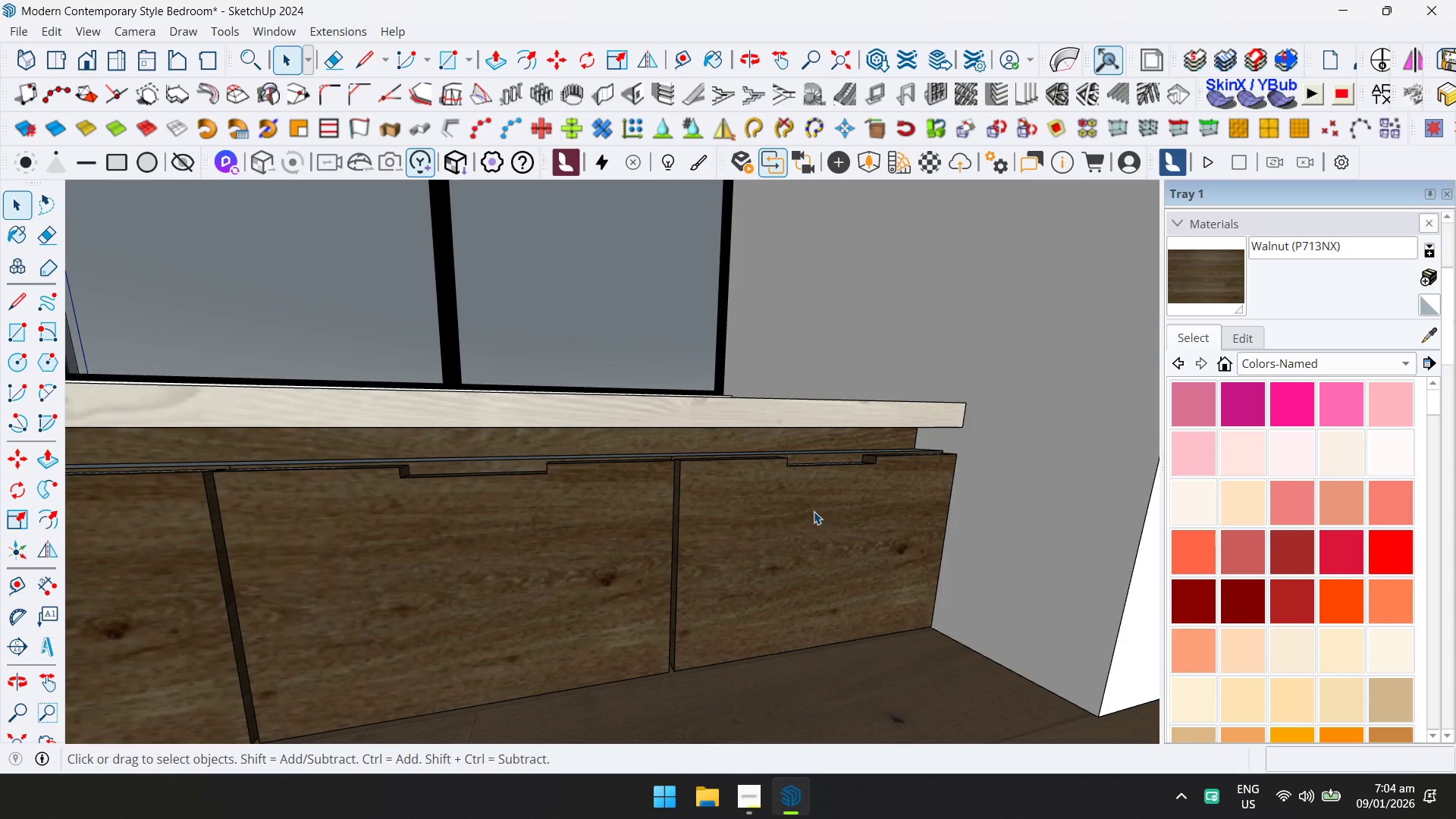 
scroll: coordinate [535, 509], scroll_direction: down, amount: 2.0
 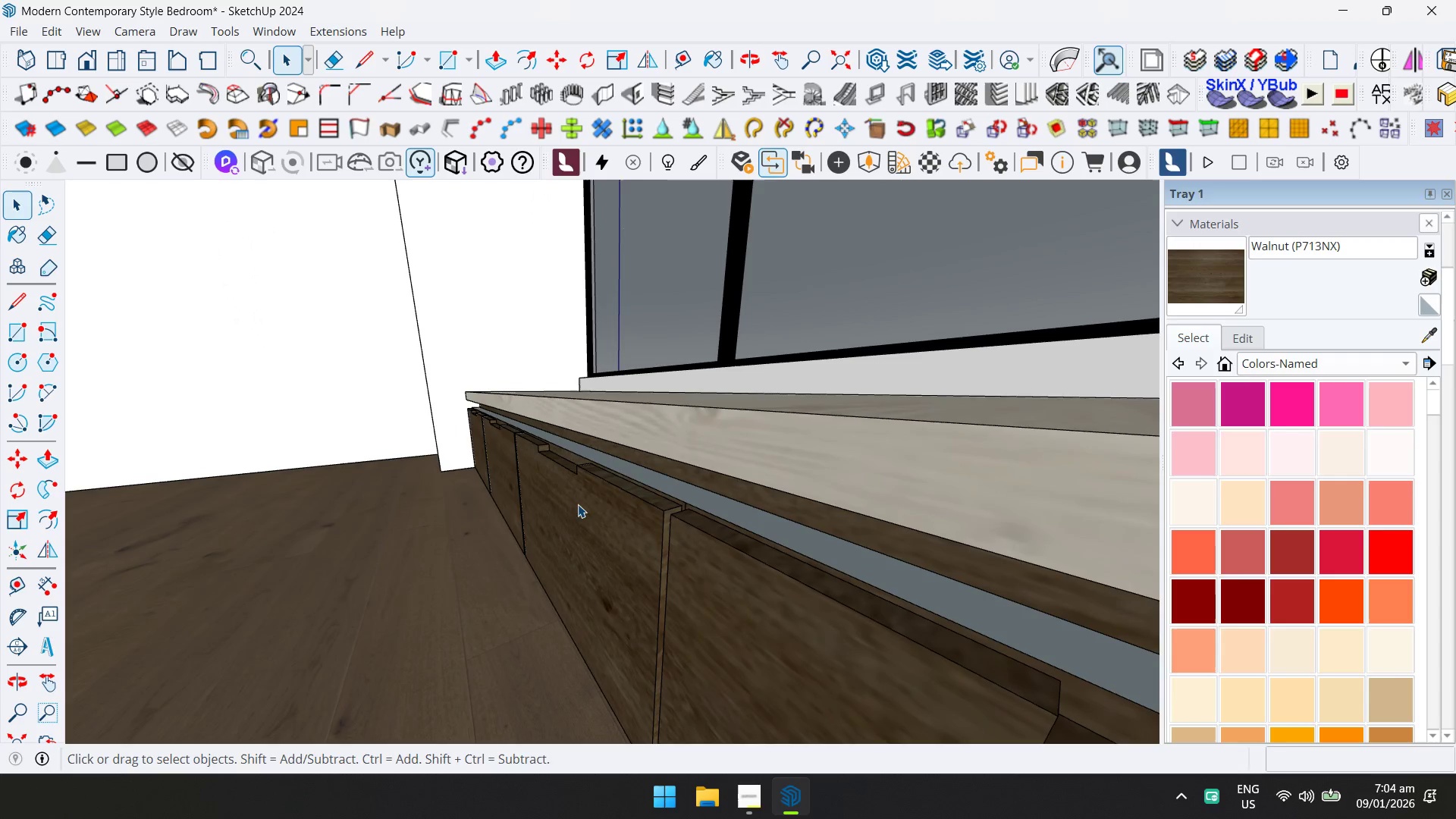 
double_click([679, 496])
 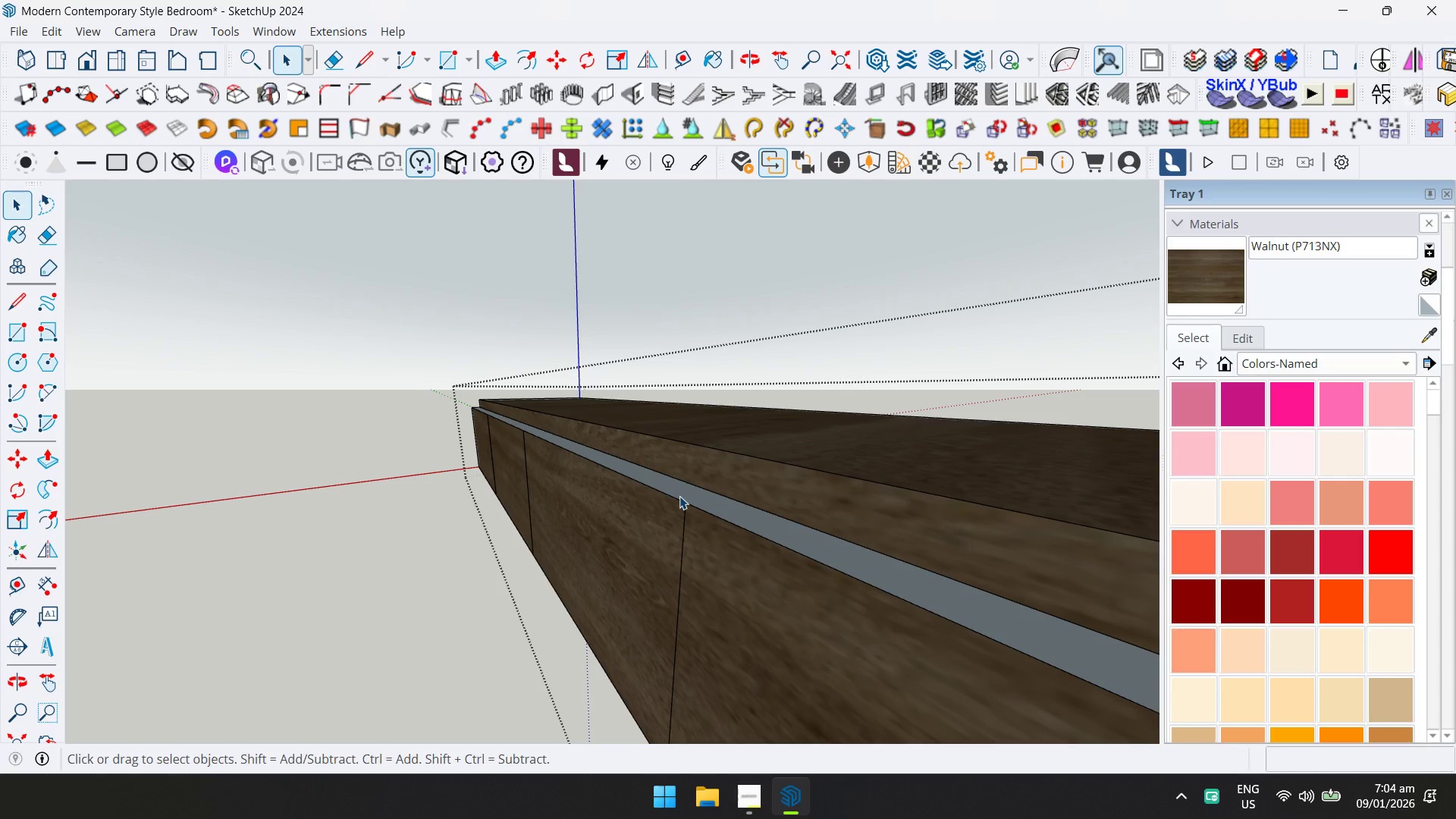 
key(S)
 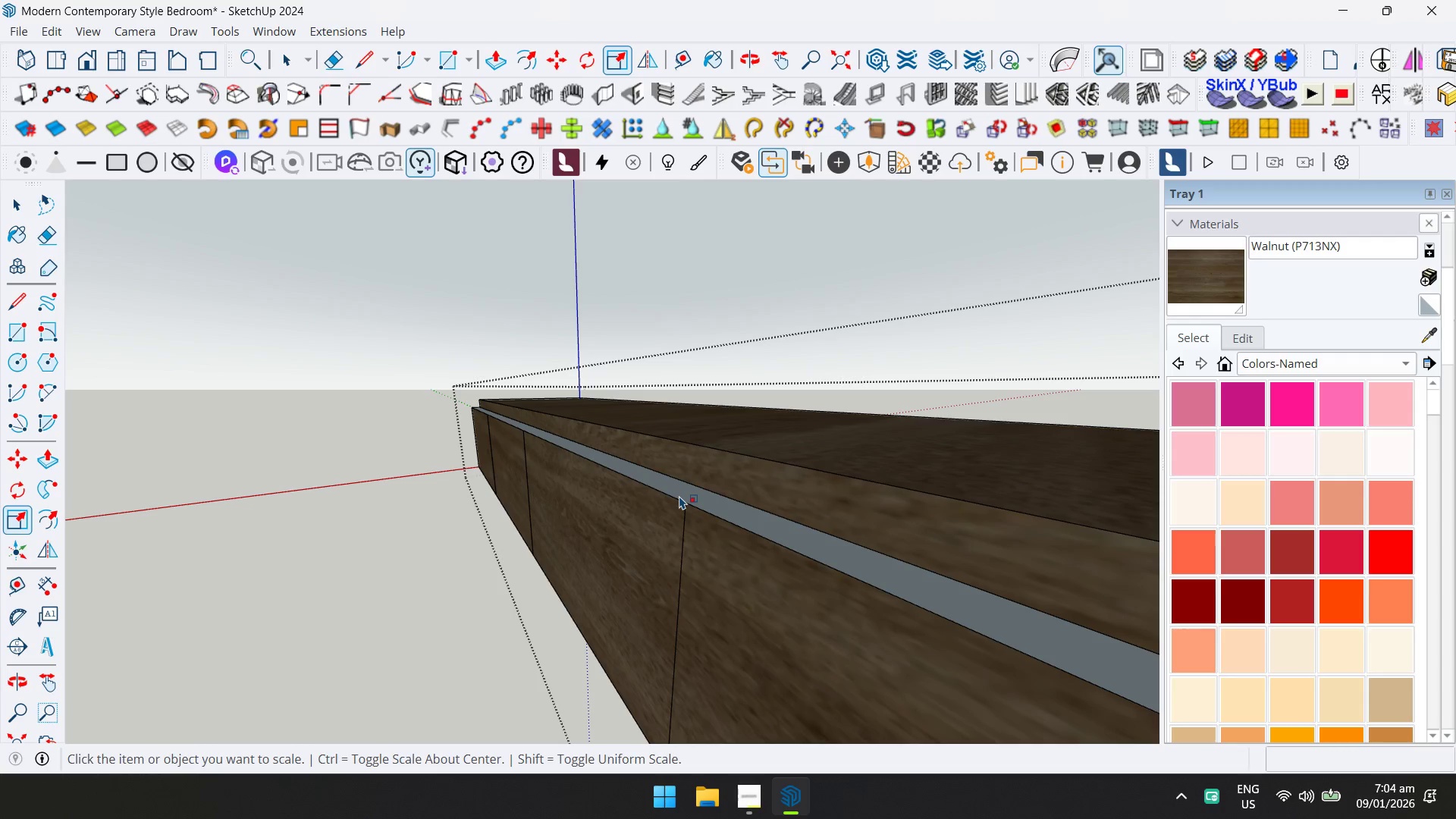 
left_click([679, 495])
 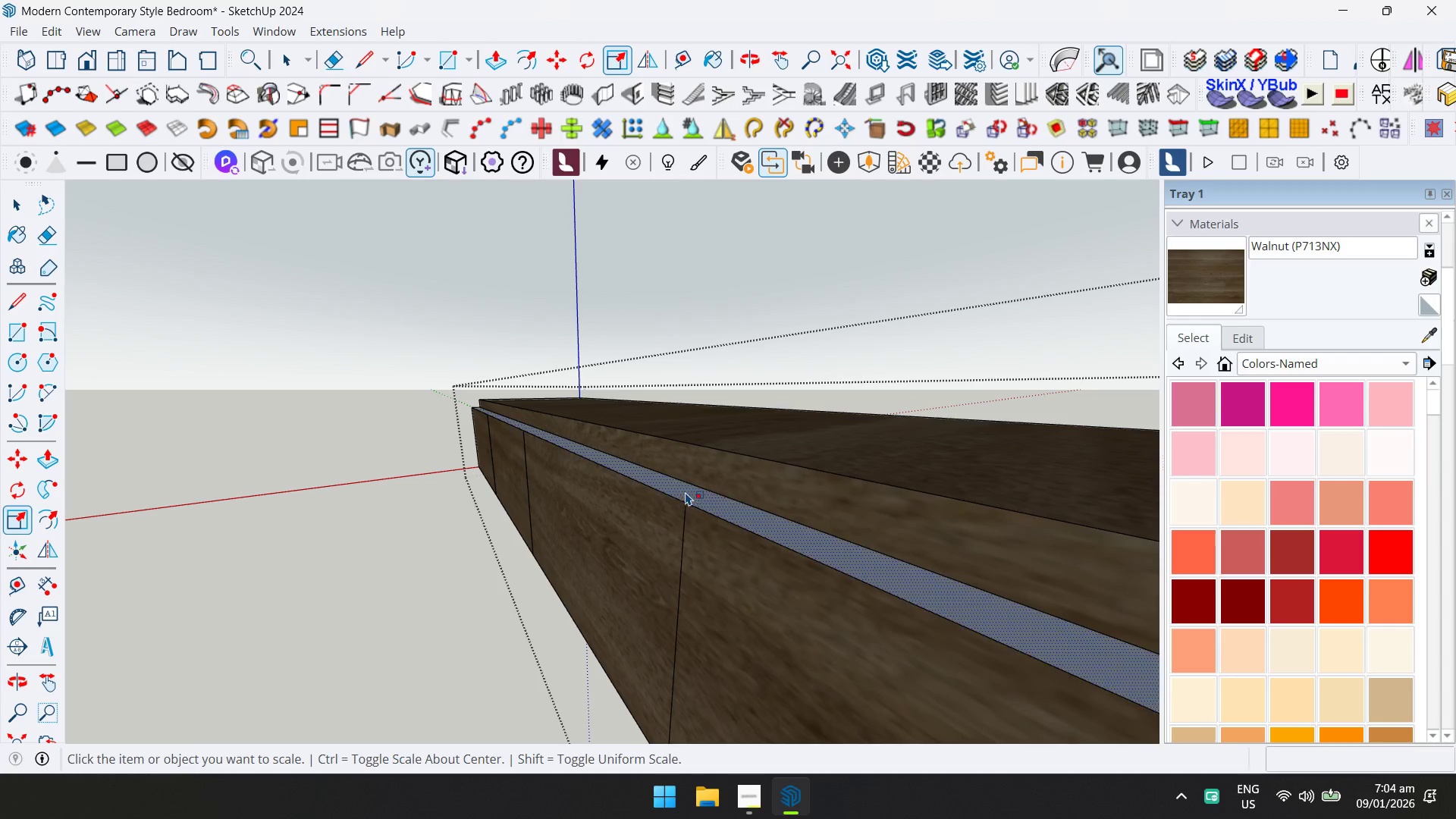 
key(Space)
 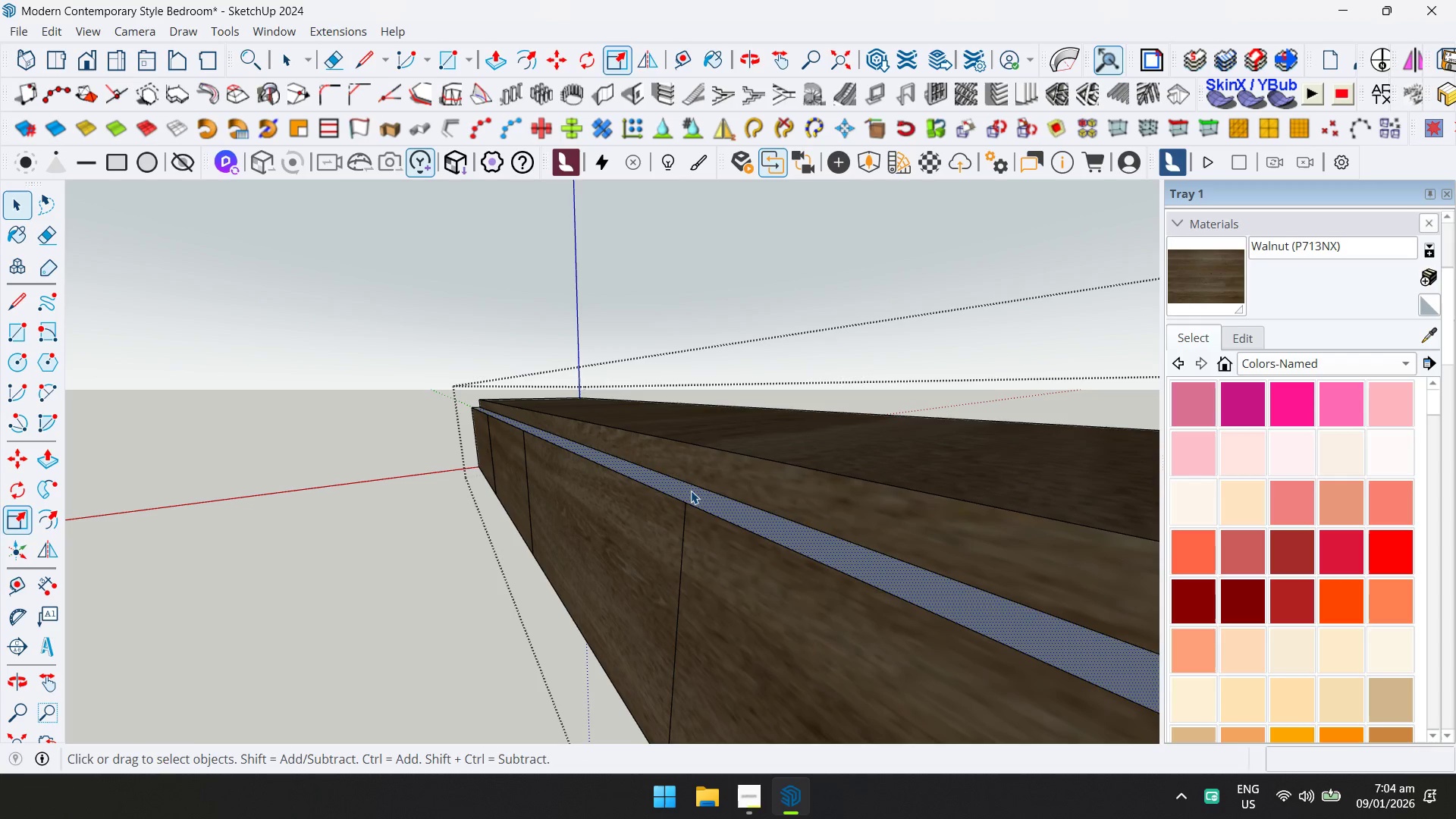 
left_click([691, 491])
 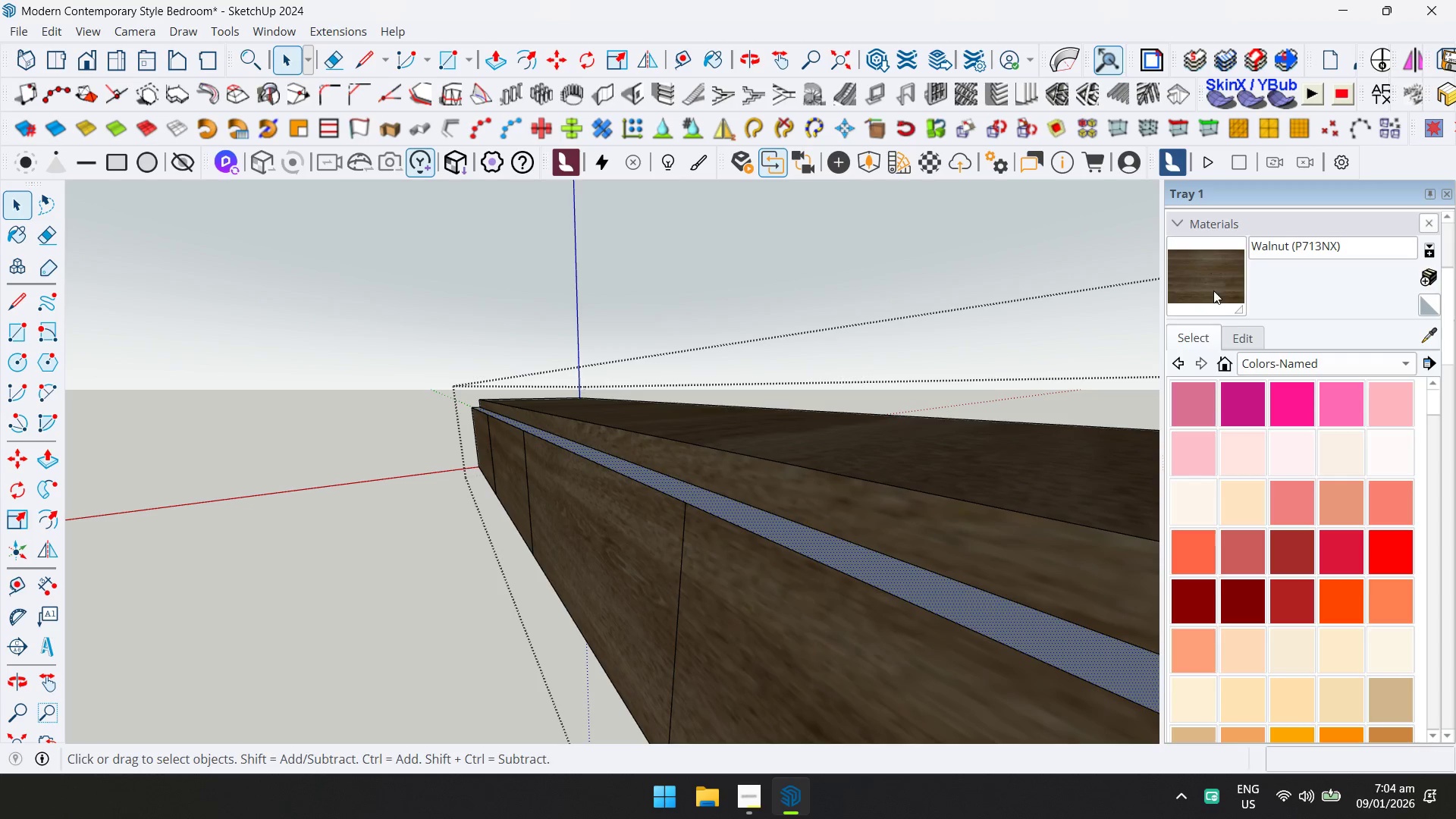 
hold_key(key=ControlLeft, duration=0.47)
double_click([827, 550])
 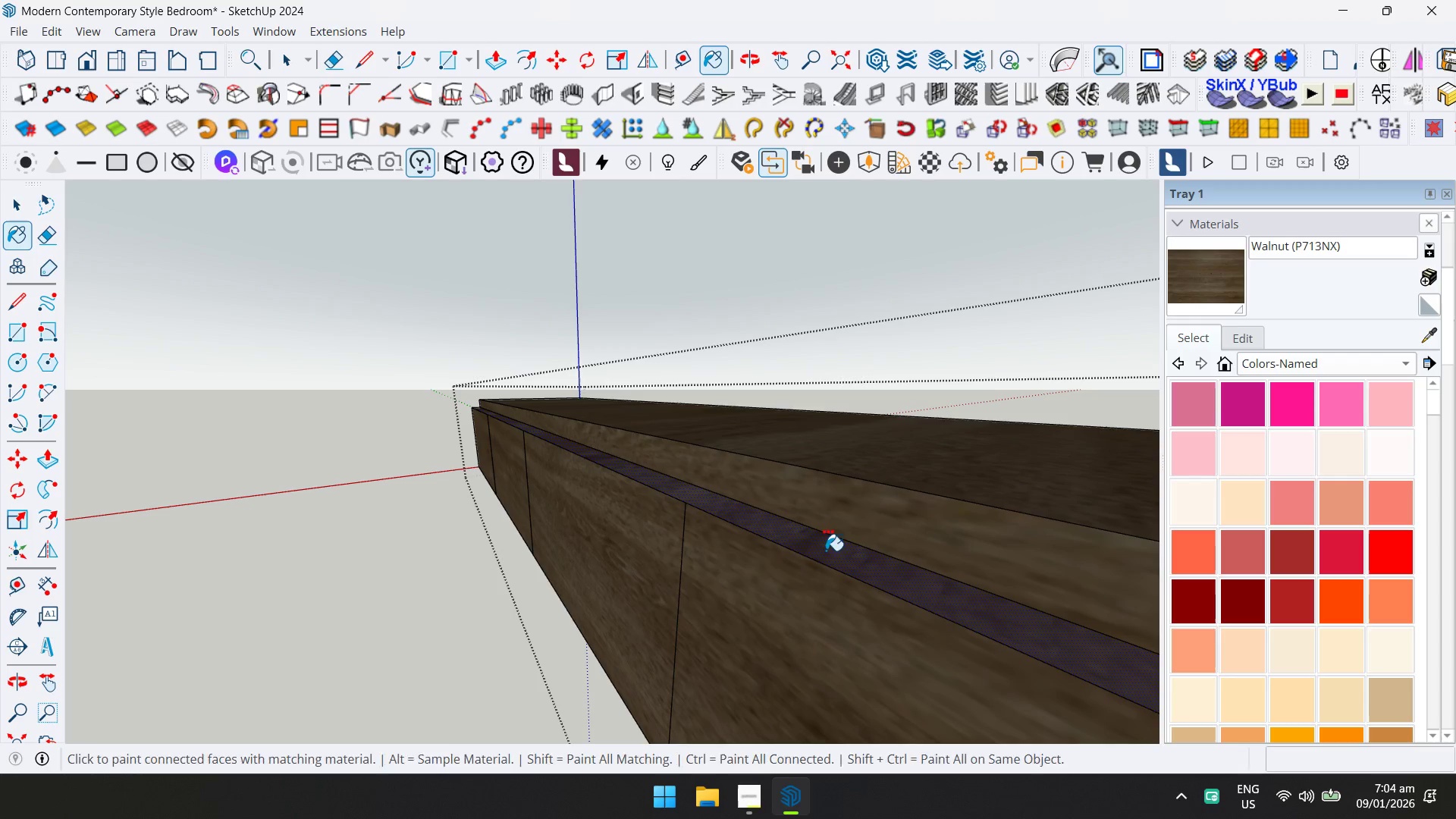 
key(Space)
 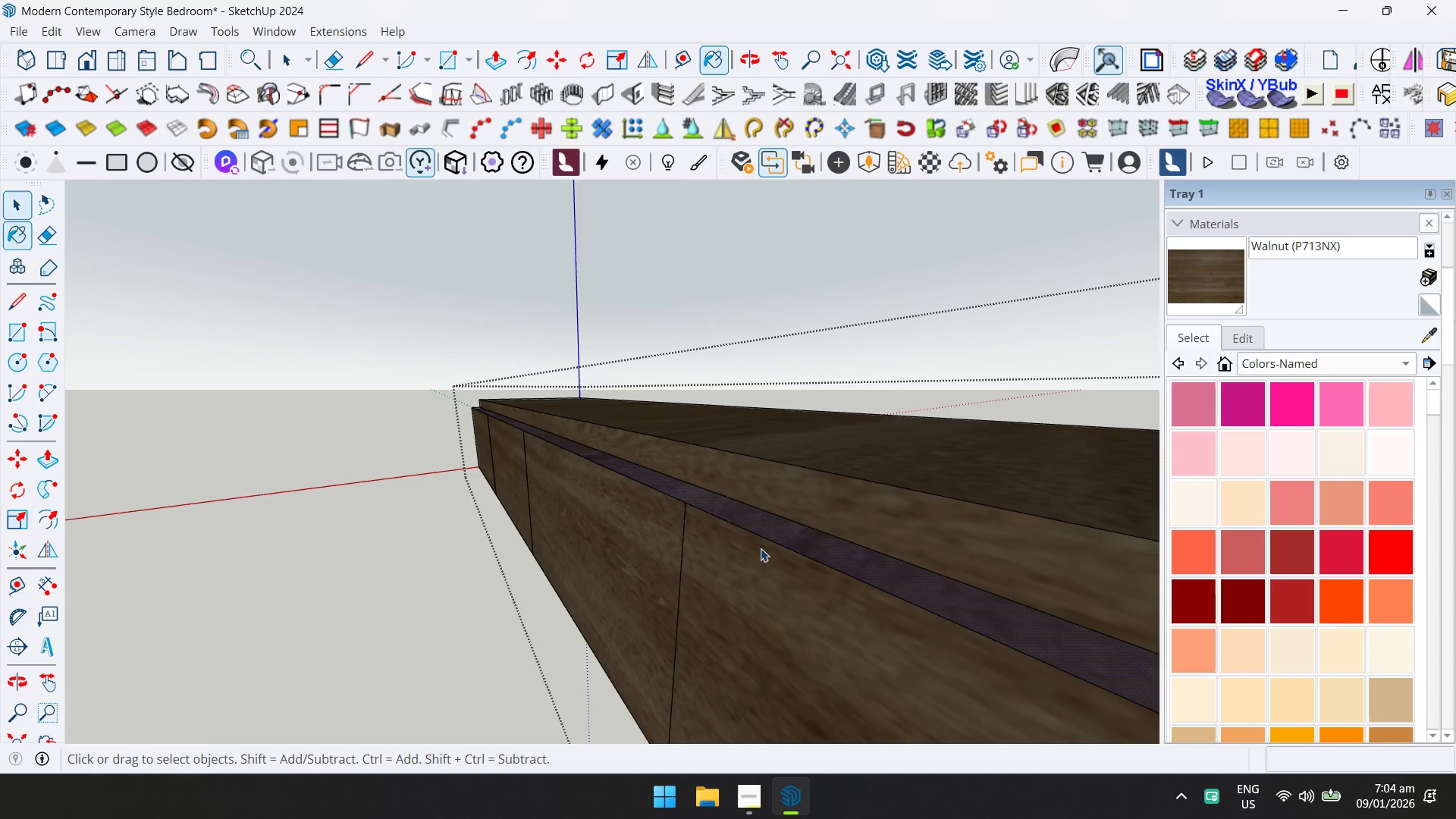 
key(Escape)
 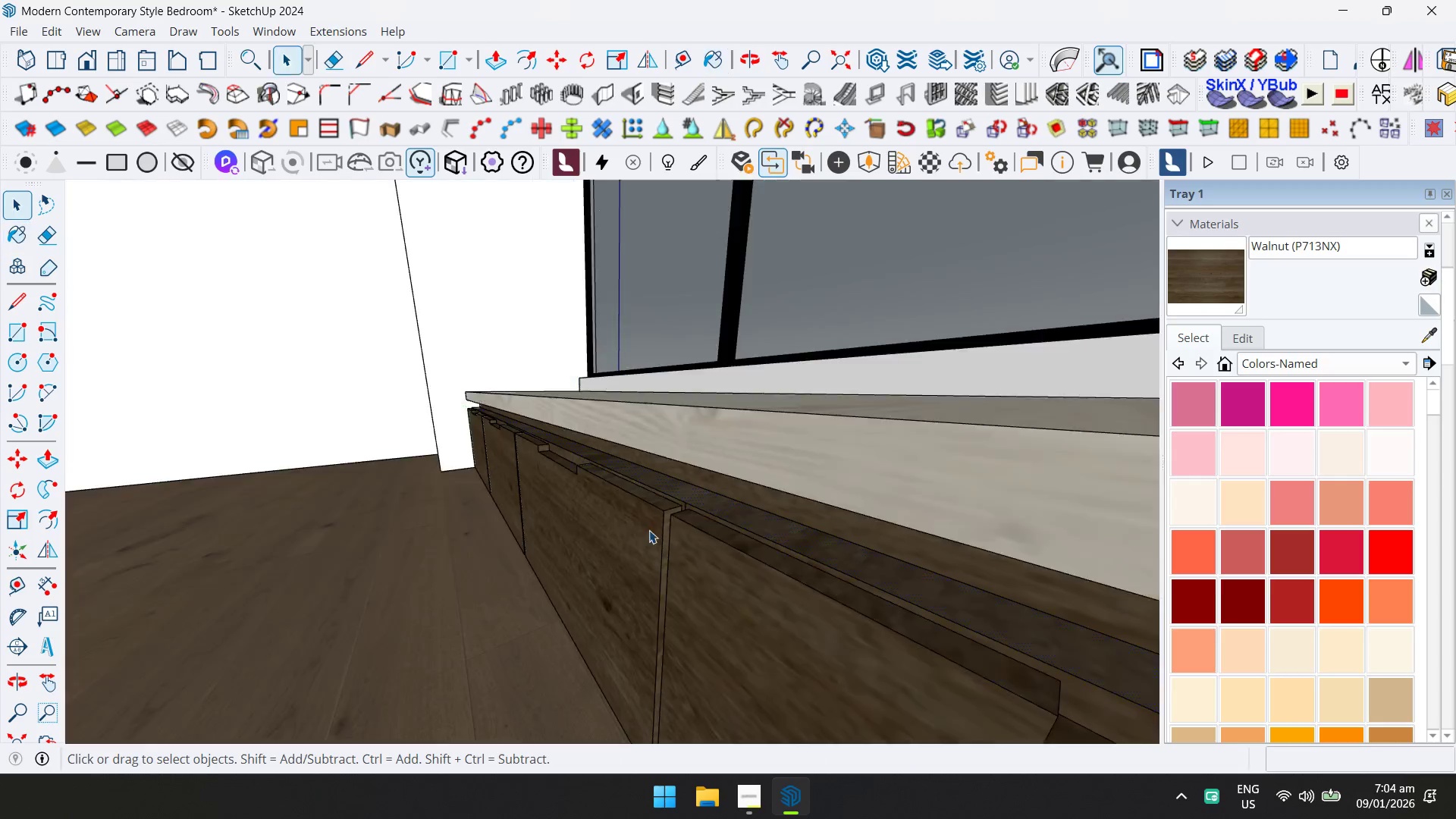 
scroll: coordinate [520, 492], scroll_direction: down, amount: 6.0
 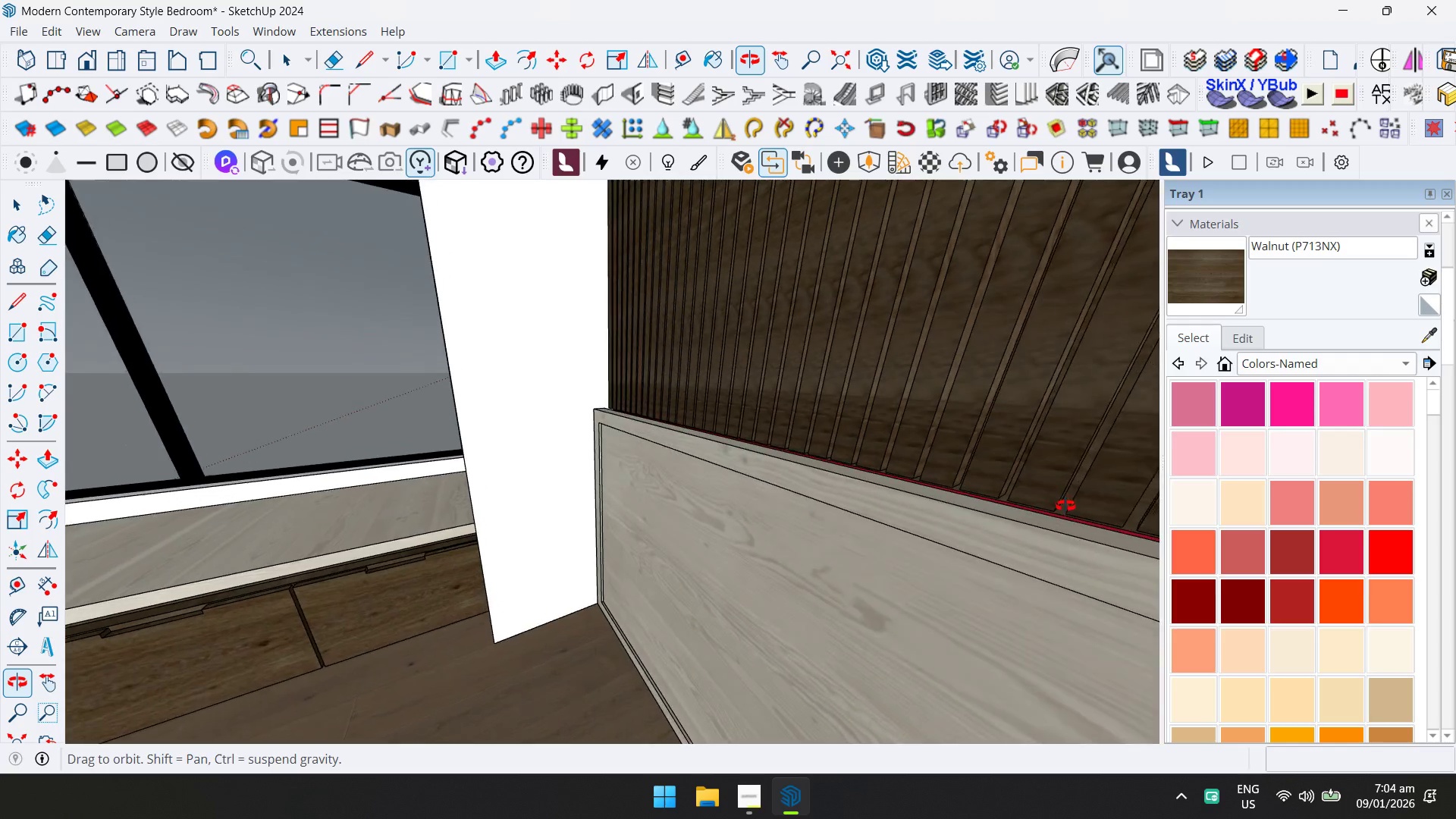 
hold_key(key=ShiftLeft, duration=0.69)
scroll: coordinate [734, 590], scroll_direction: down, amount: 11.0
 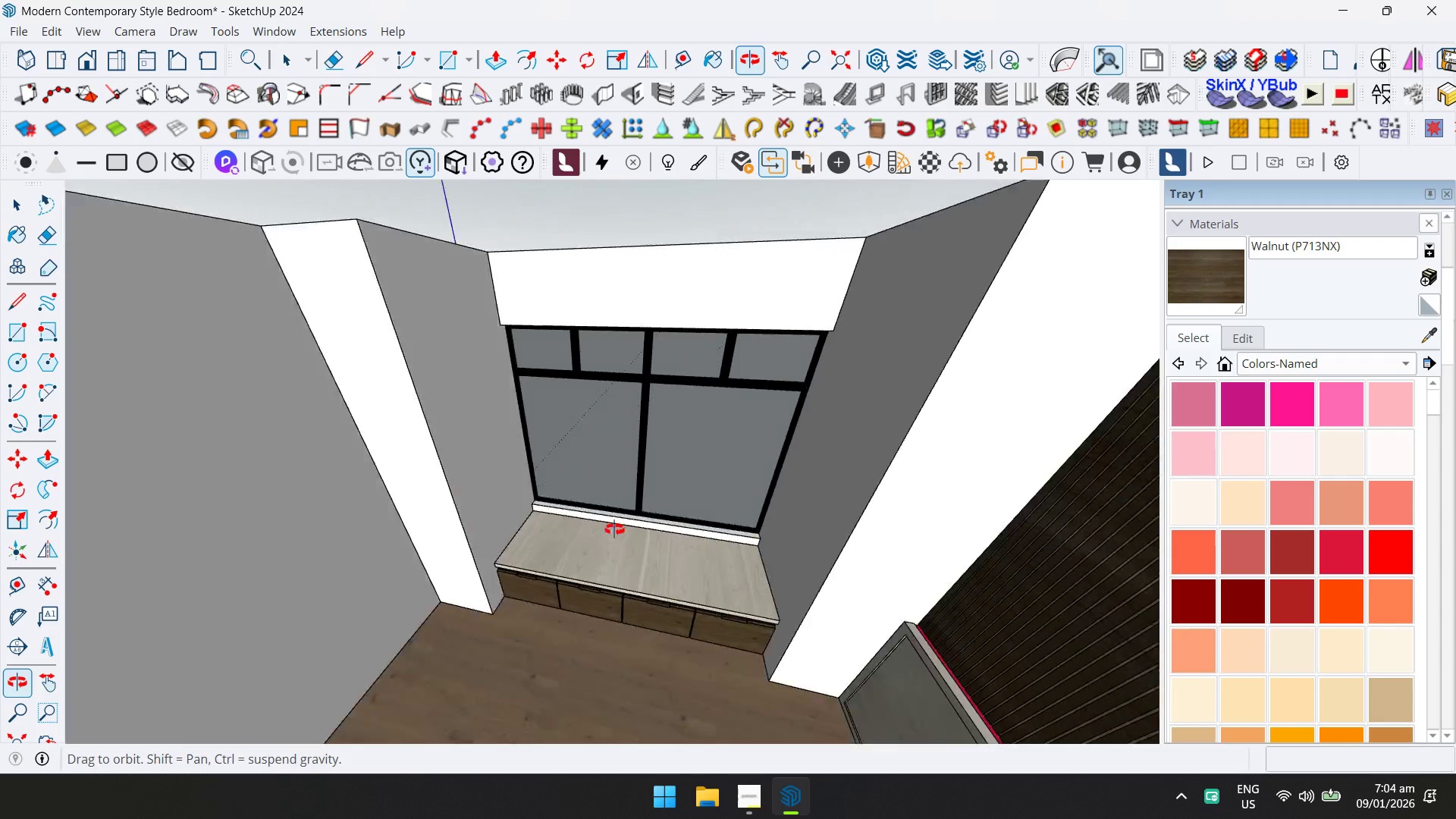 
hold_key(key=ShiftLeft, duration=0.31)
scroll: coordinate [802, 577], scroll_direction: down, amount: 5.0
 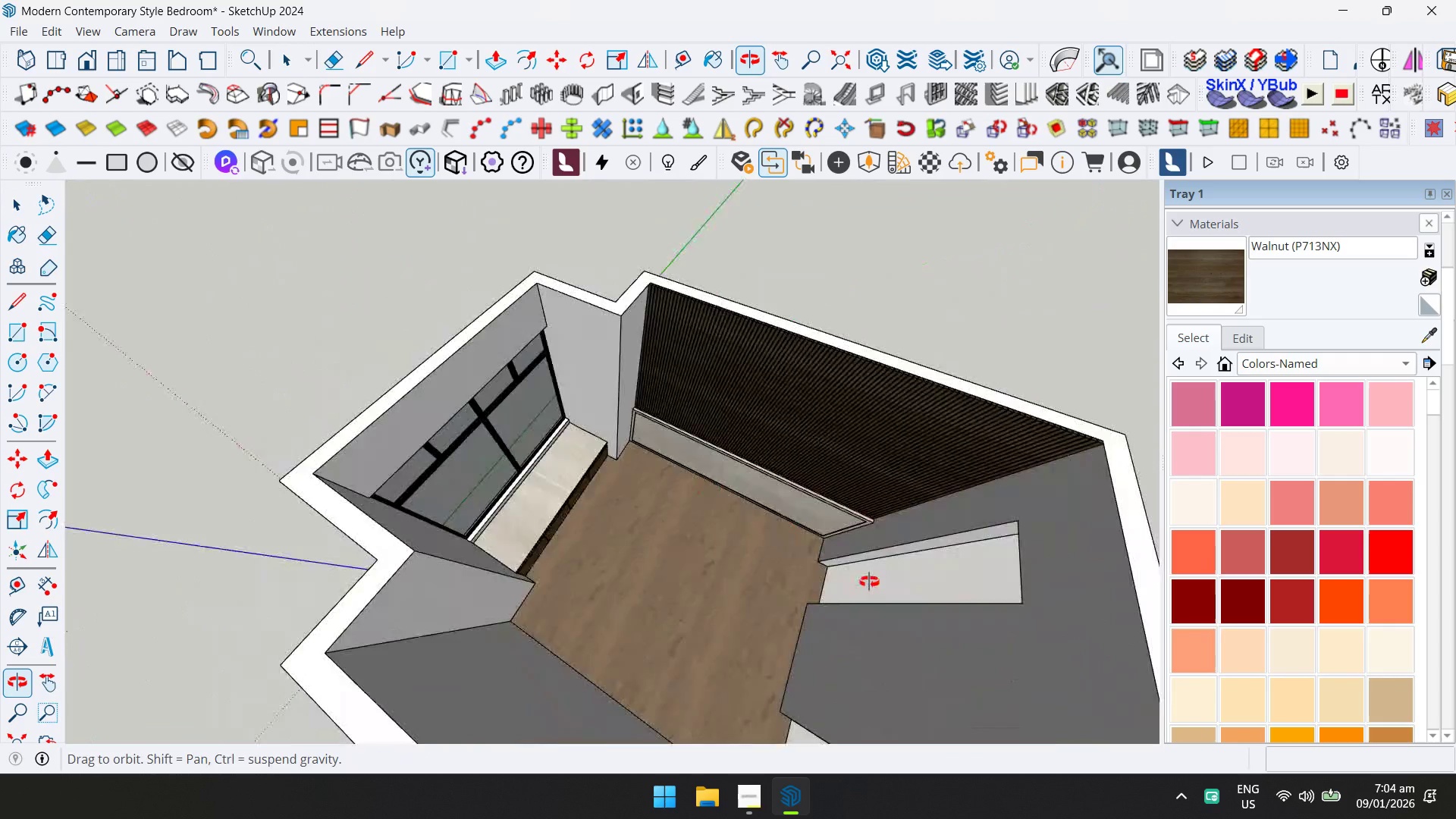 
key(Escape)
 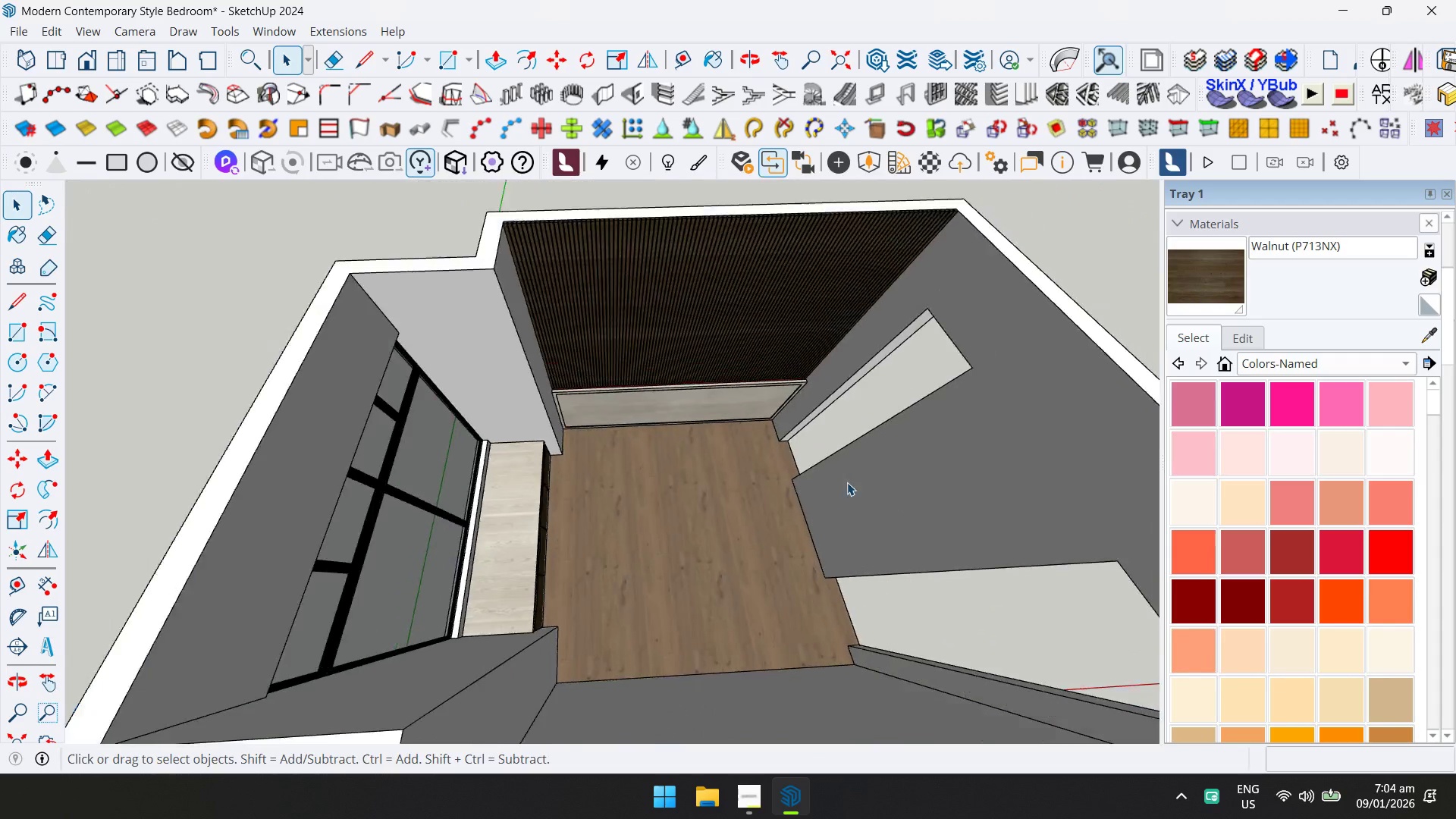 
key(Shift+ShiftLeft)
 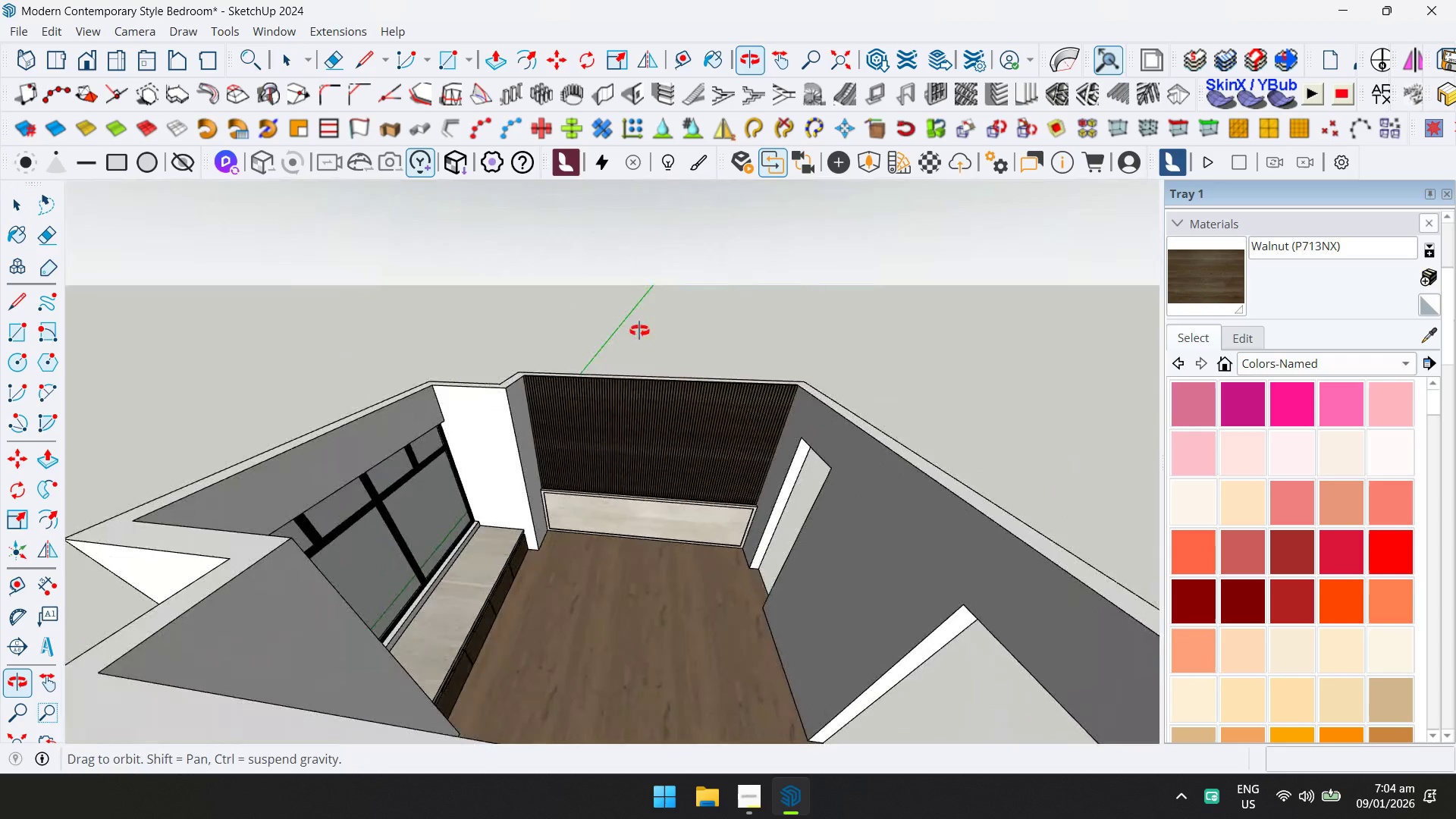 
scroll: coordinate [761, 459], scroll_direction: none, amount: 0.0
 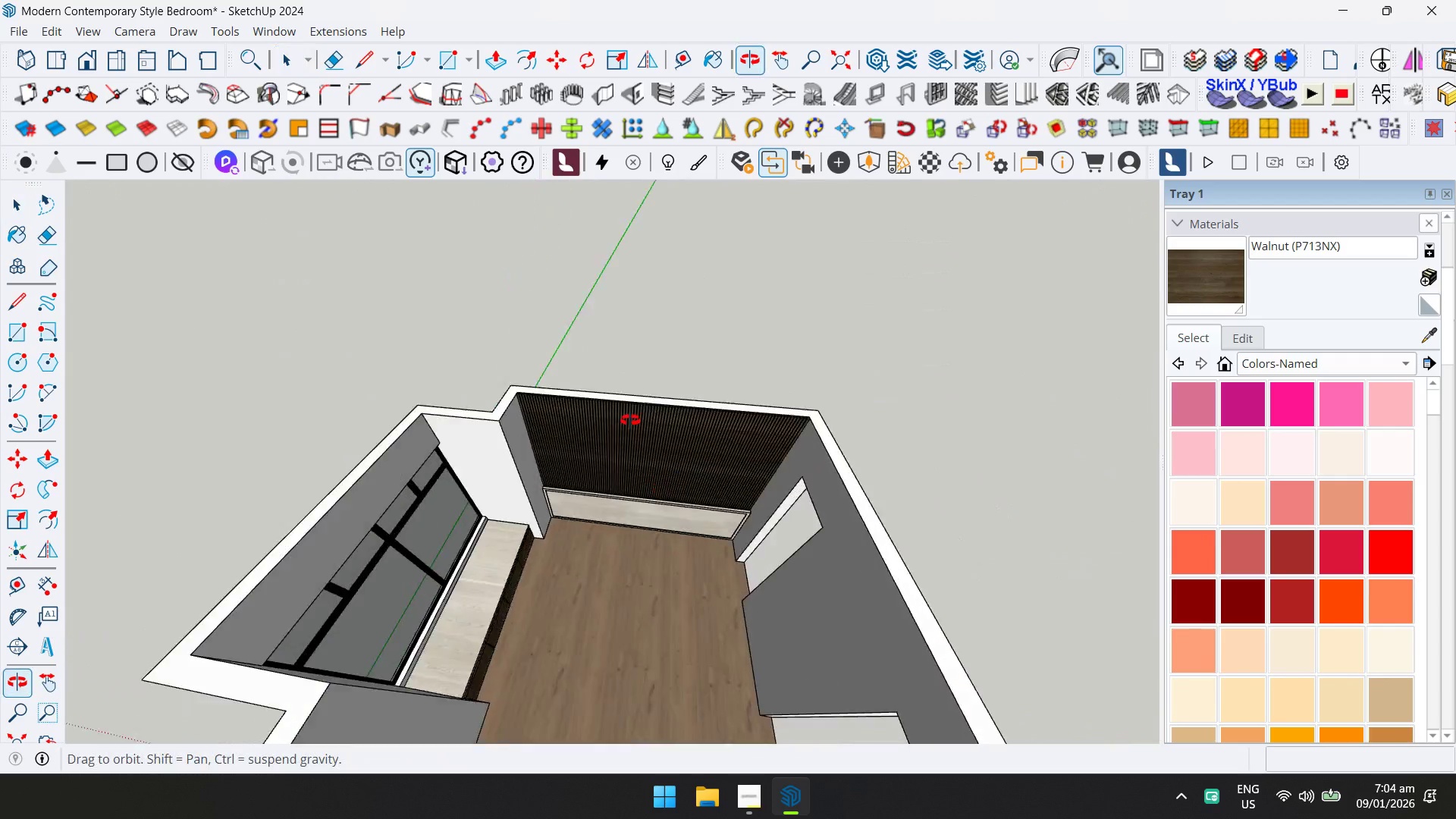 
key(Control+ControlLeft)
 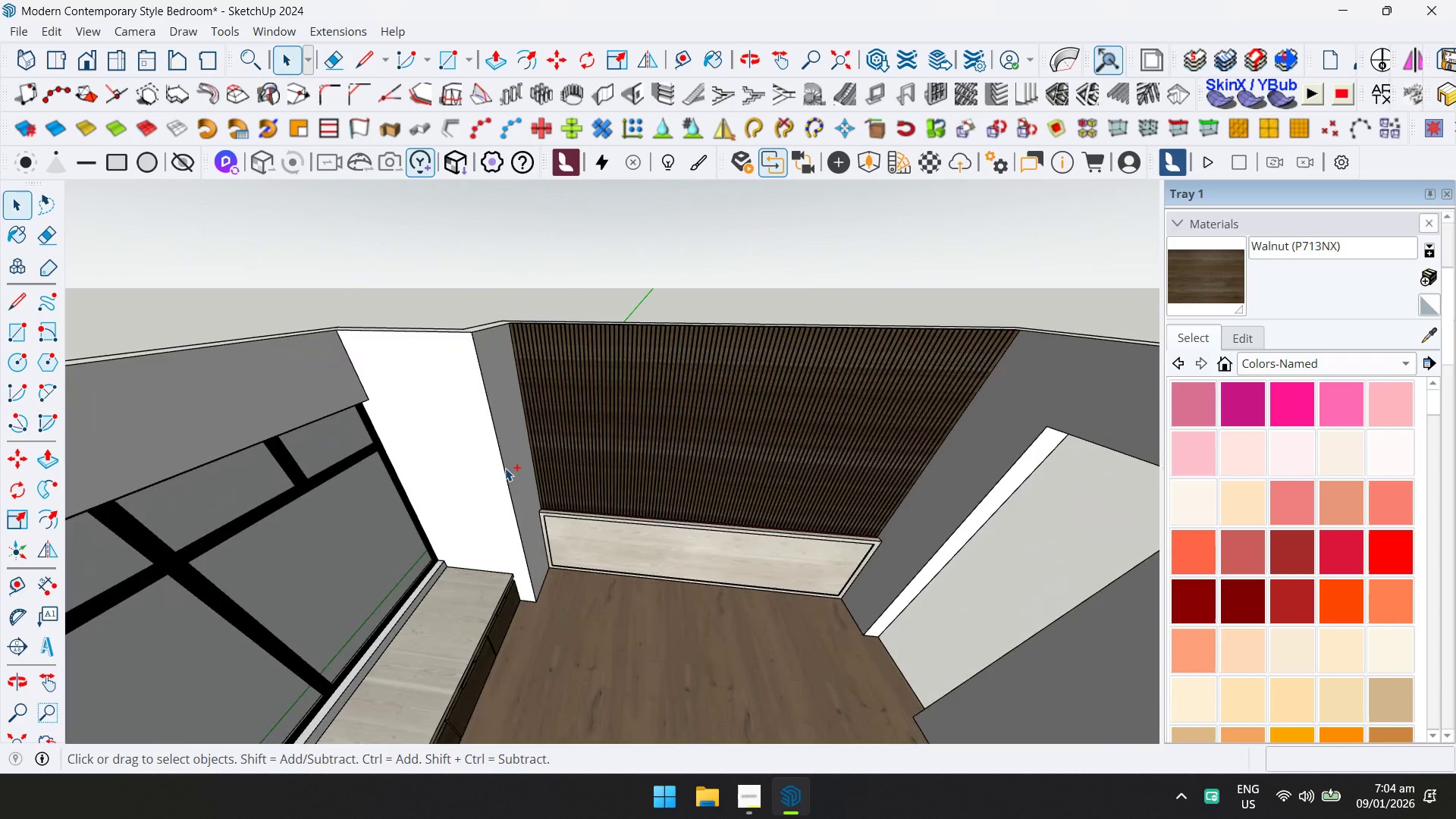 
key(Control+S)
 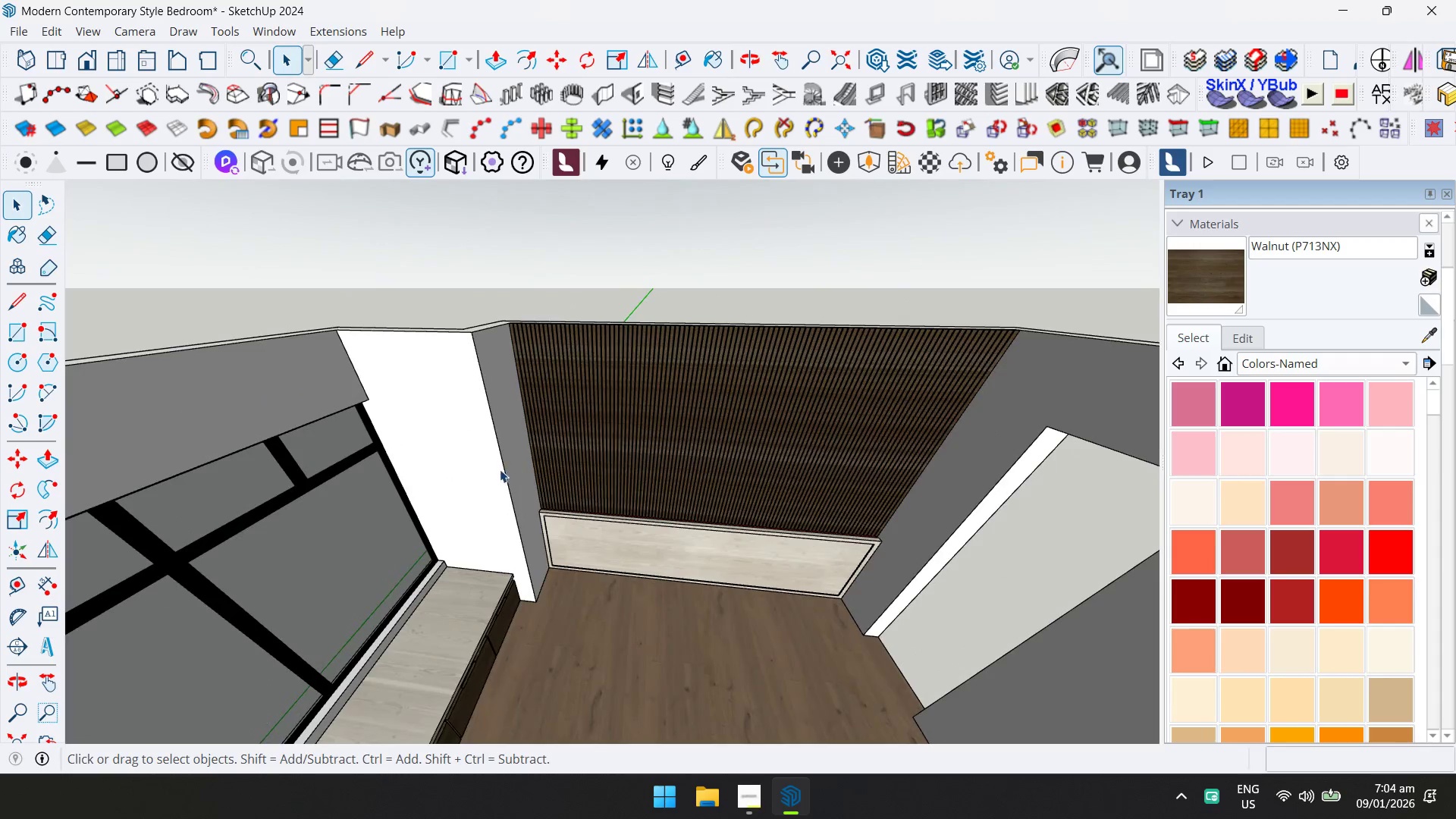 
scroll: coordinate [507, 466], scroll_direction: up, amount: 5.0
 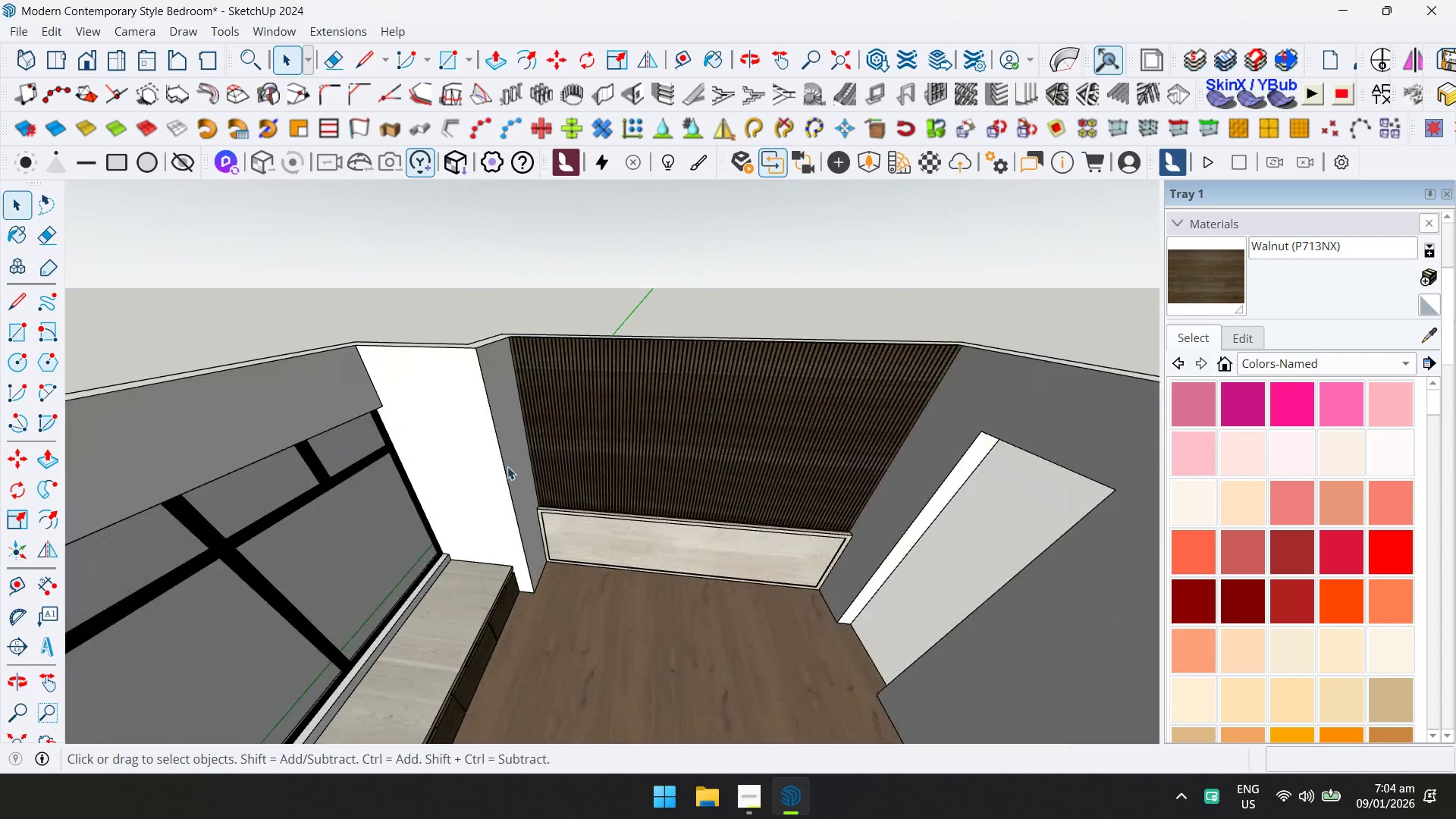 
hold_key(key=ShiftLeft, duration=0.36)
 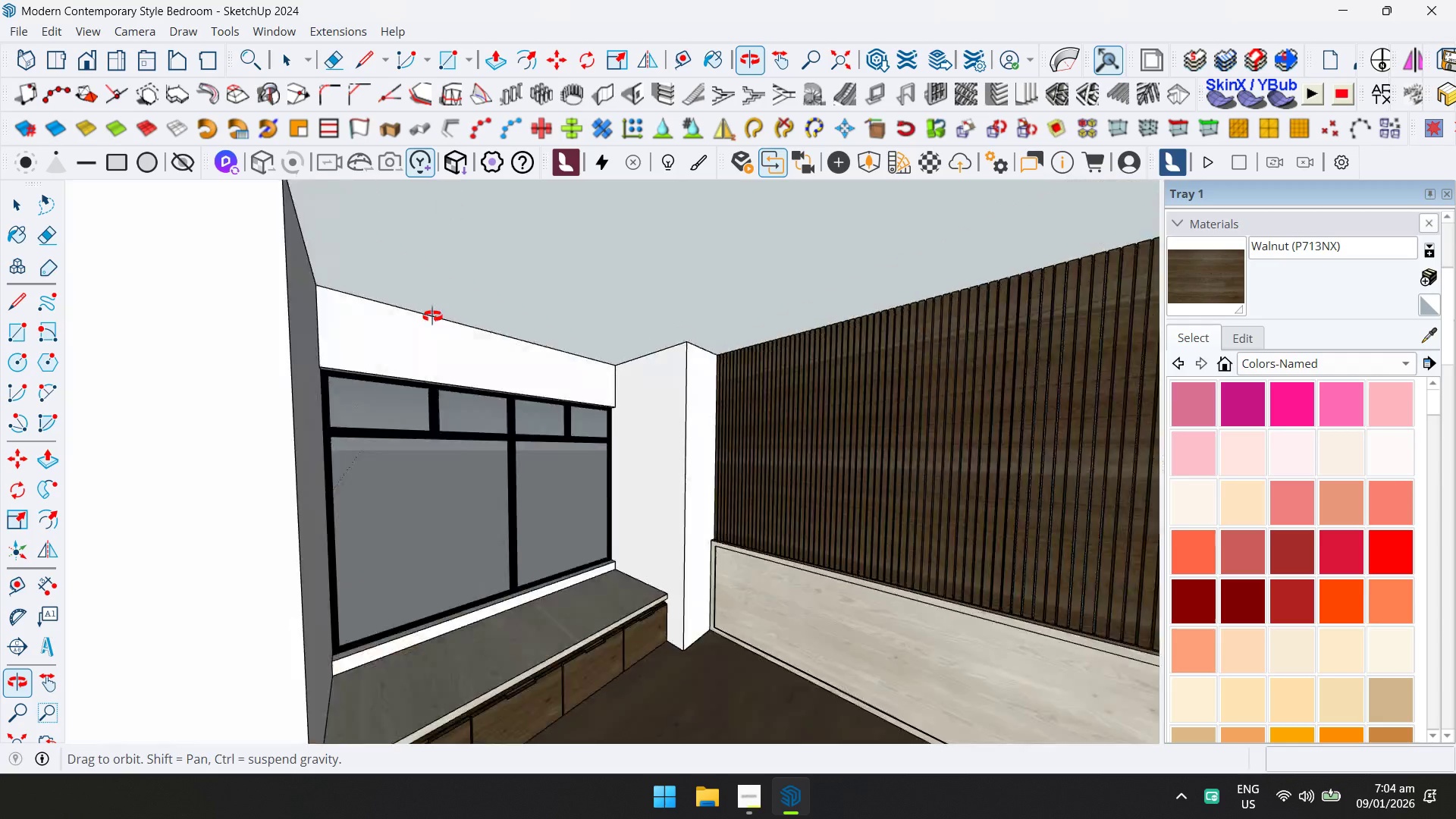 
scroll: coordinate [486, 472], scroll_direction: down, amount: 4.0
 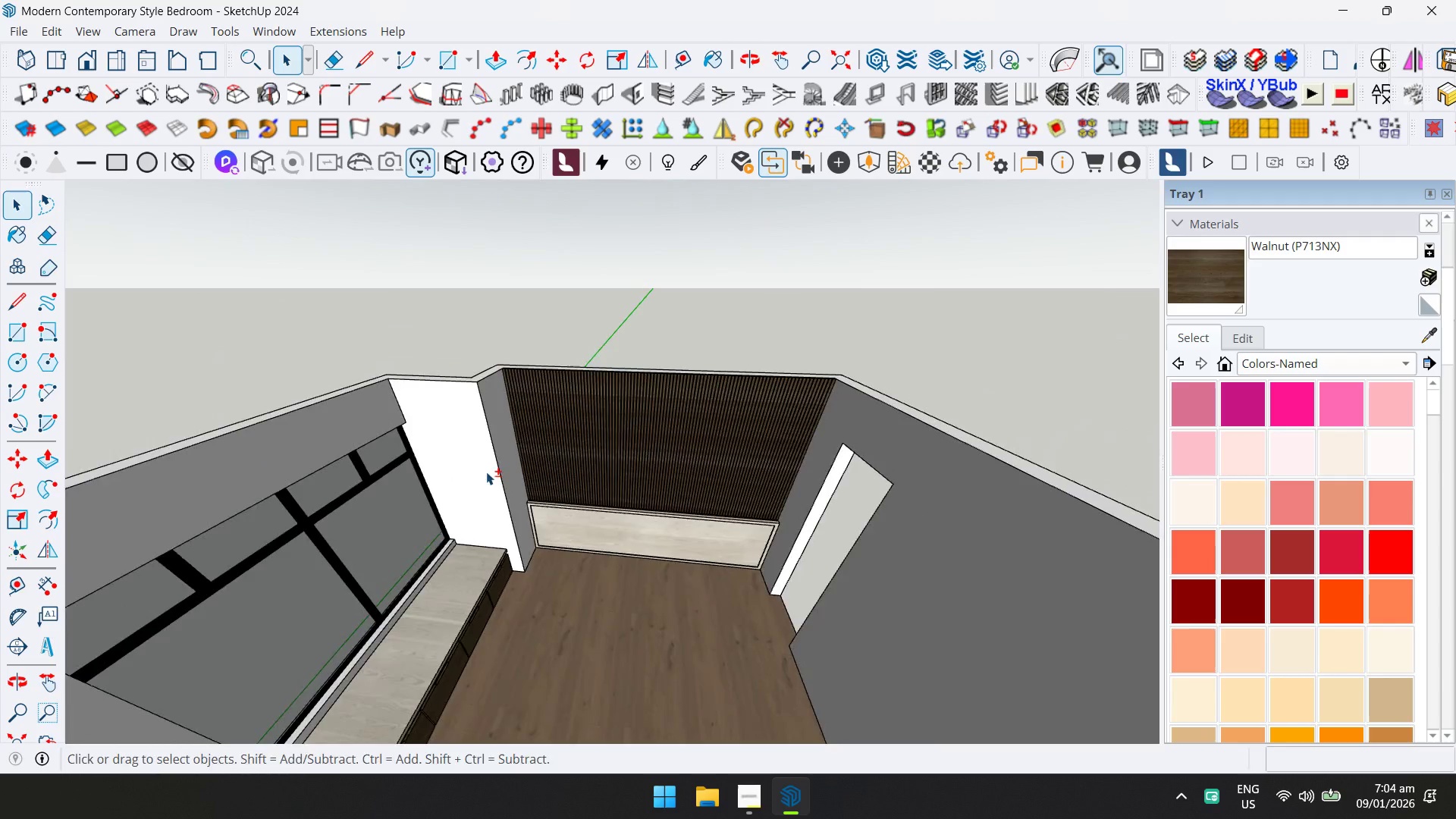 
hold_key(key=ShiftLeft, duration=0.41)
scroll: coordinate [460, 543], scroll_direction: down, amount: 4.0
 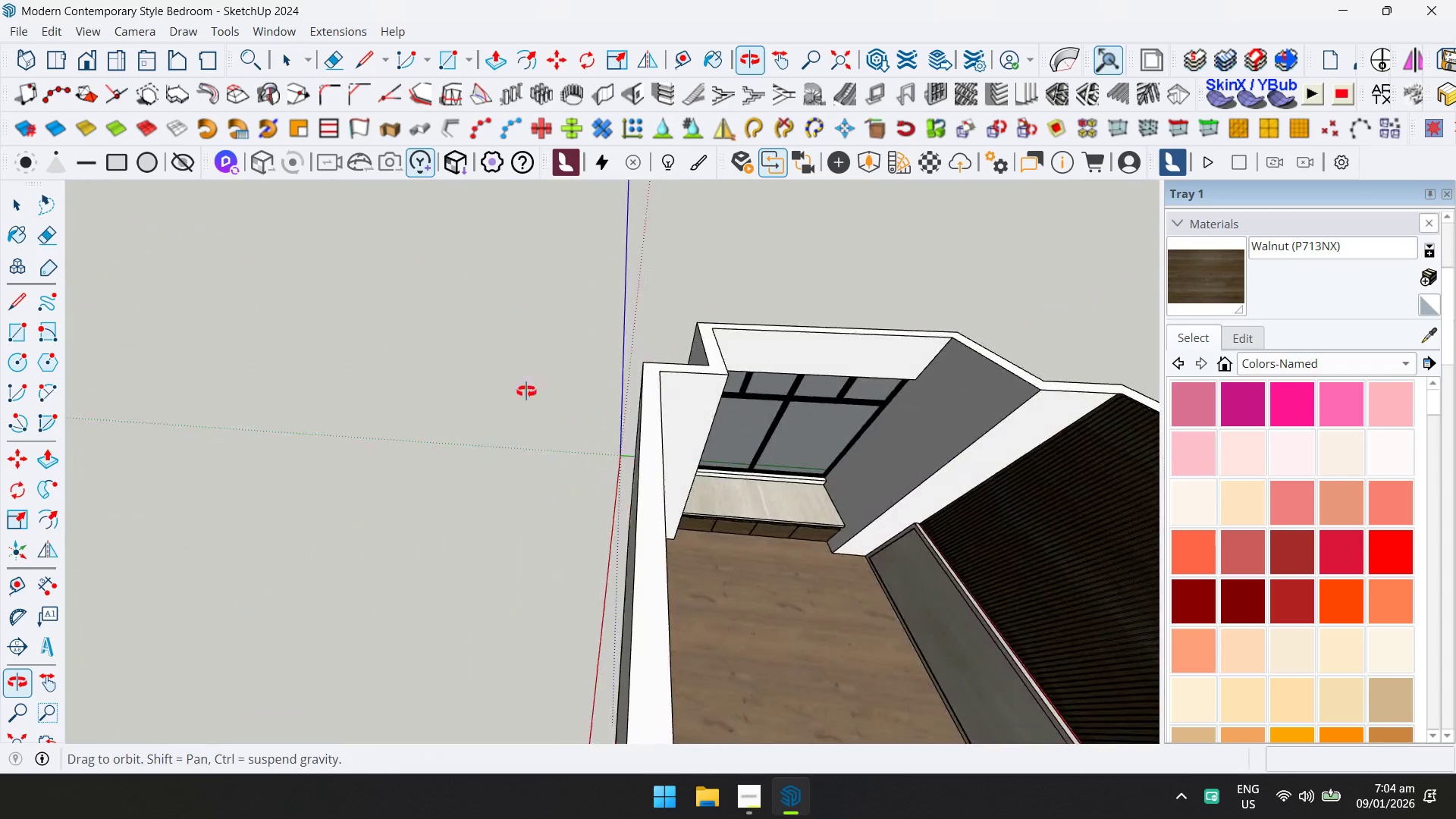 
hold_key(key=ShiftLeft, duration=0.36)
 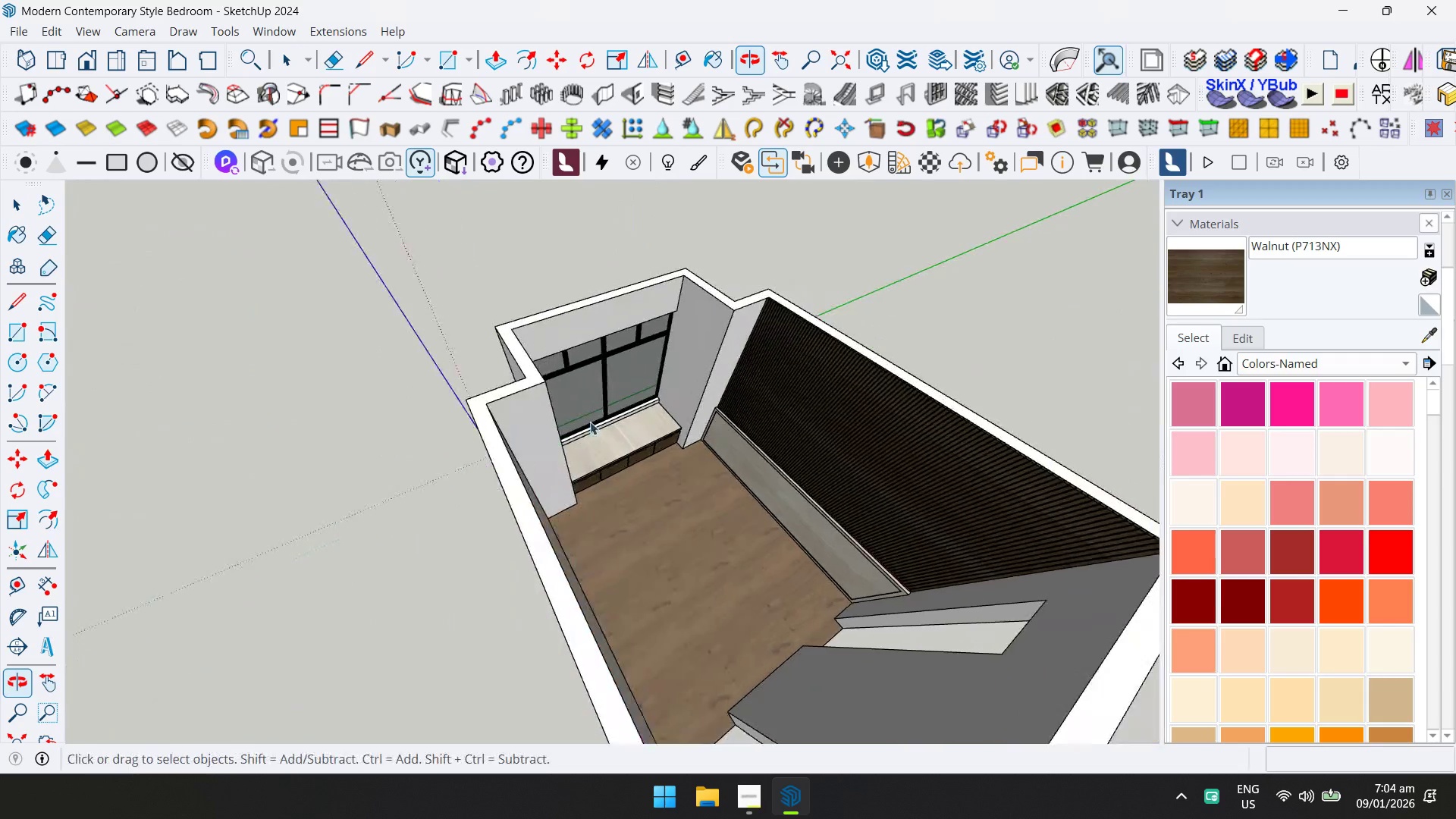 
left_click([837, 297])
 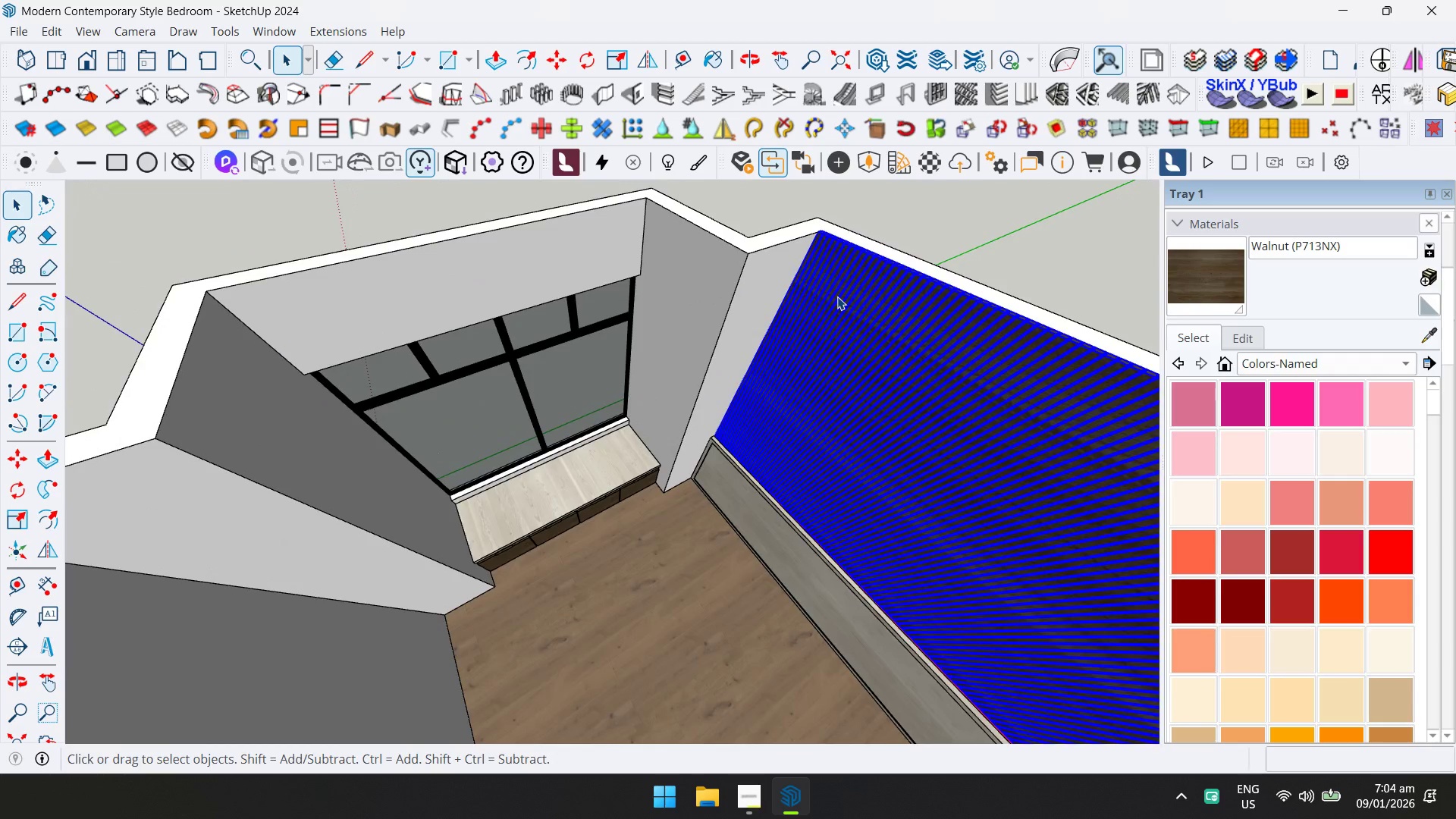 
scroll: coordinate [835, 300], scroll_direction: up, amount: 7.0
 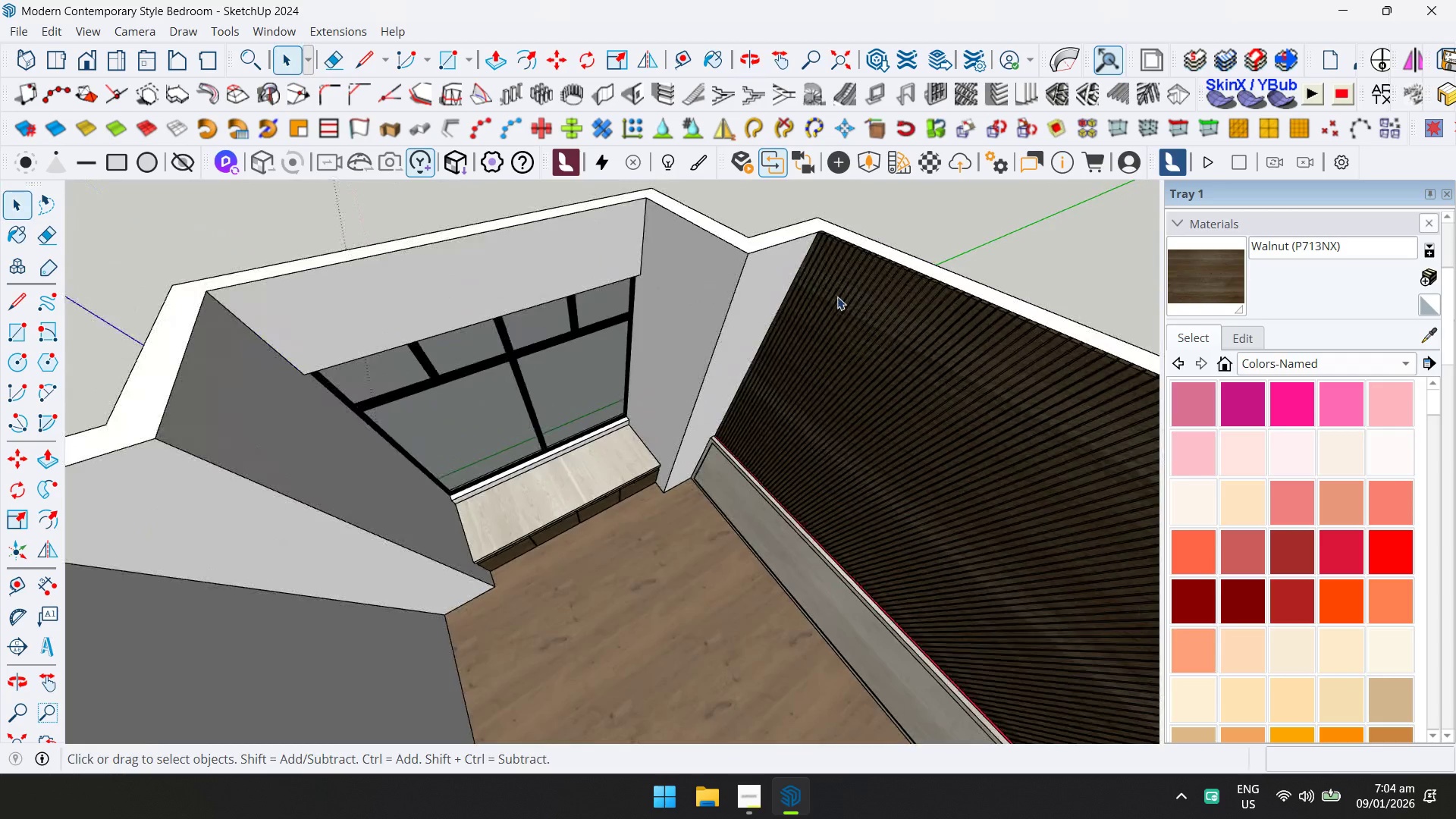 
double_click([837, 297])
 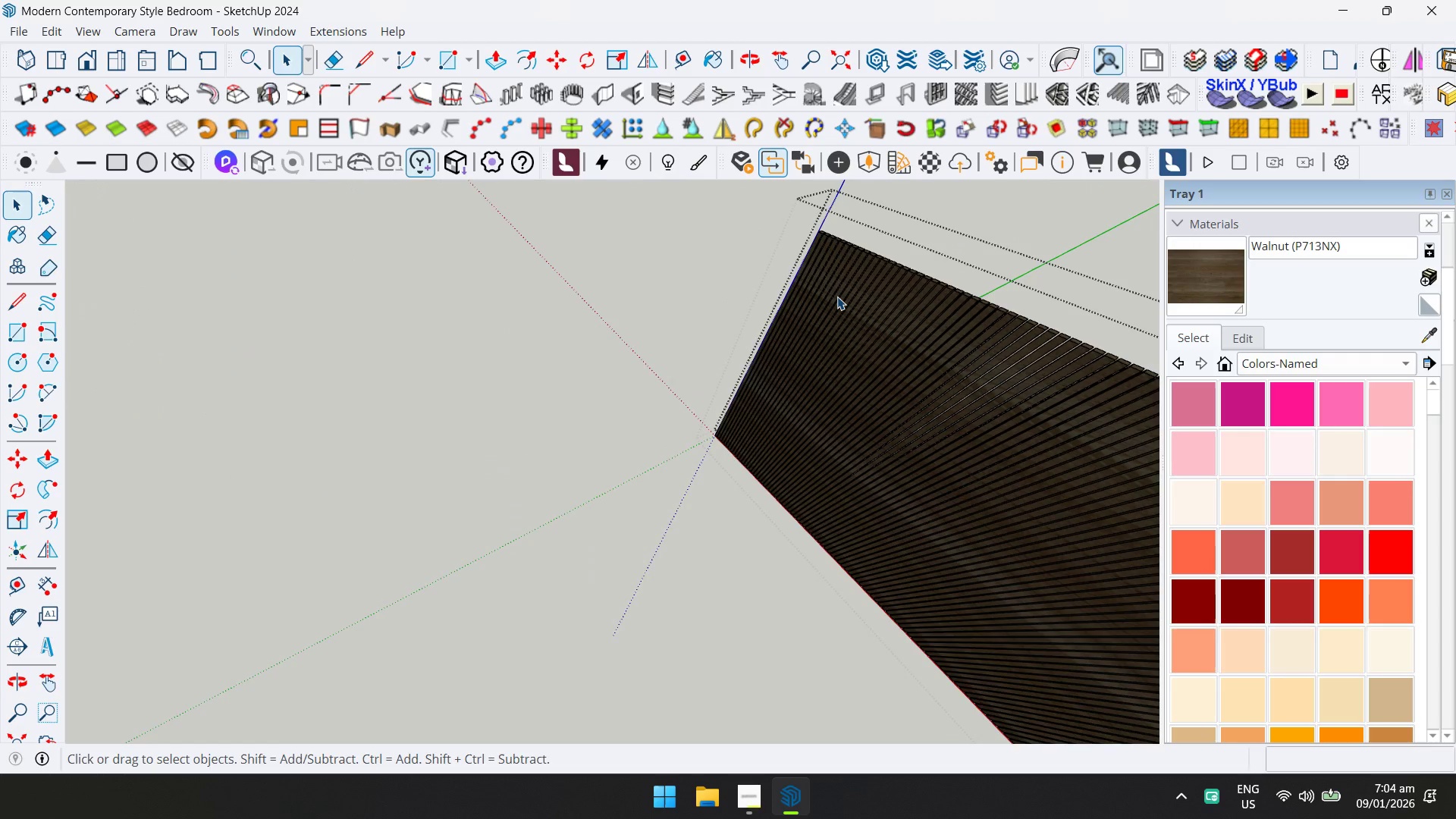 
triple_click([837, 297])
 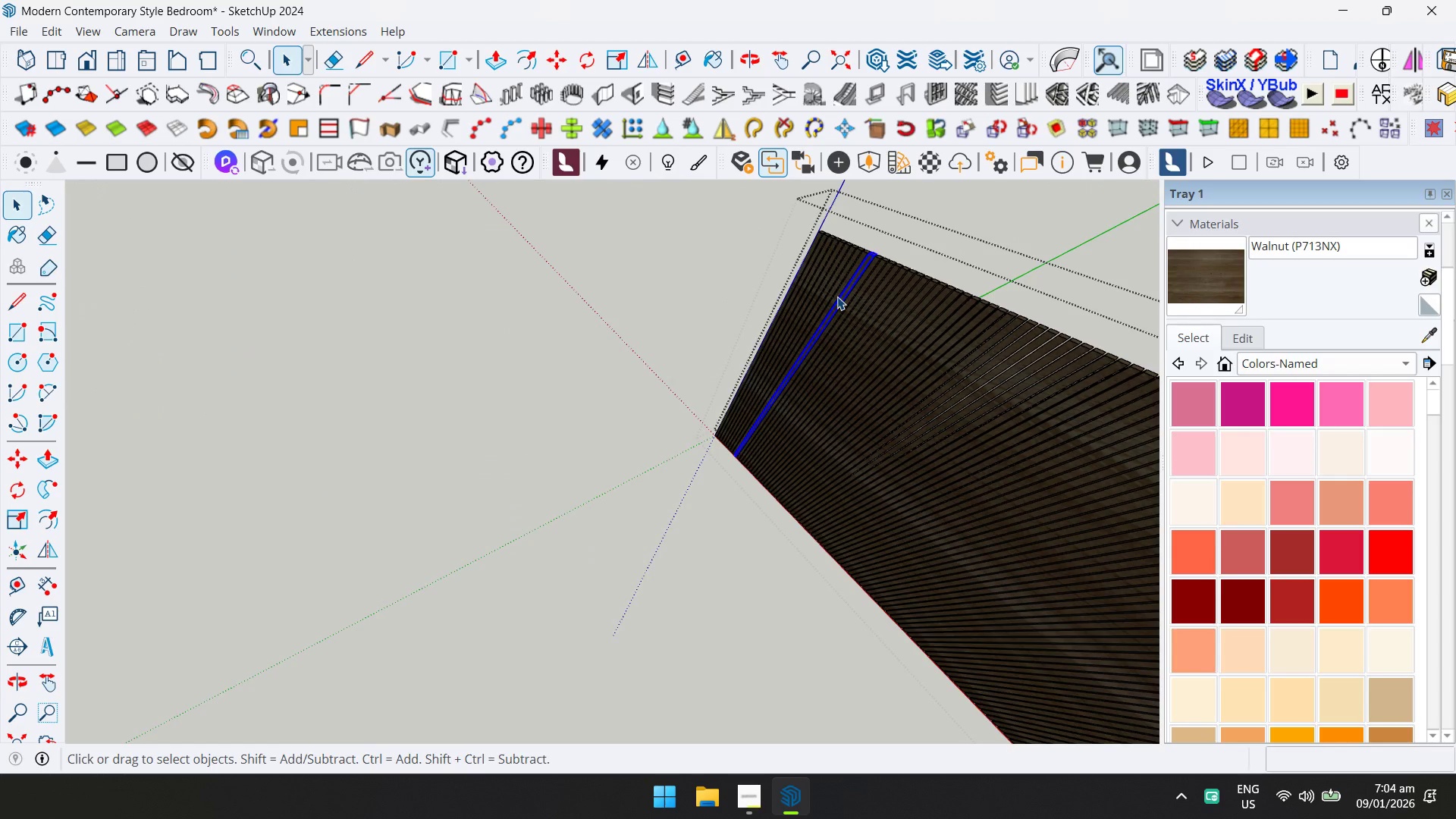 
key(Control+ControlLeft)
 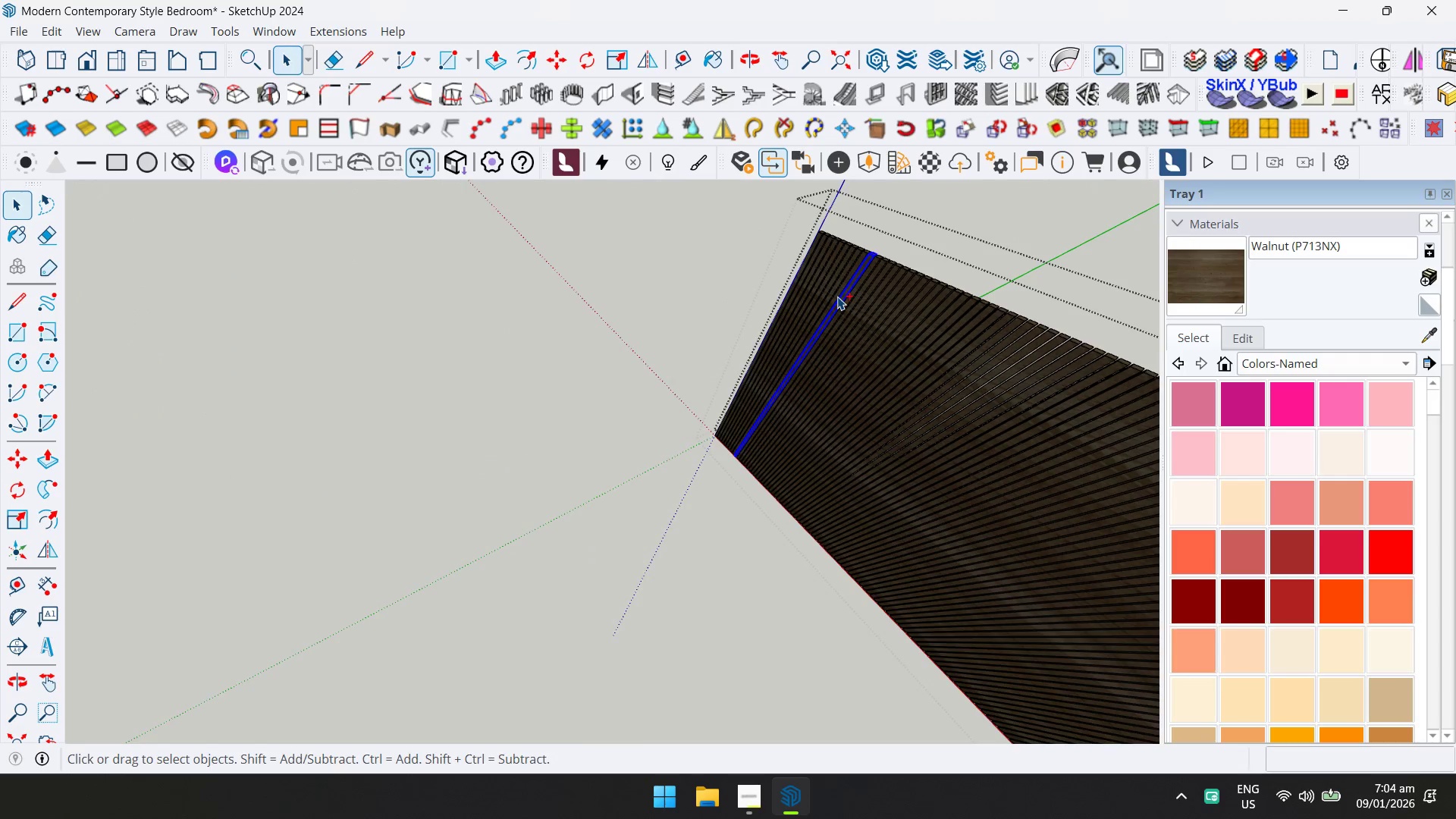 
key(Control+C)
 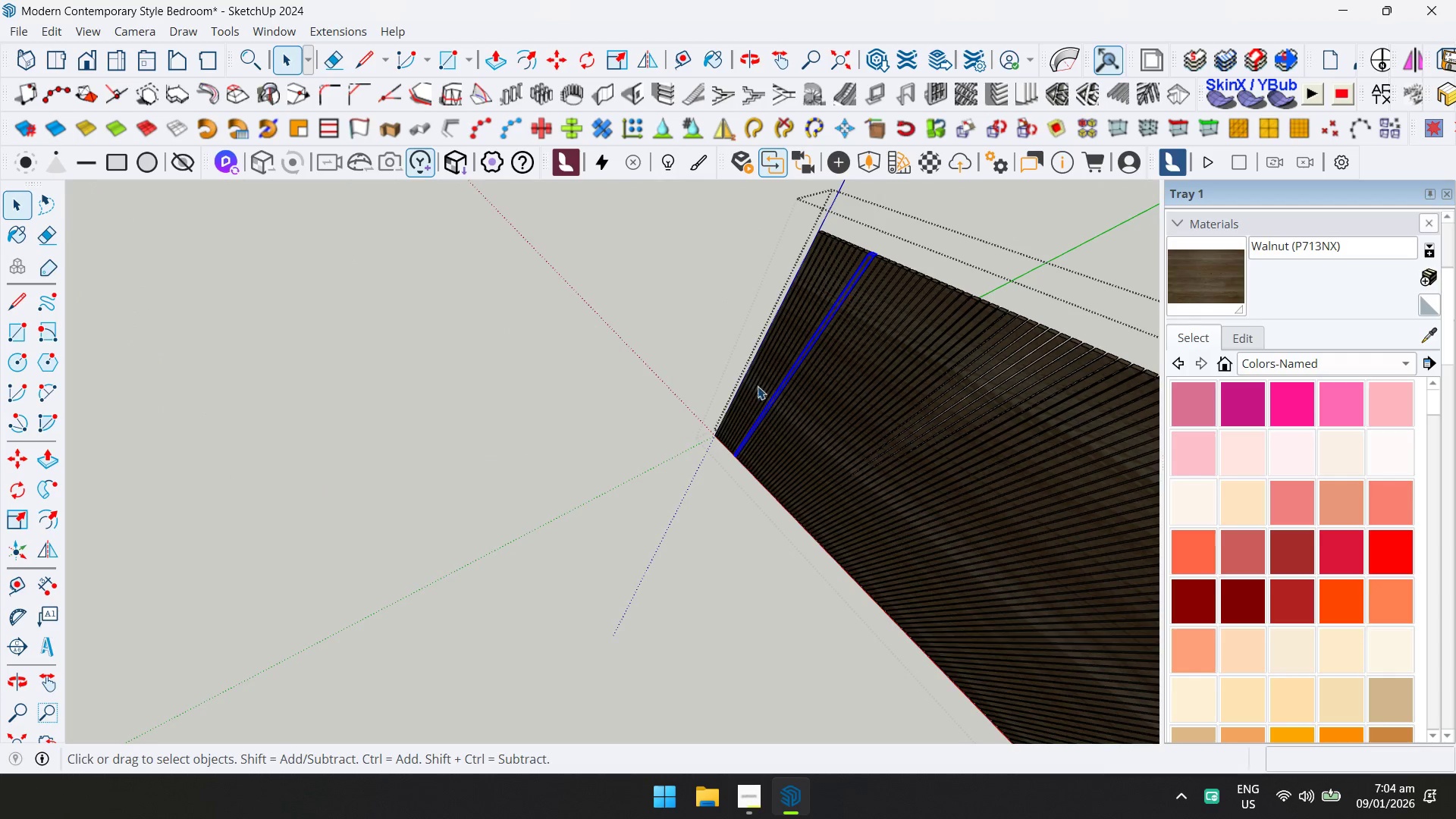 
key(Escape)
 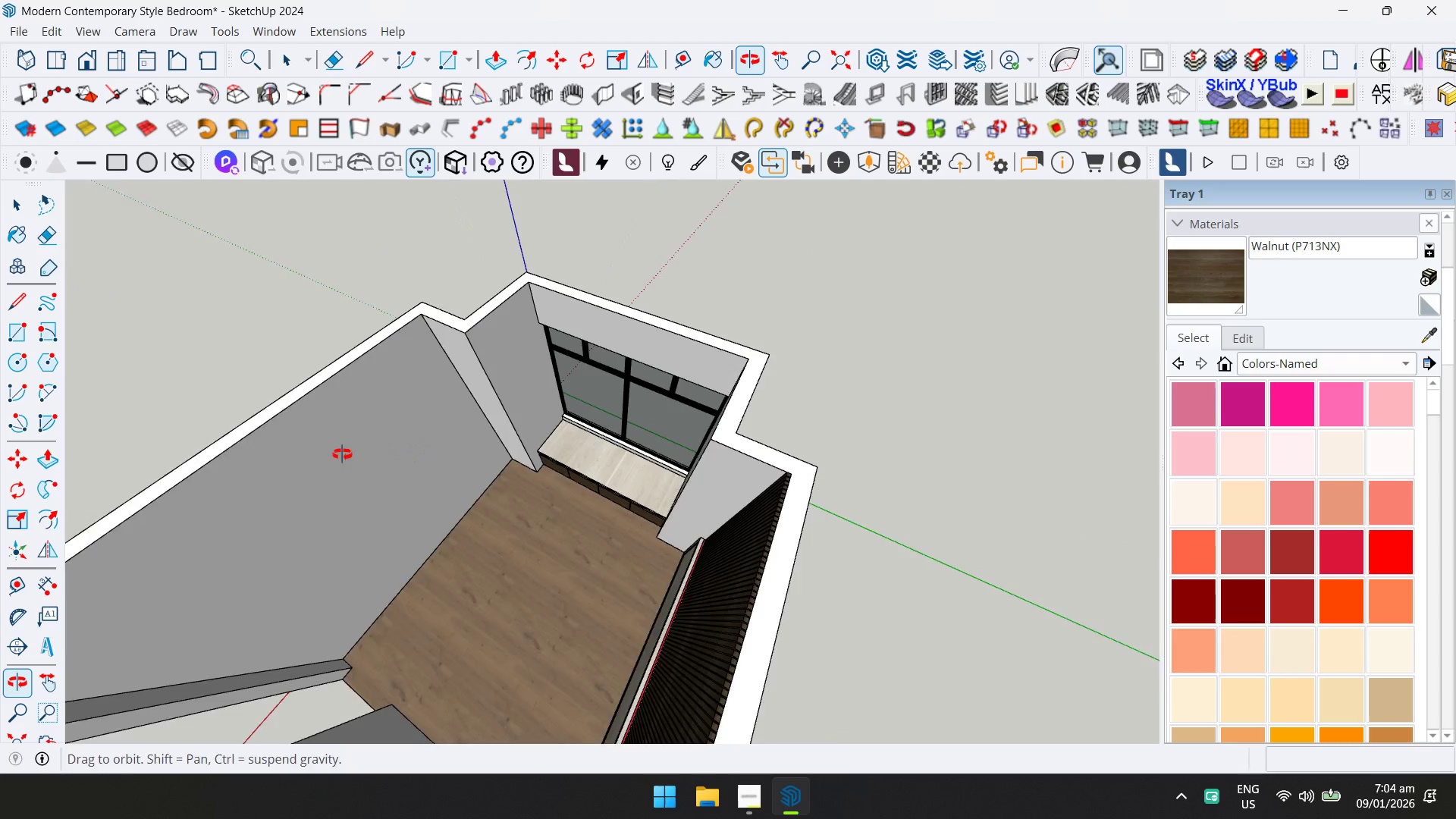 
scroll: coordinate [736, 430], scroll_direction: down, amount: 4.0
 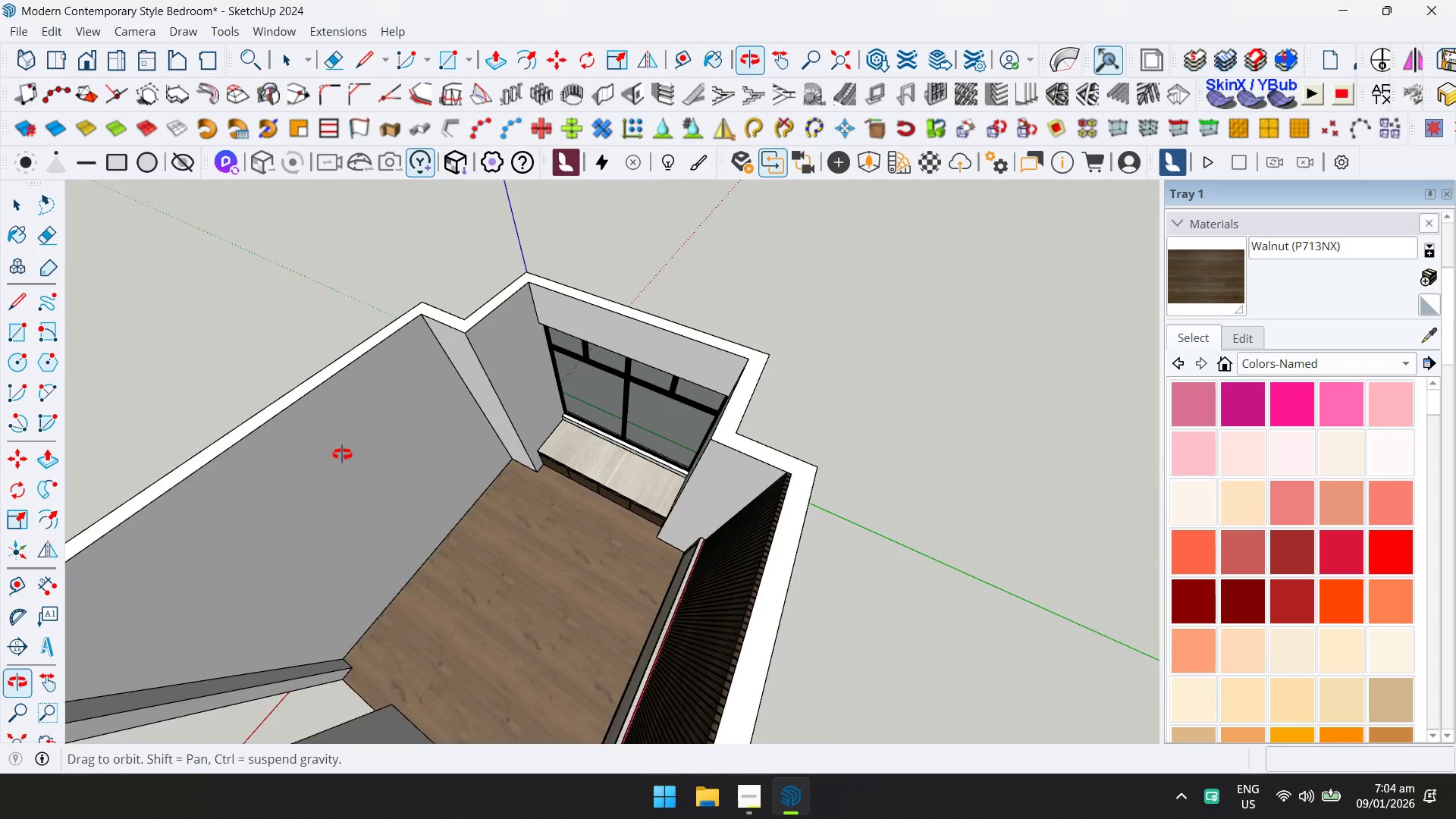 
hold_key(key=ShiftLeft, duration=0.31)
scroll: coordinate [516, 418], scroll_direction: none, amount: 0.0
 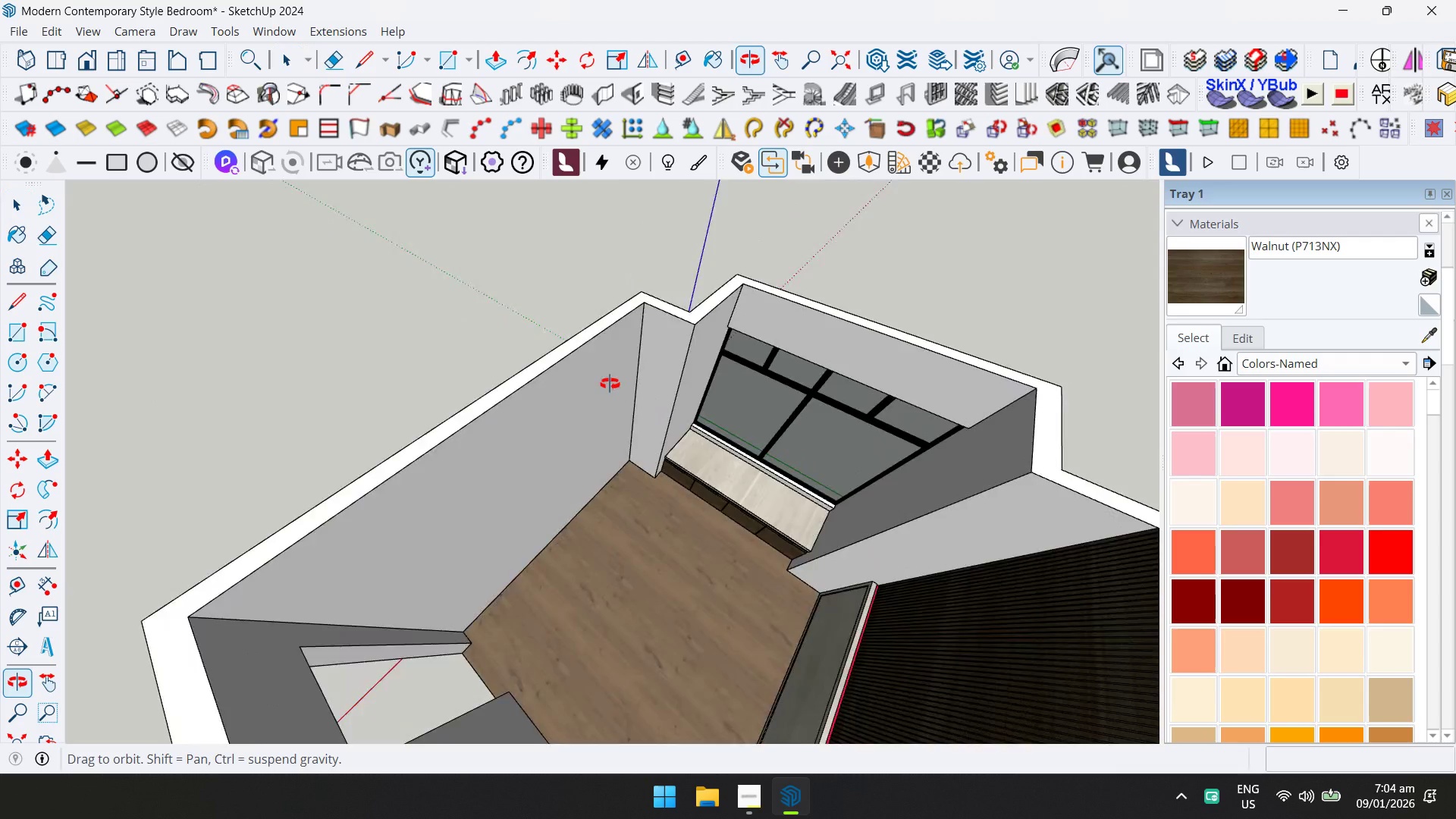 
key(Control+V)
 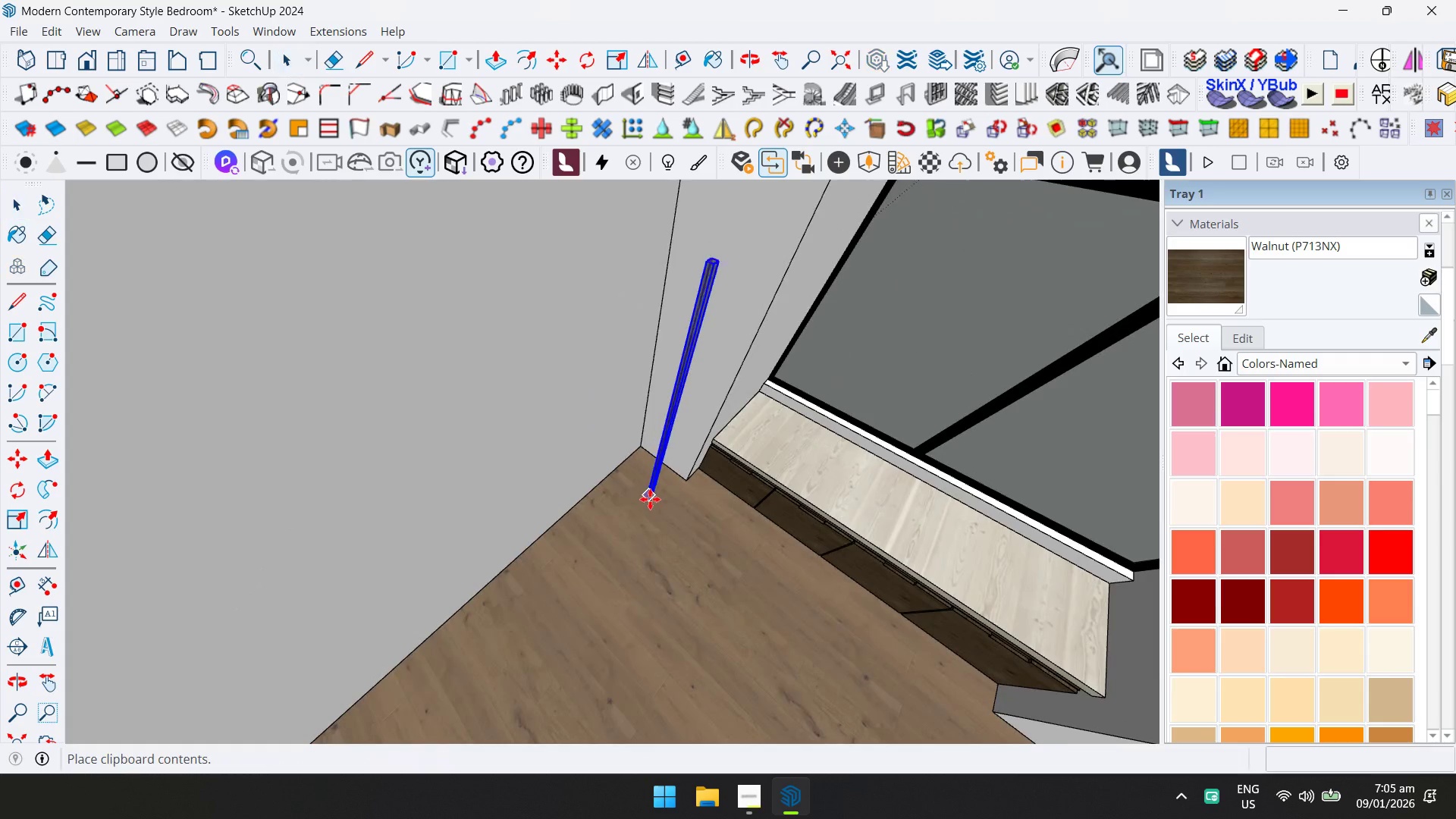 
left_click([650, 506])
 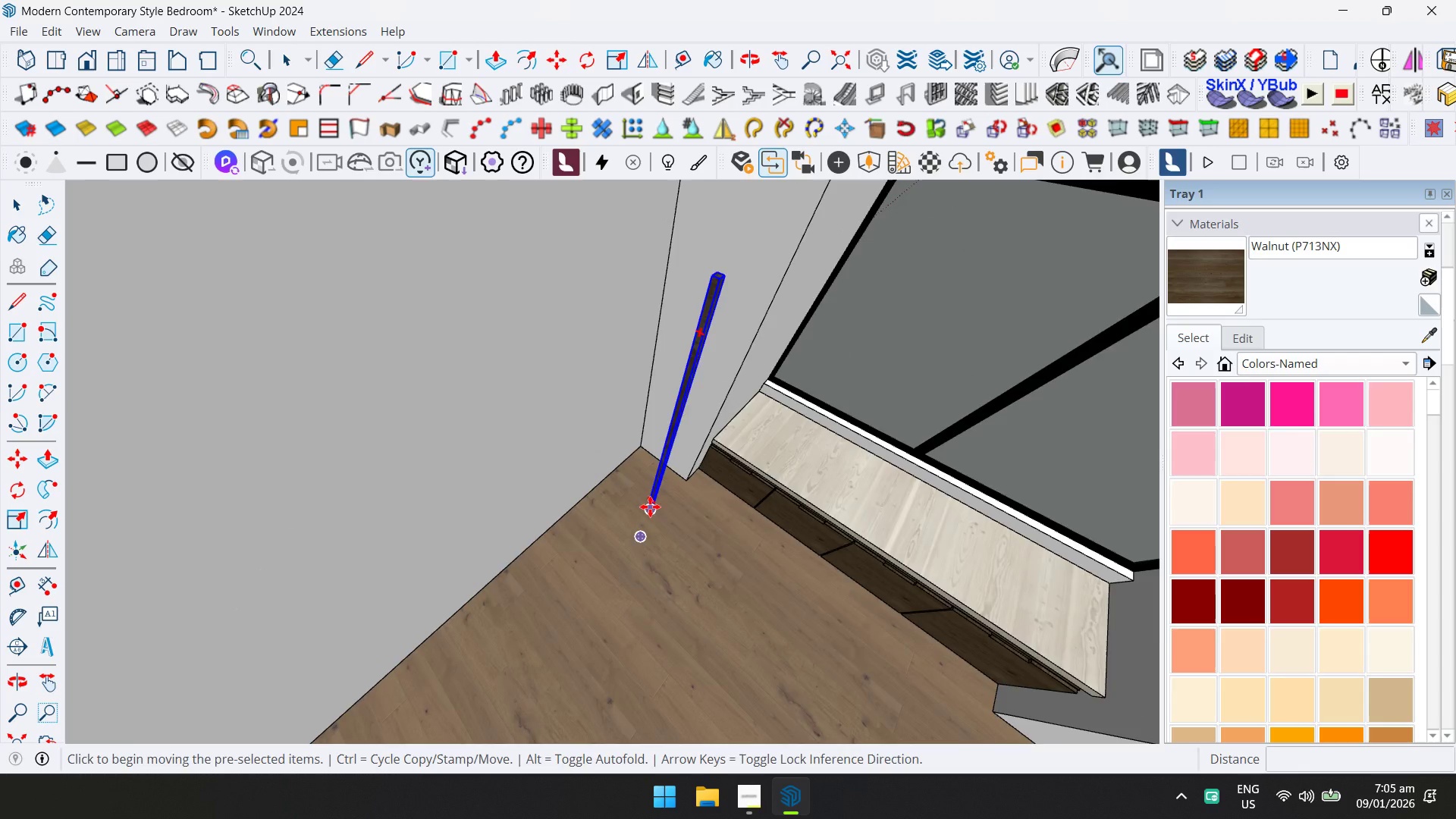 
scroll: coordinate [652, 497], scroll_direction: up, amount: 17.0
 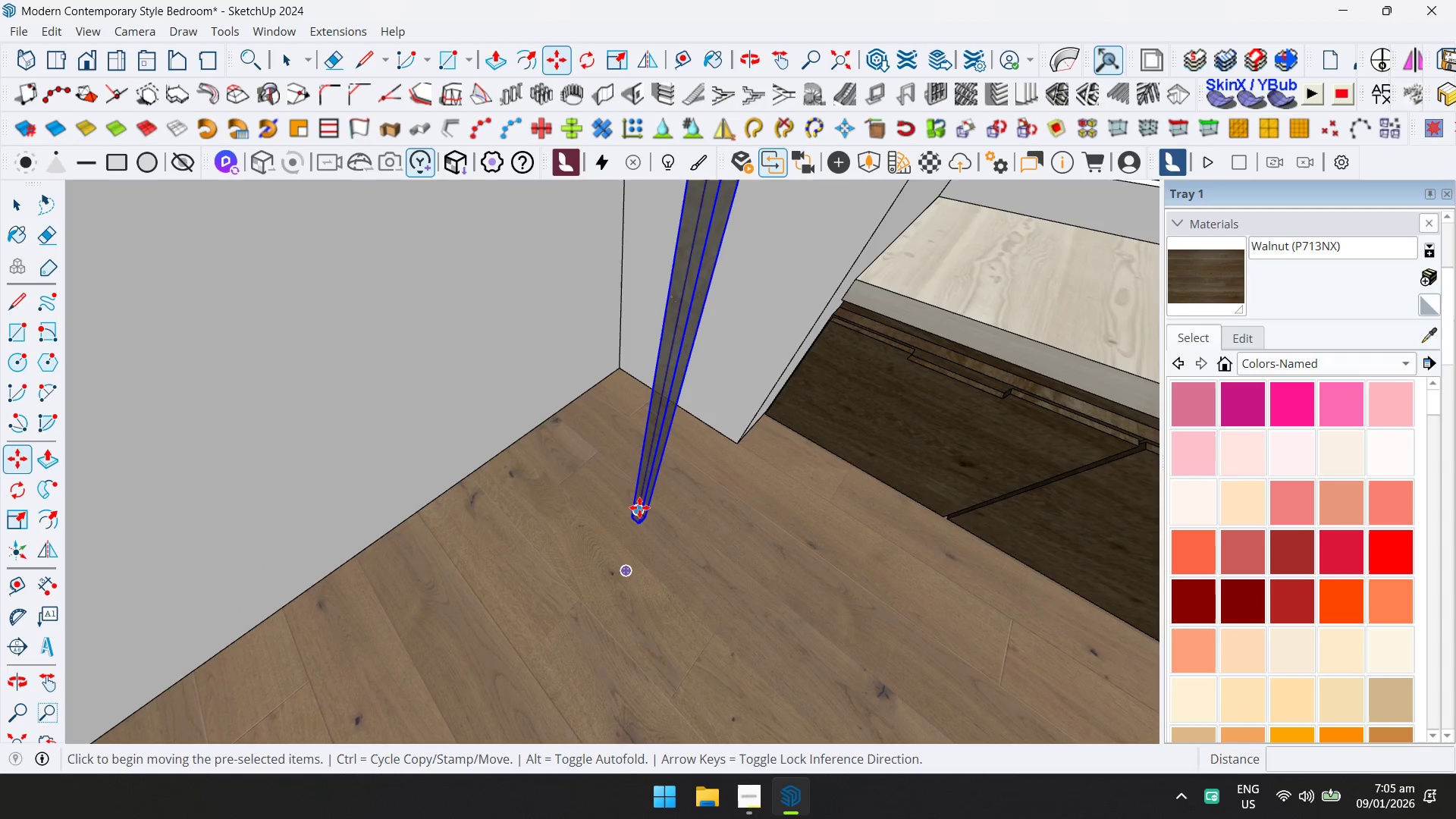 
left_click([639, 507])
 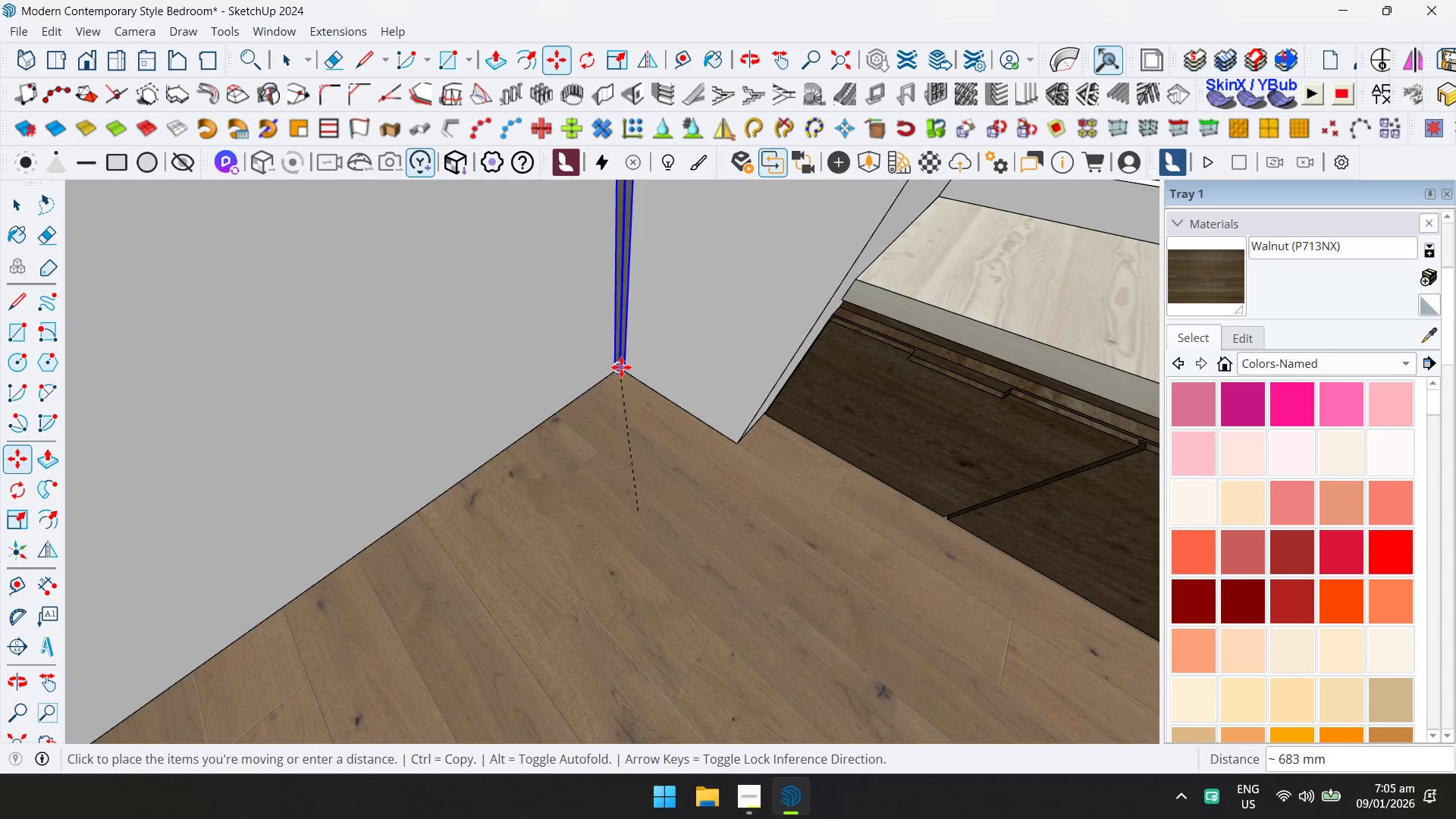 
left_click([618, 365])
 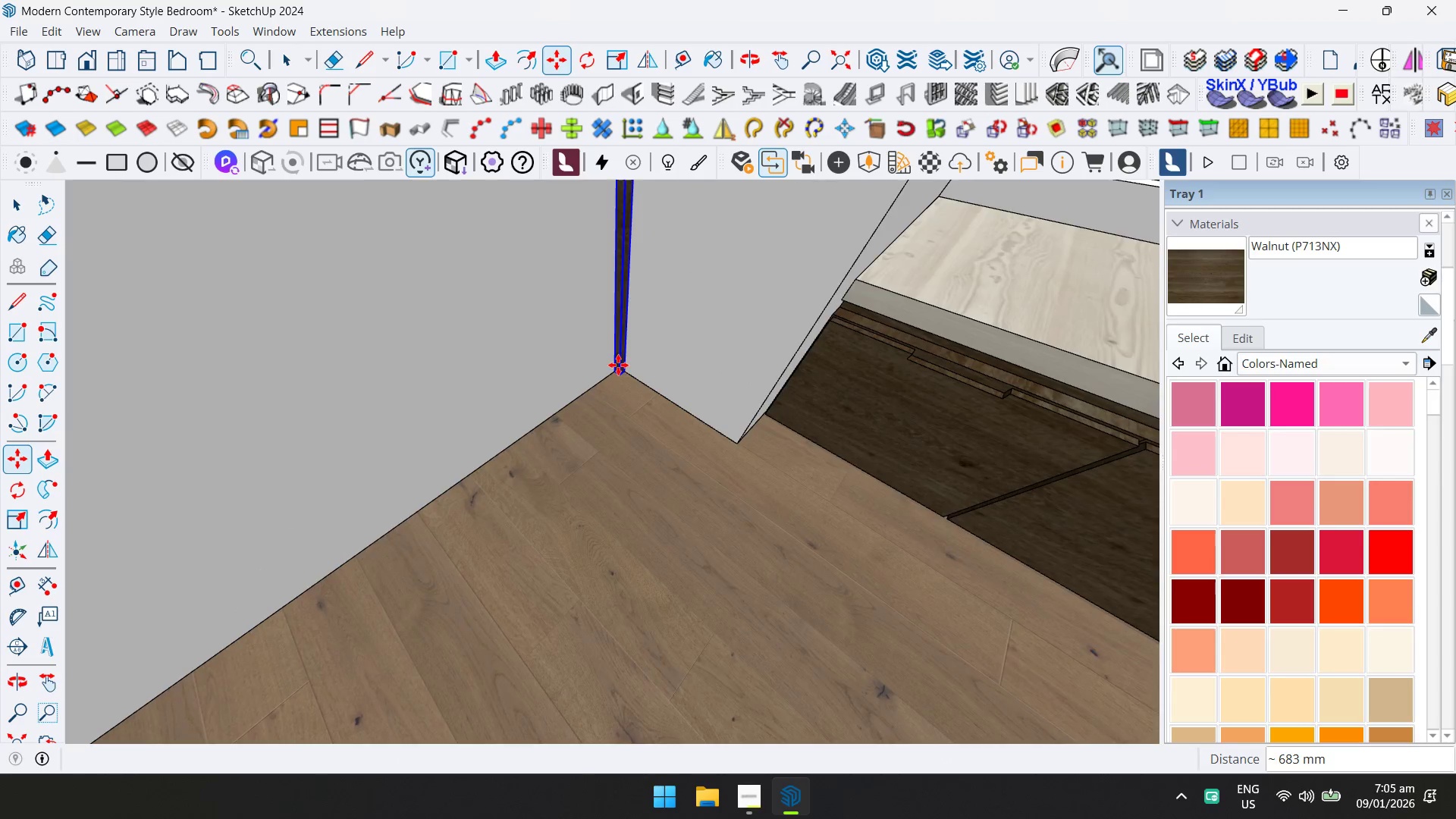 
key(Control+ControlLeft)
 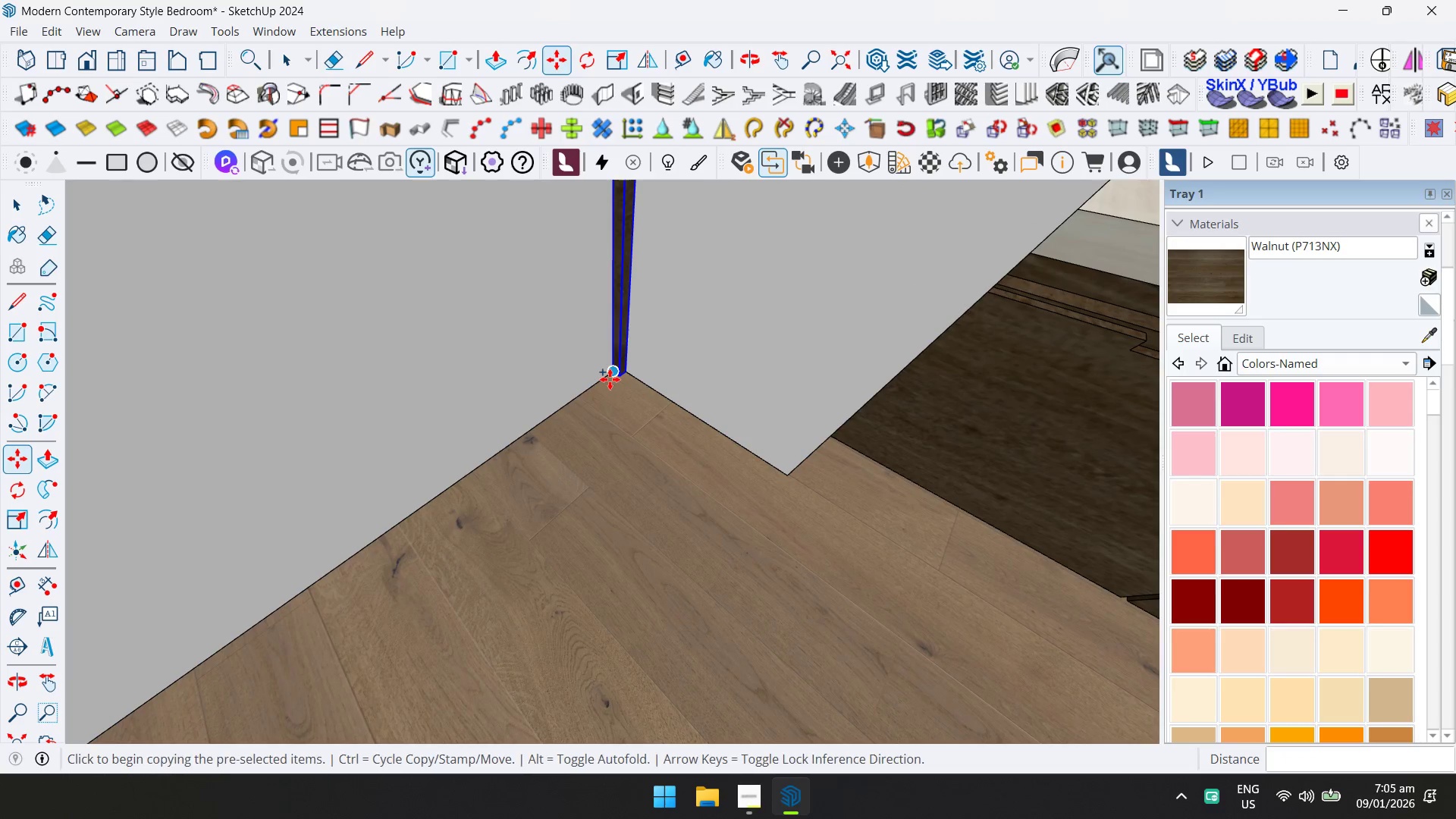 
scroll: coordinate [621, 372], scroll_direction: up, amount: 3.0
 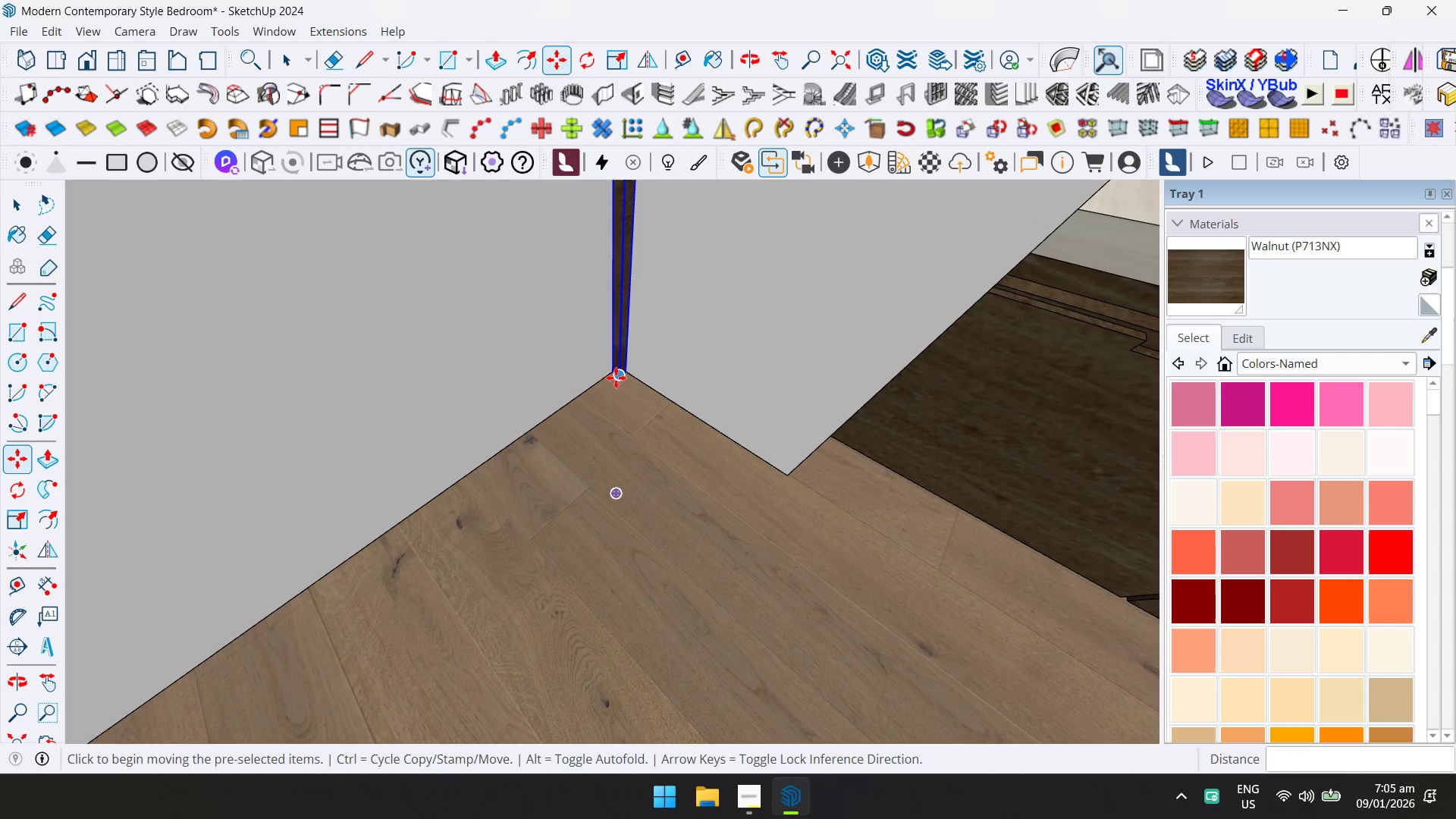 
left_click([610, 379])
 